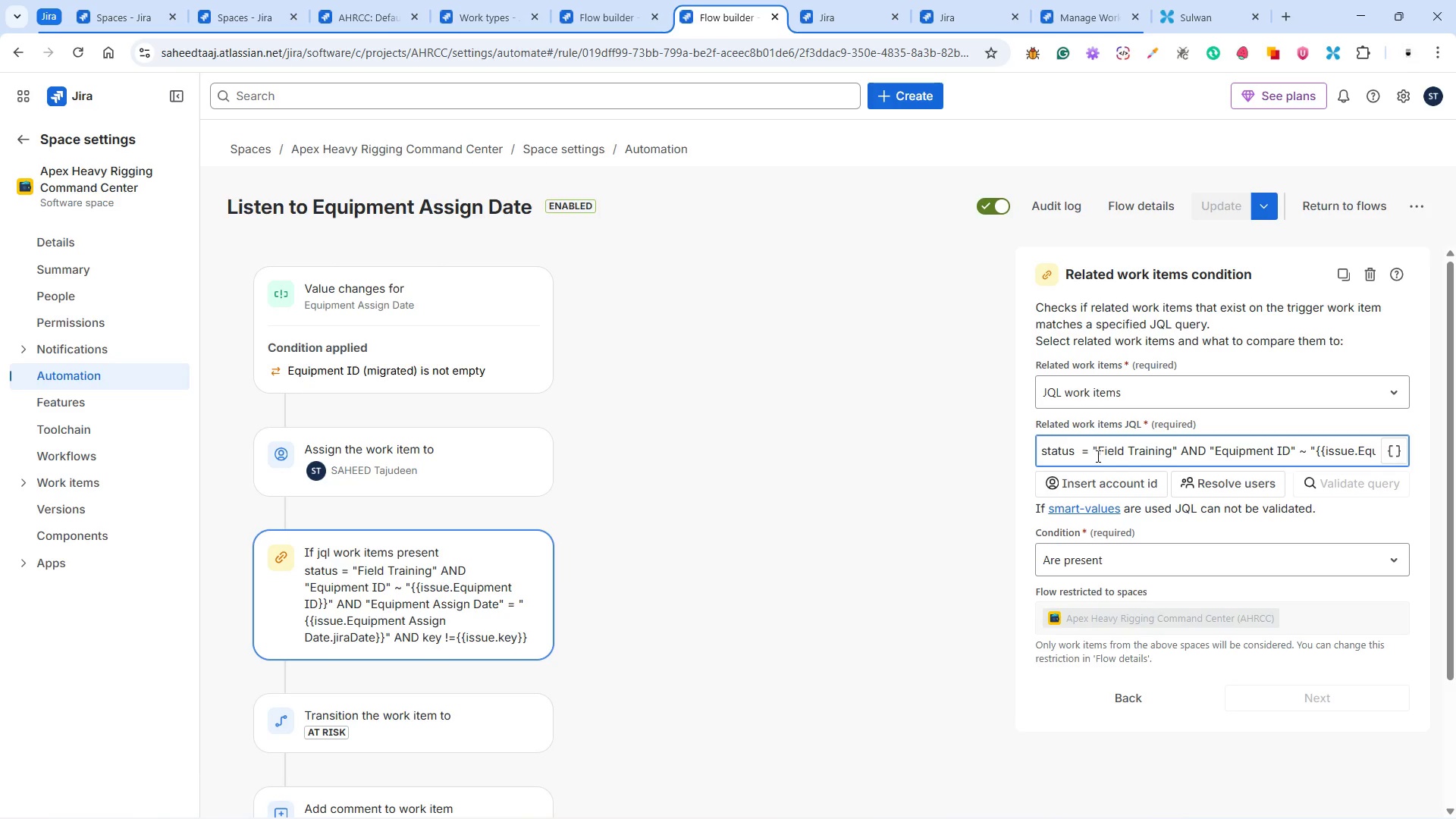 
wait(6.25)
 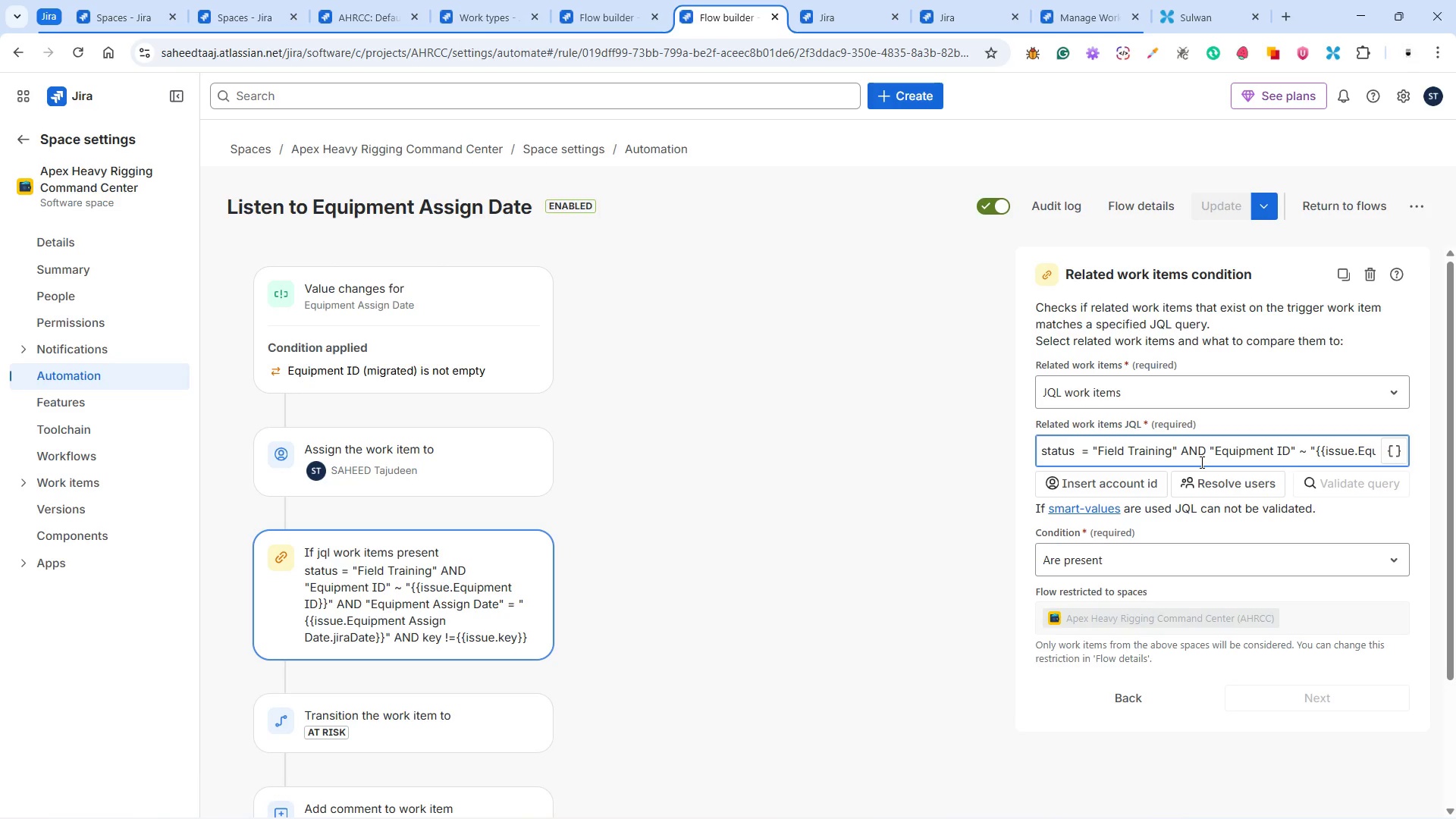 
left_click_drag(start_coordinate=[1097, 447], to_coordinate=[1173, 450])
 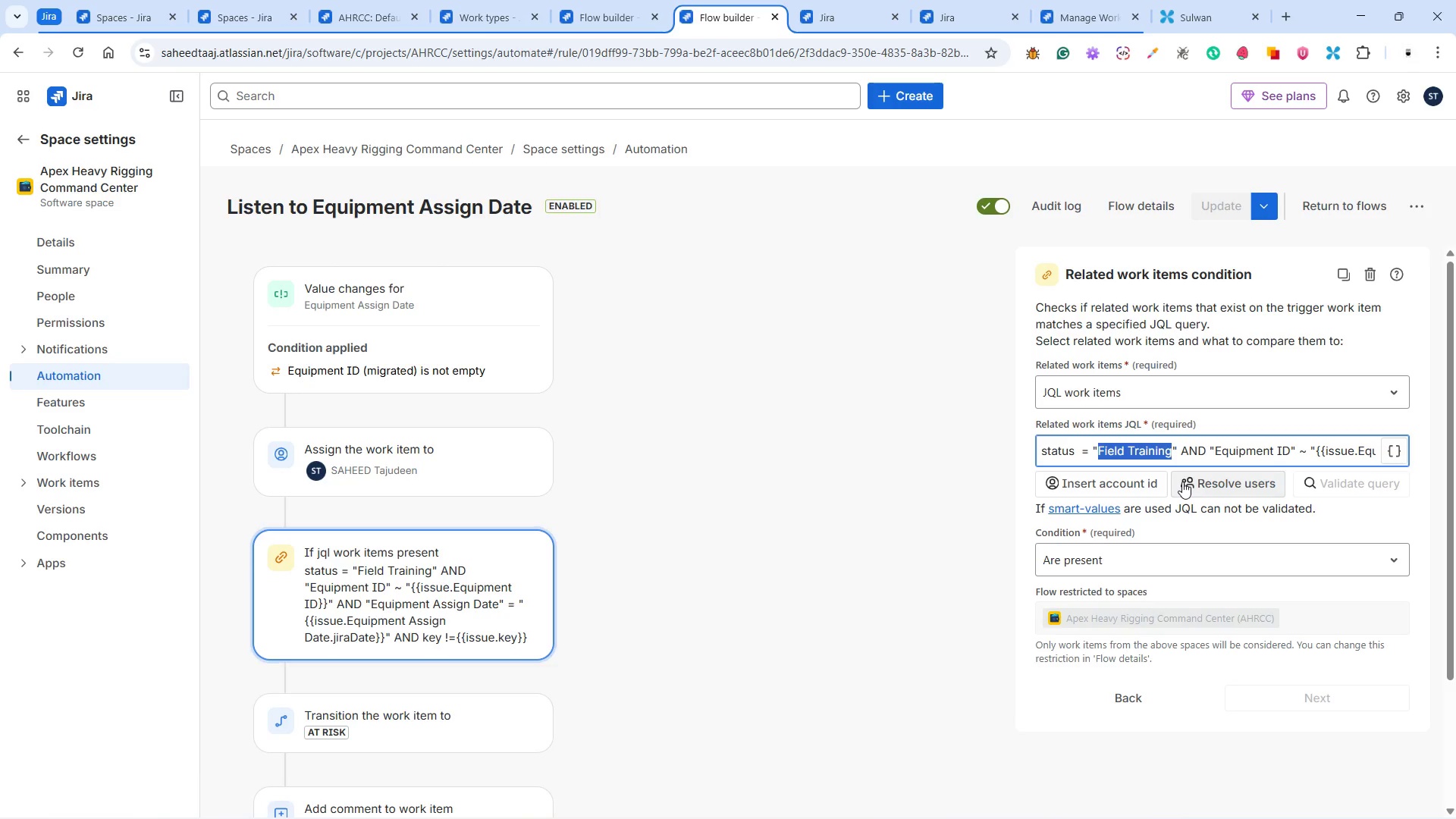 
wait(8.36)
 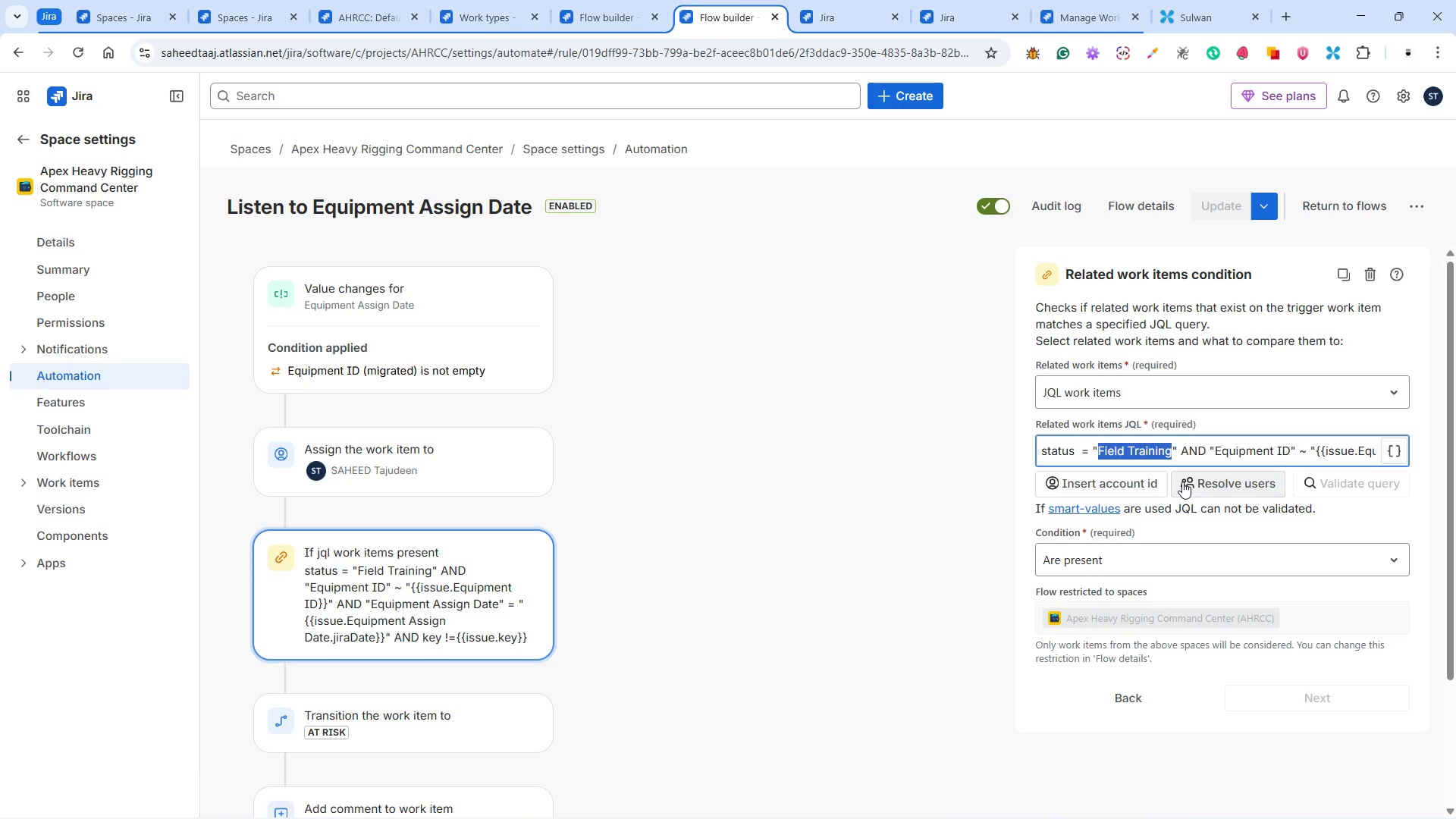 
left_click_drag(start_coordinate=[1203, 450], to_coordinate=[1035, 456])
 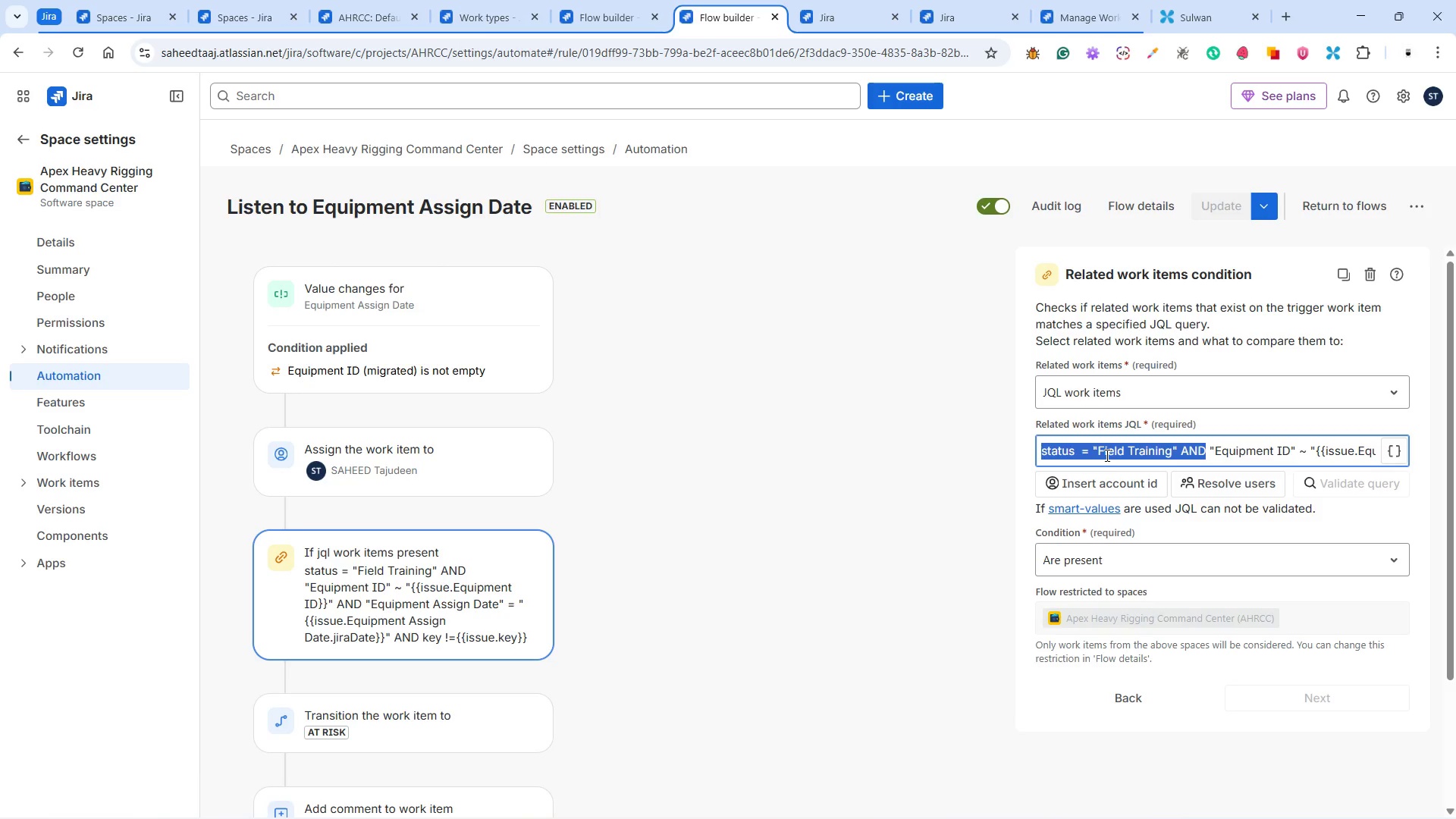 
wait(5.33)
 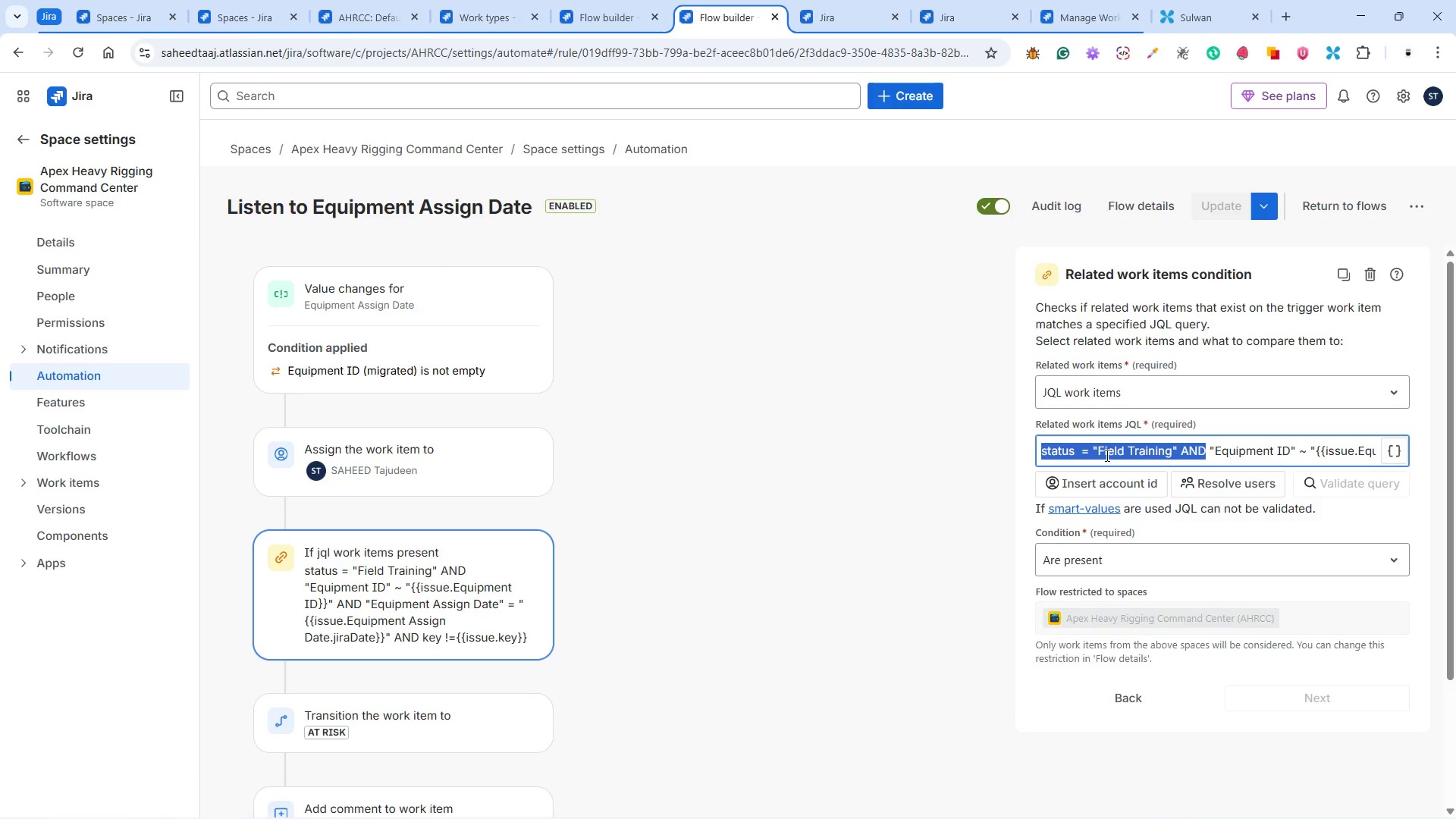 
key(Backspace)
 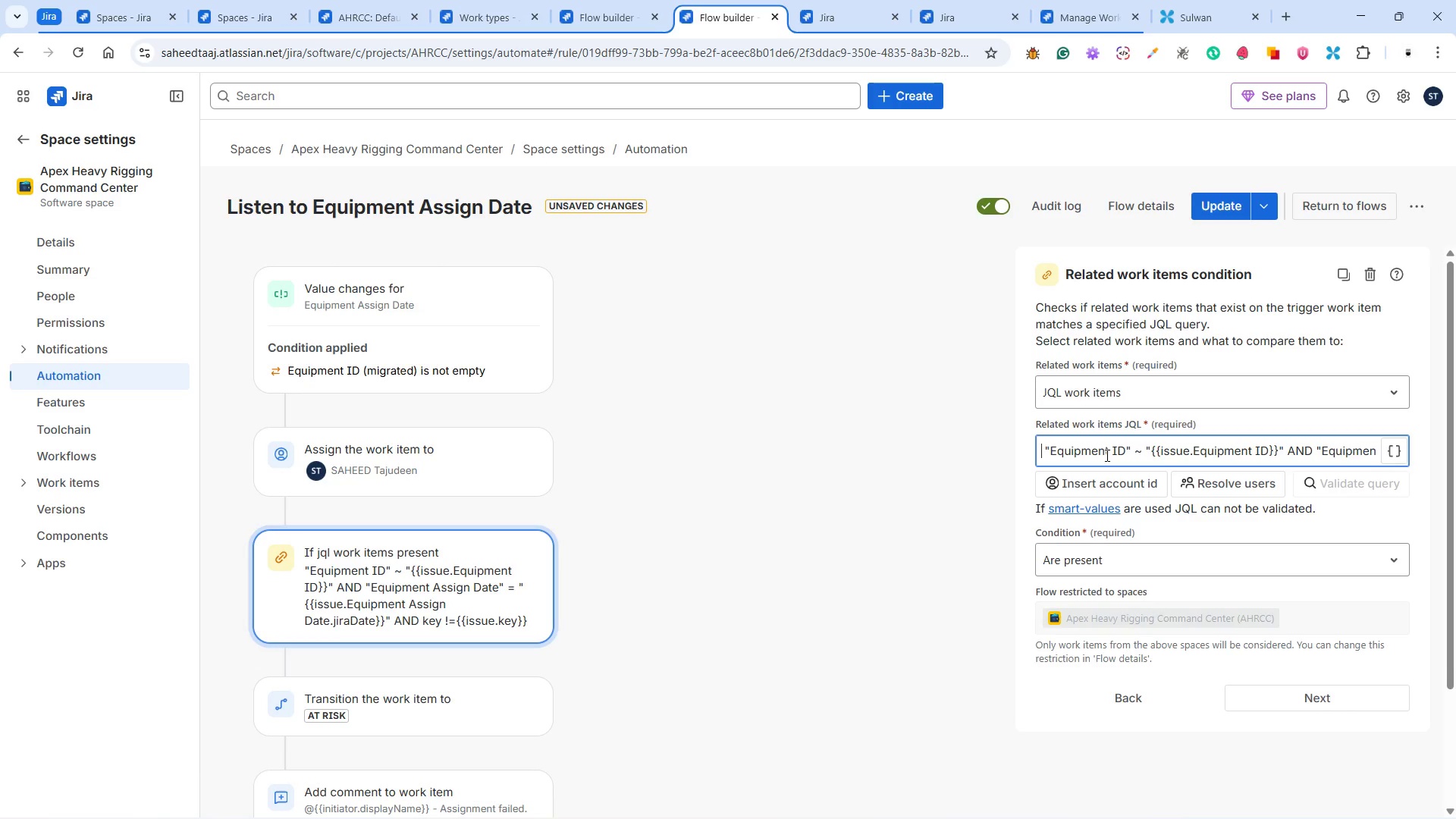 
key(ArrowRight)
 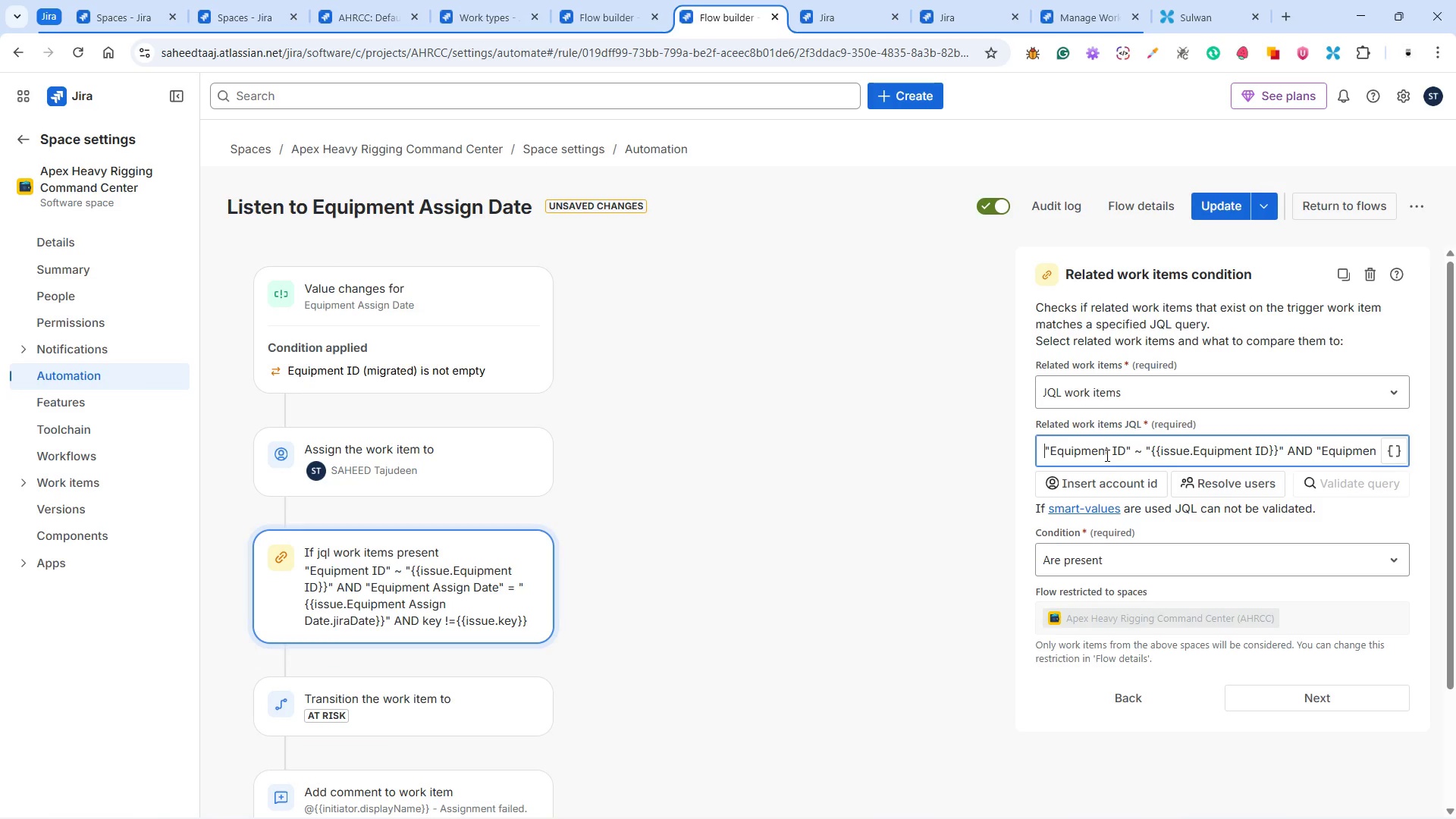 
key(Backspace)
 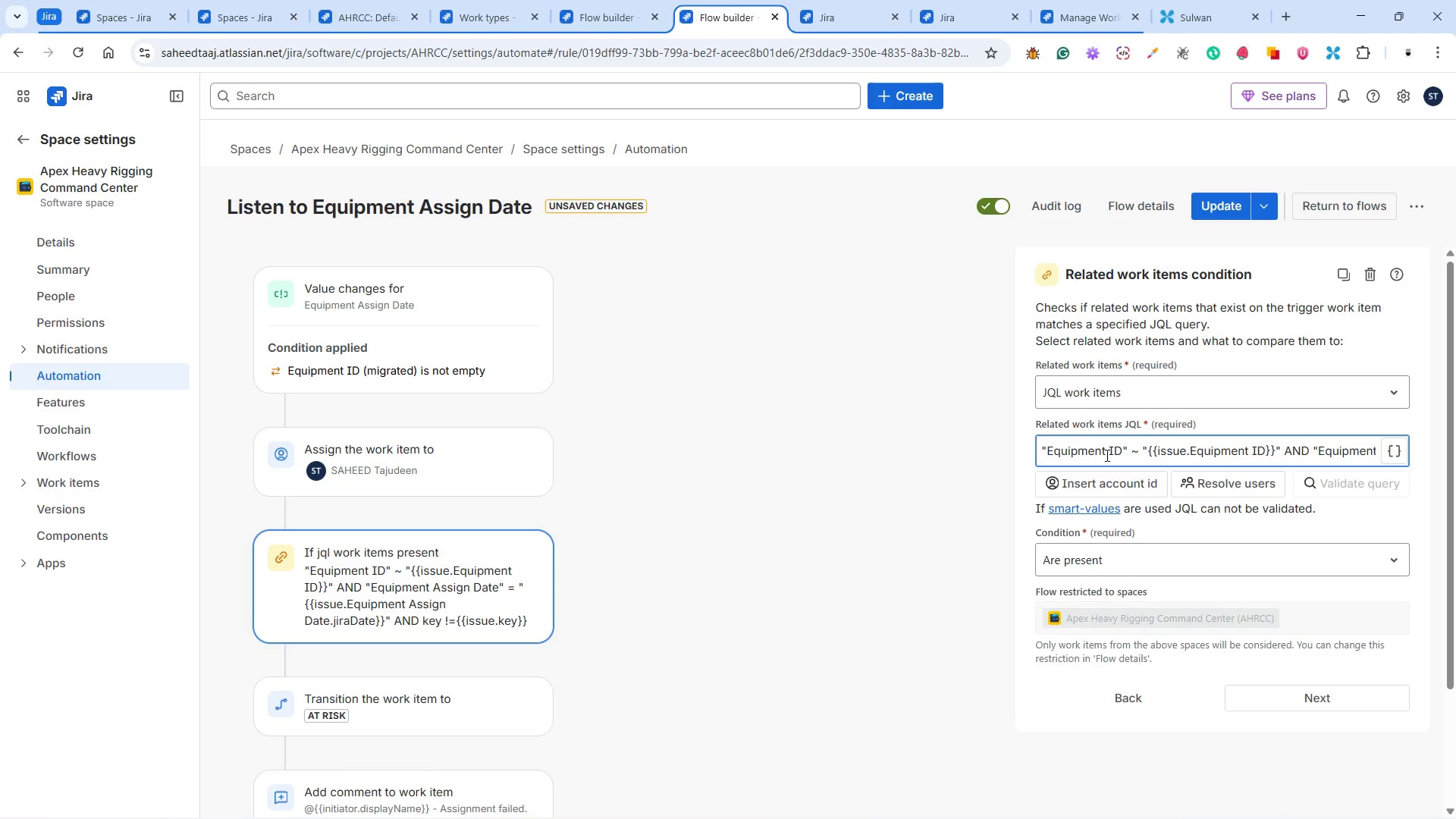 
key(Backspace)
 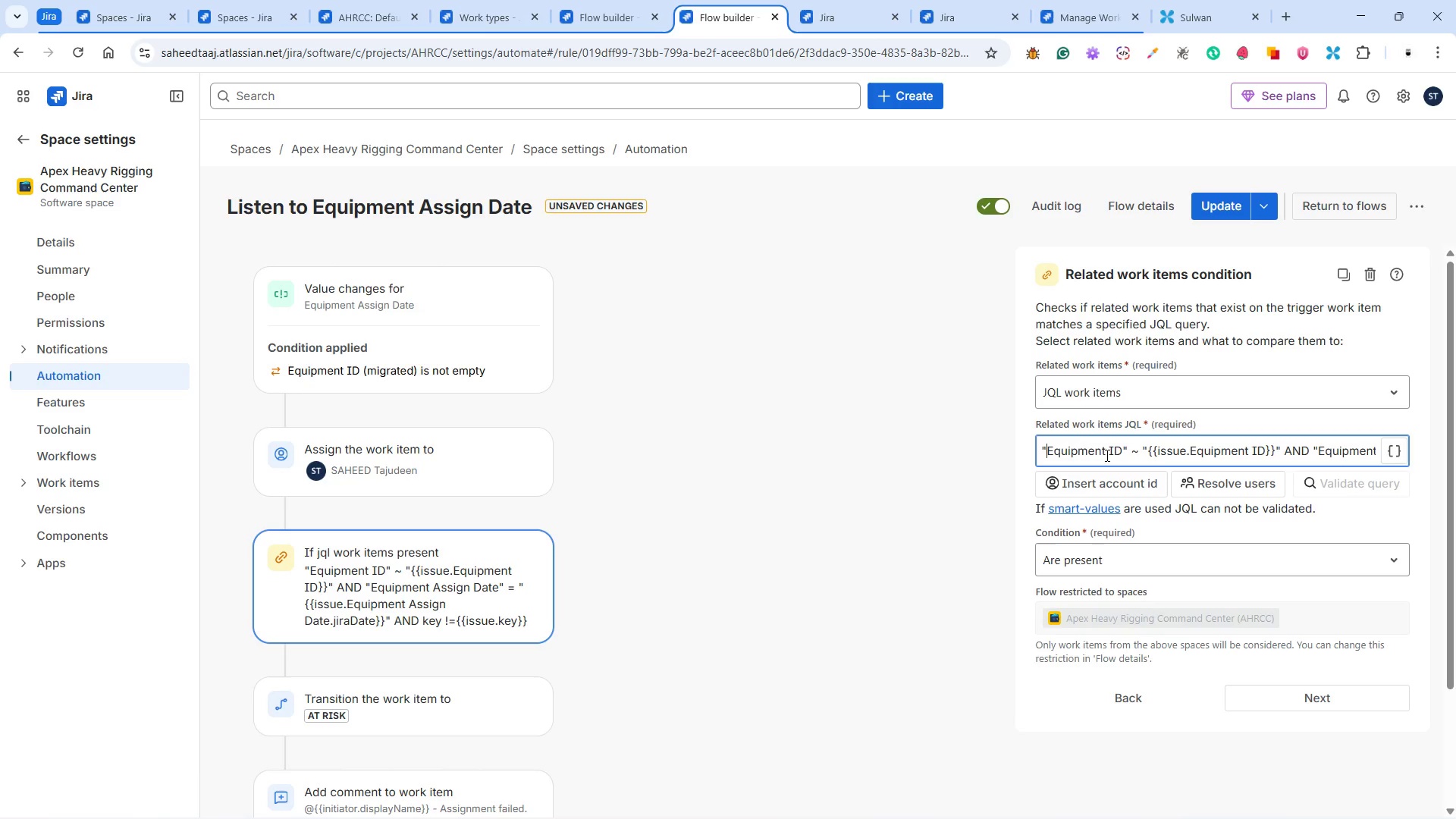 
hold_key(key=ArrowRight, duration=0.81)
 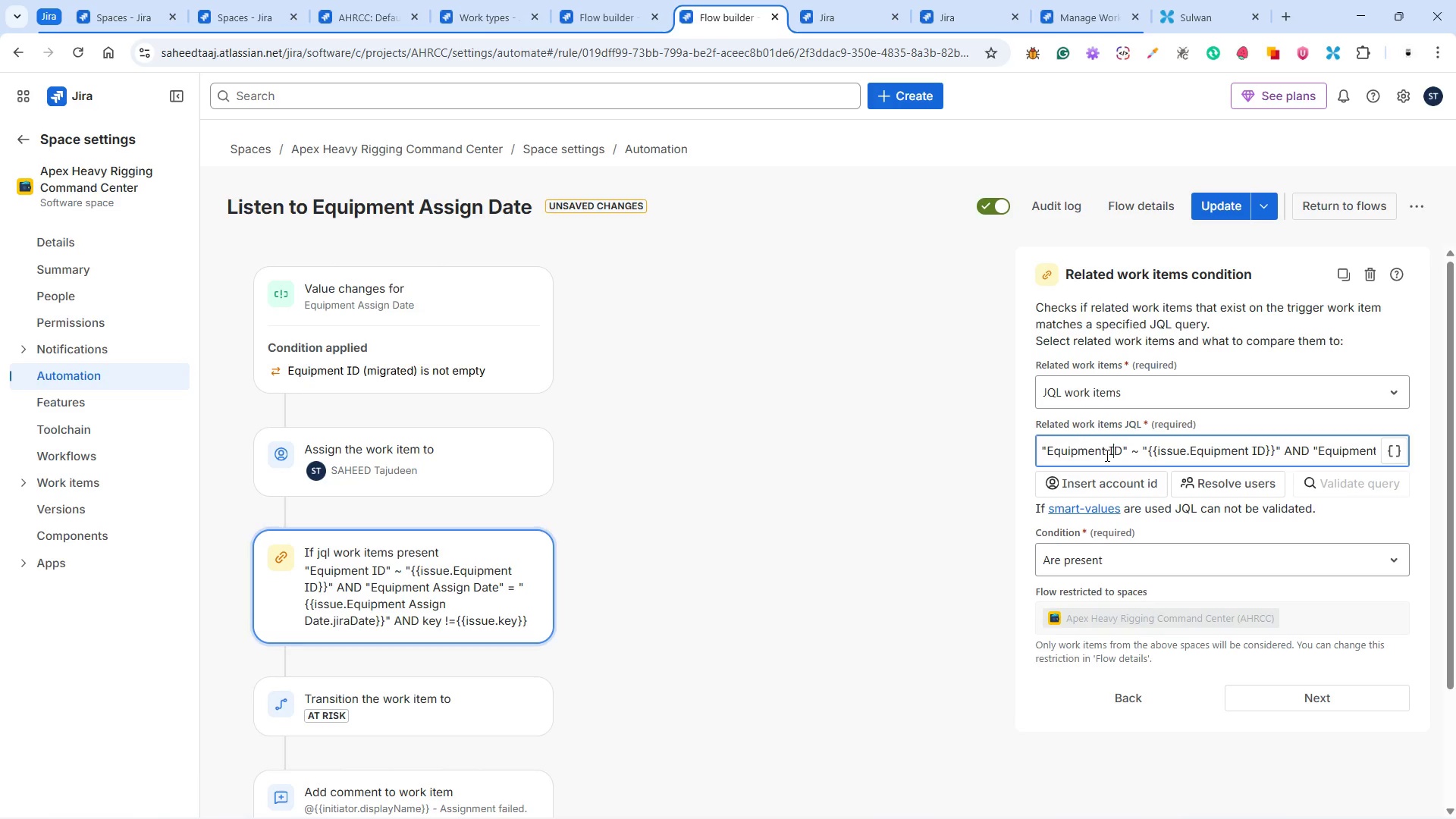 
key(ArrowRight)
 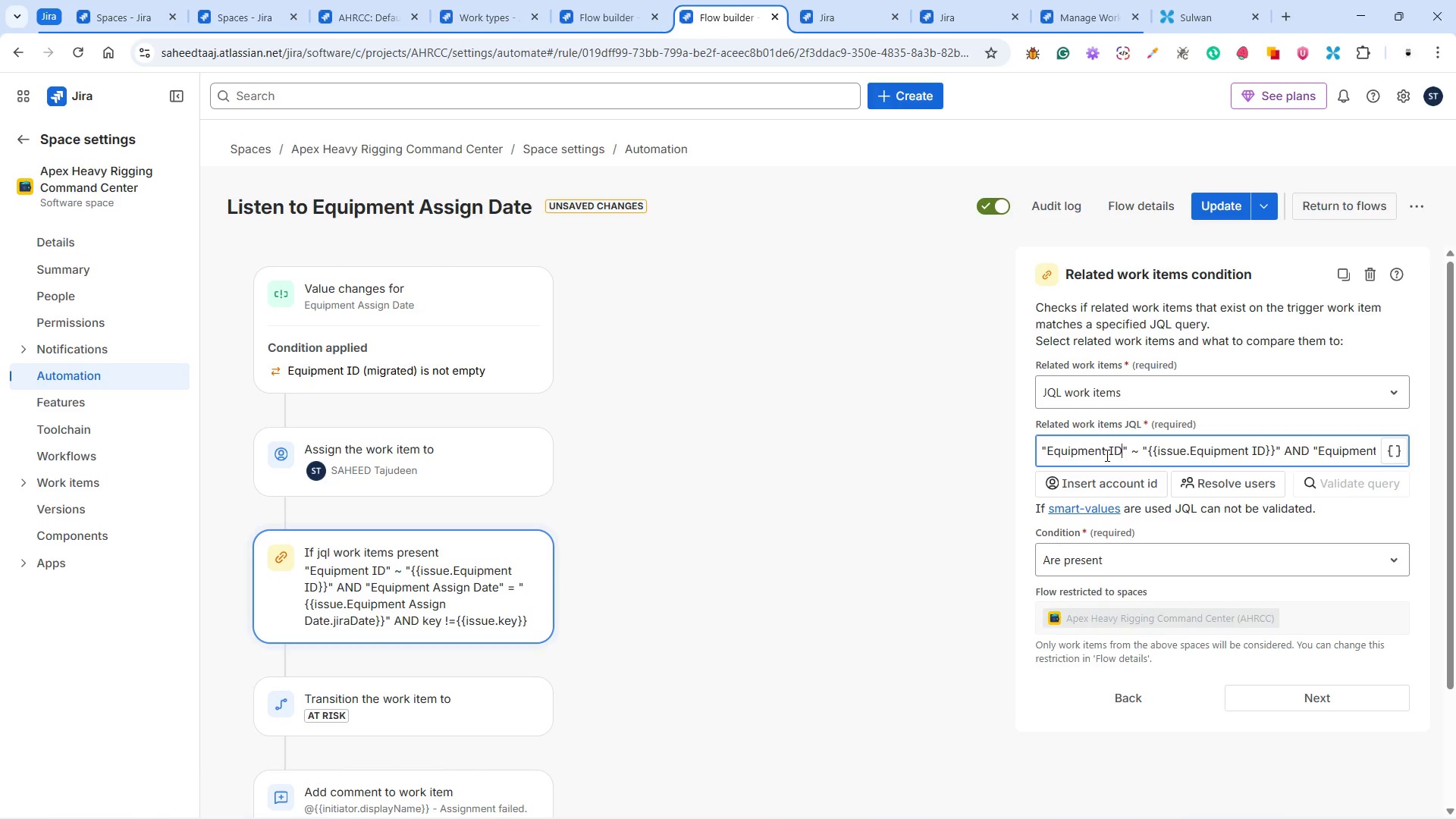 
key(ArrowRight)
 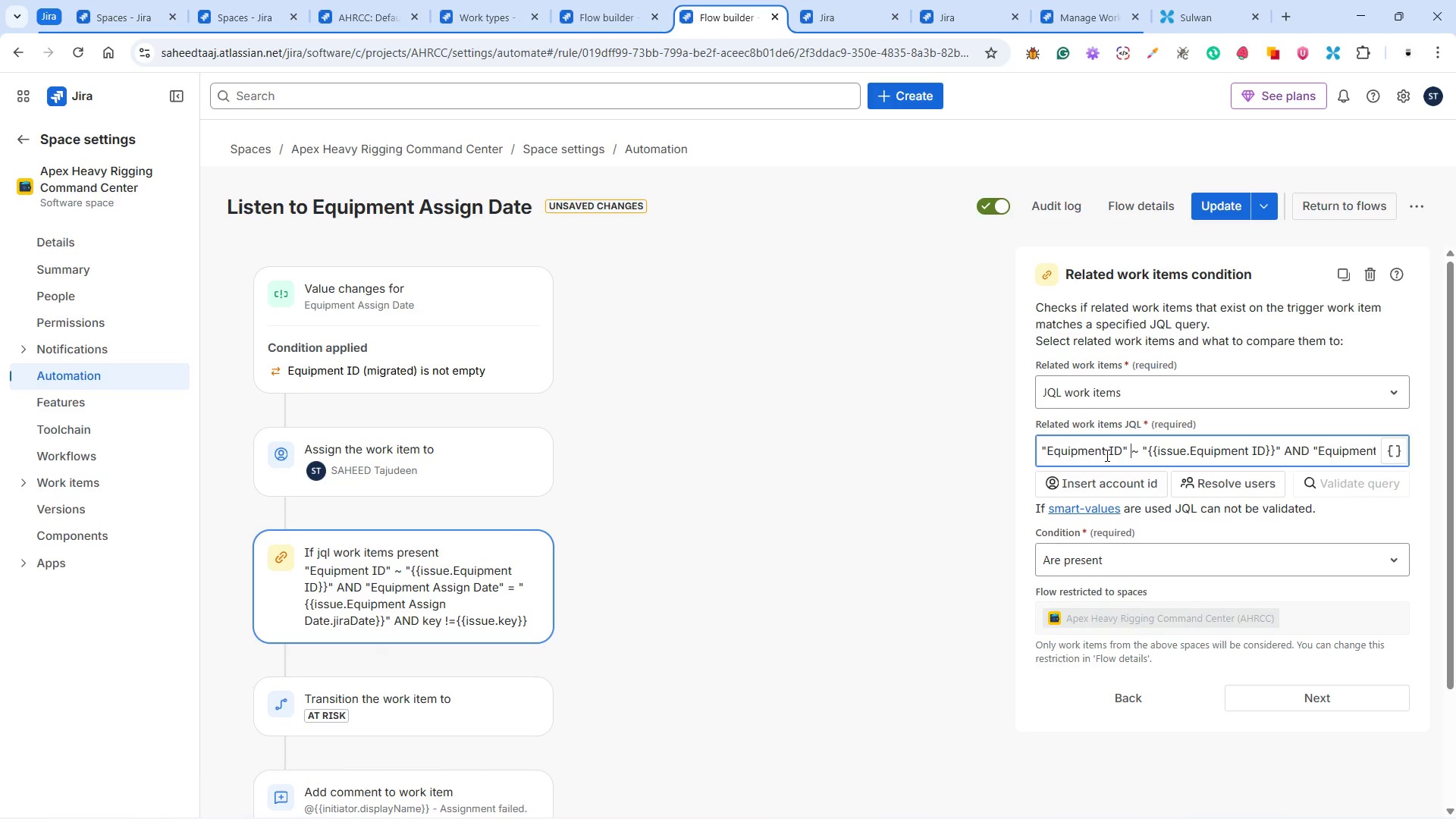 
key(ArrowRight)
 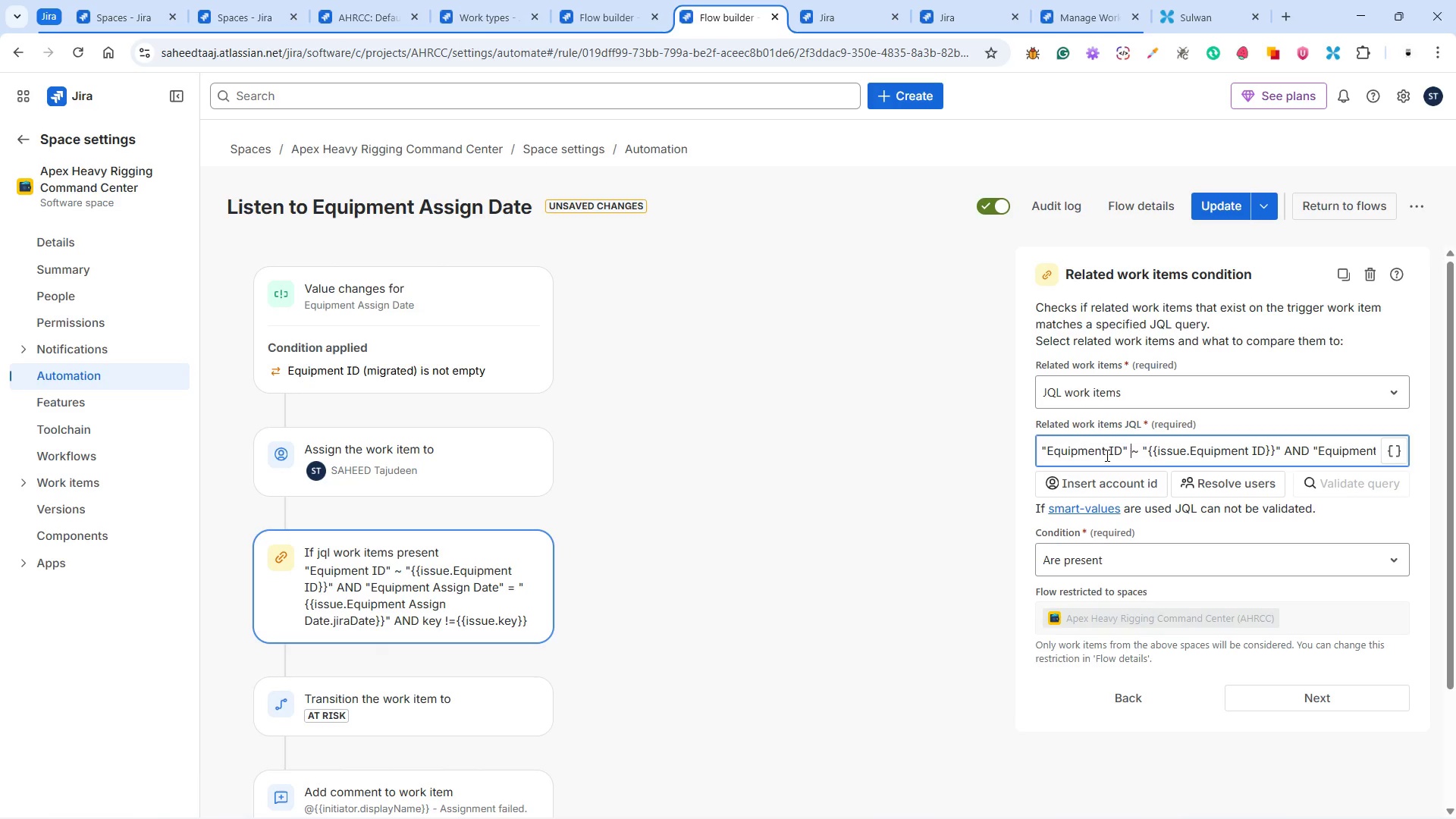 
key(ArrowRight)
 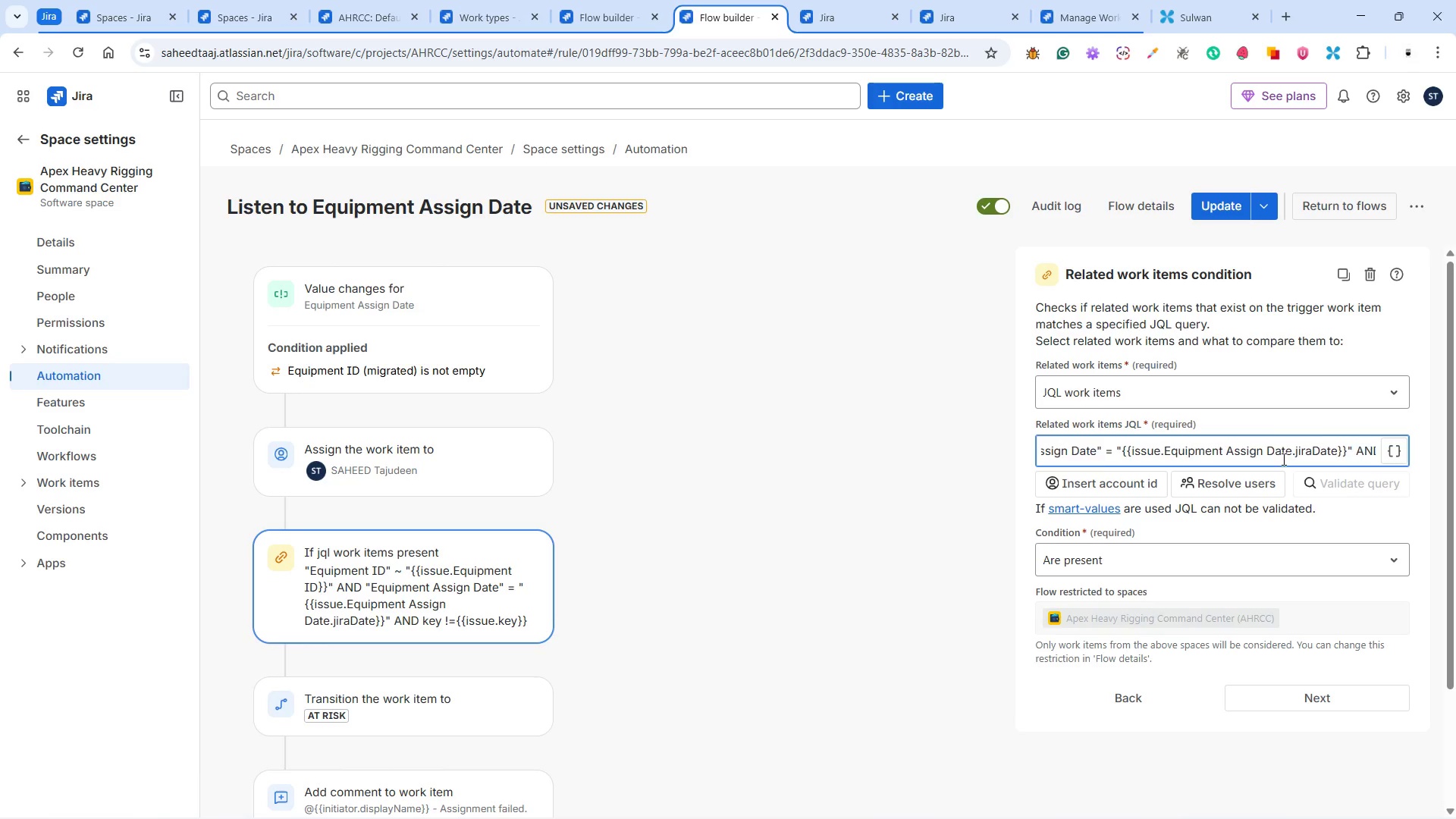 
wait(19.88)
 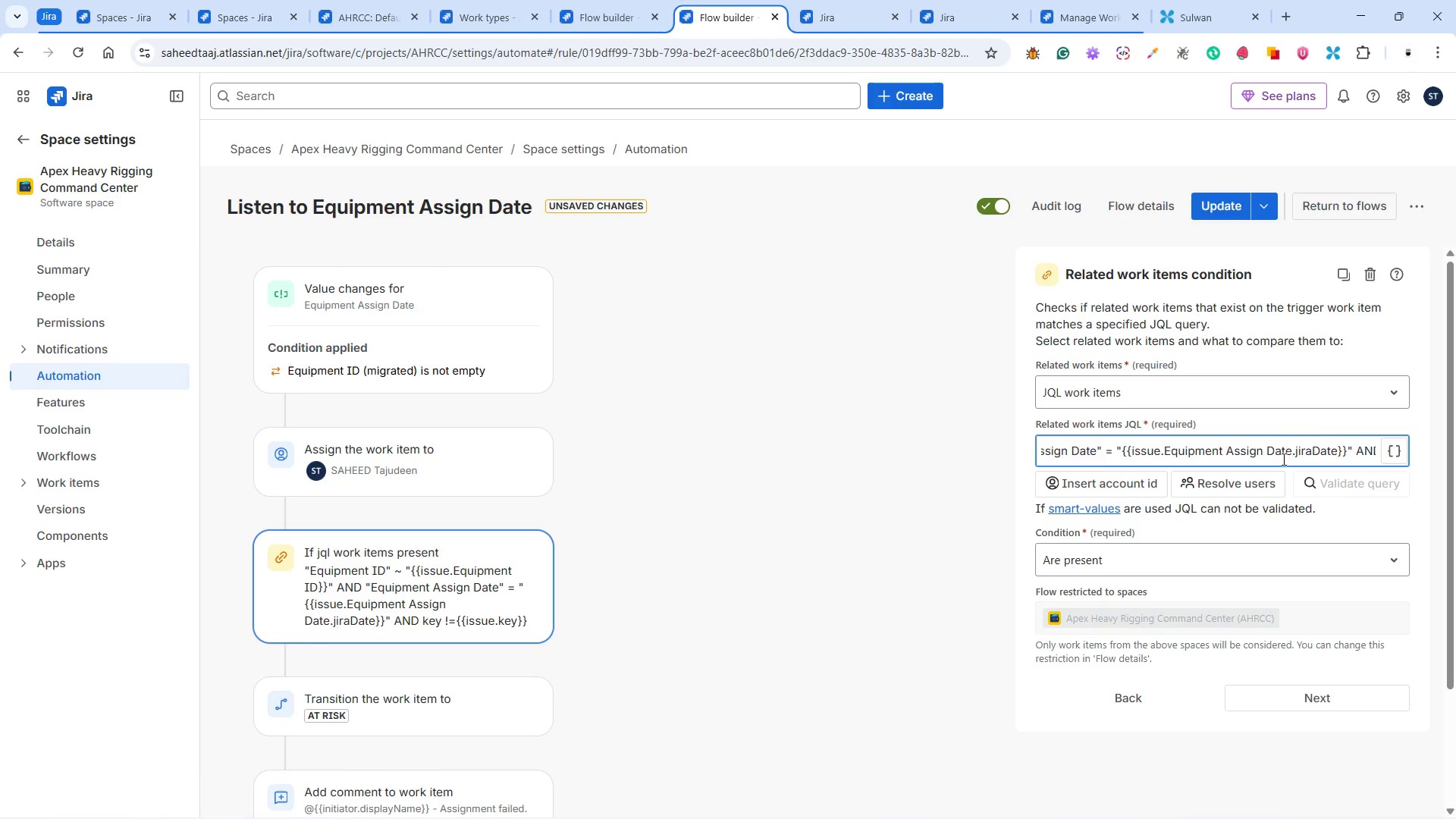 
key(Backspace)
 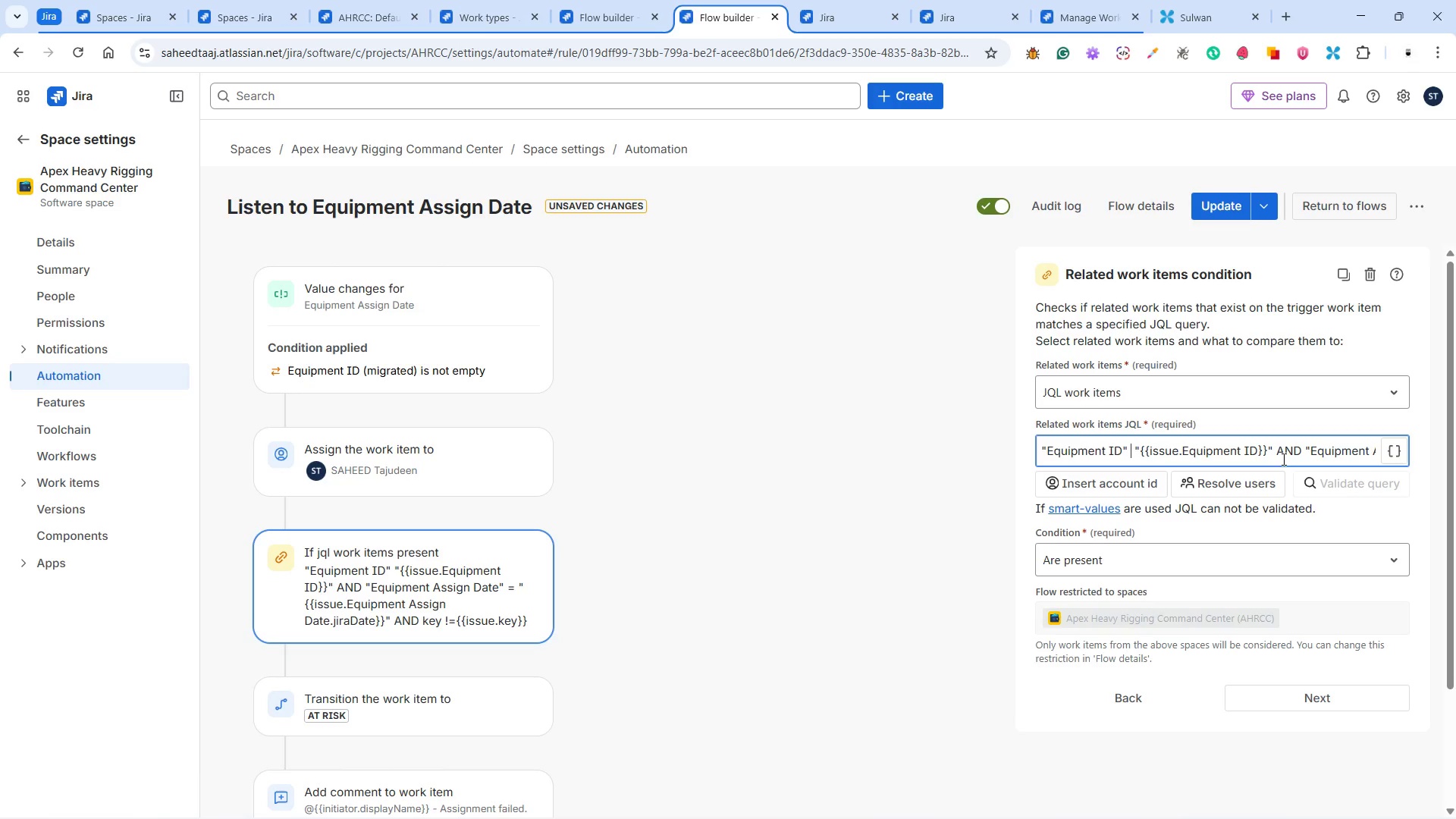 
key(Equal)
 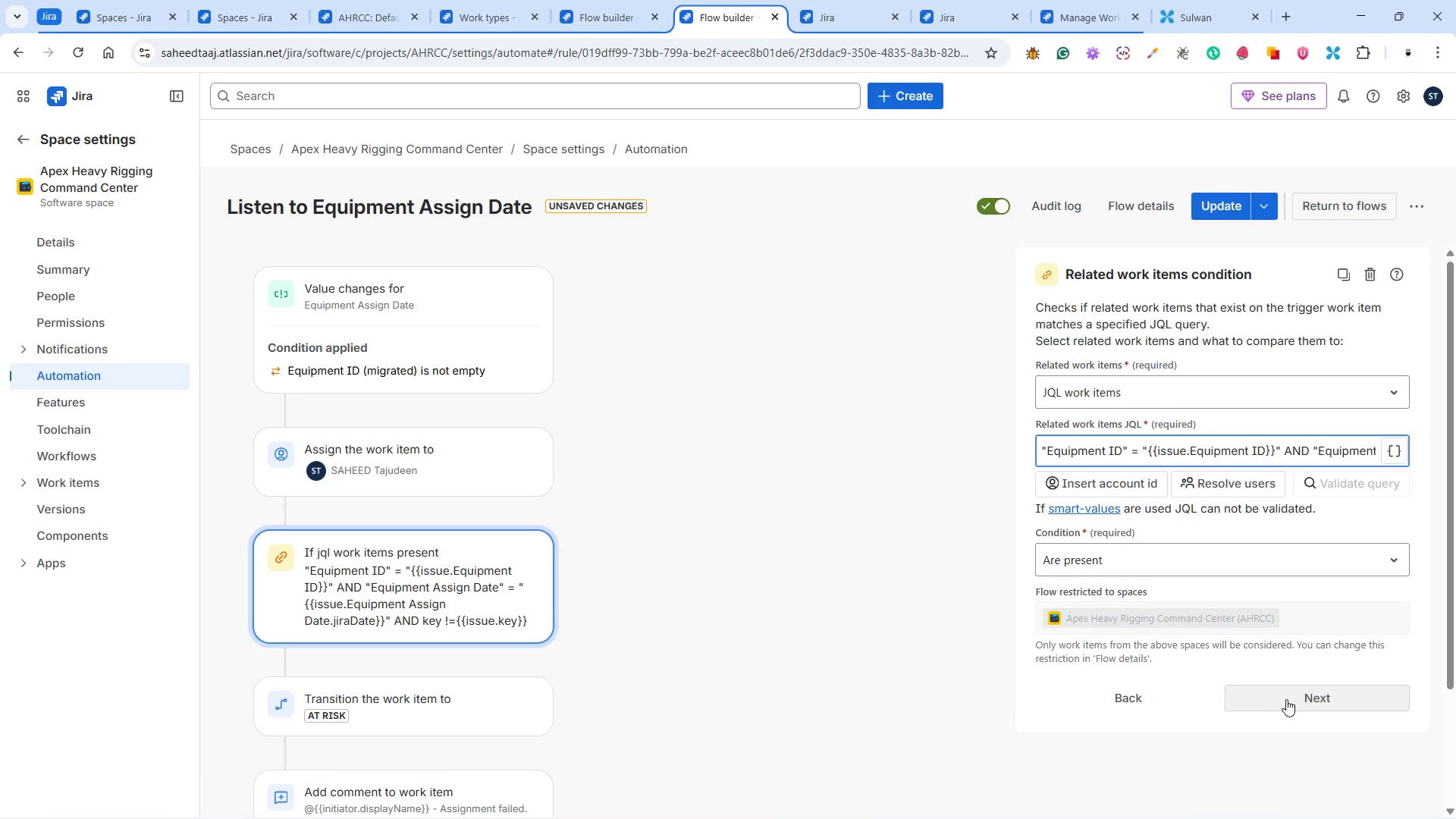 
left_click([1301, 699])
 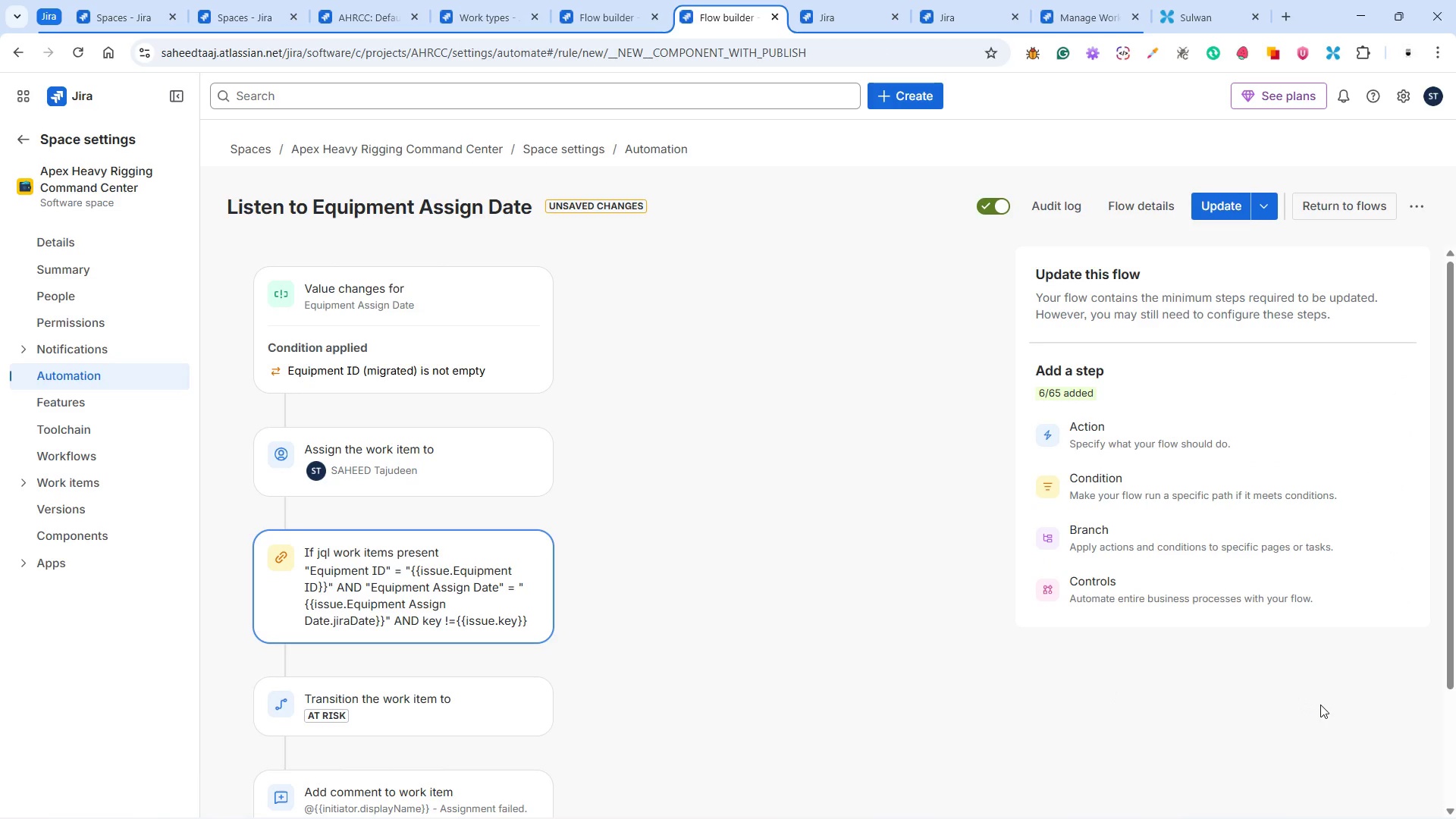 
left_click([1230, 206])
 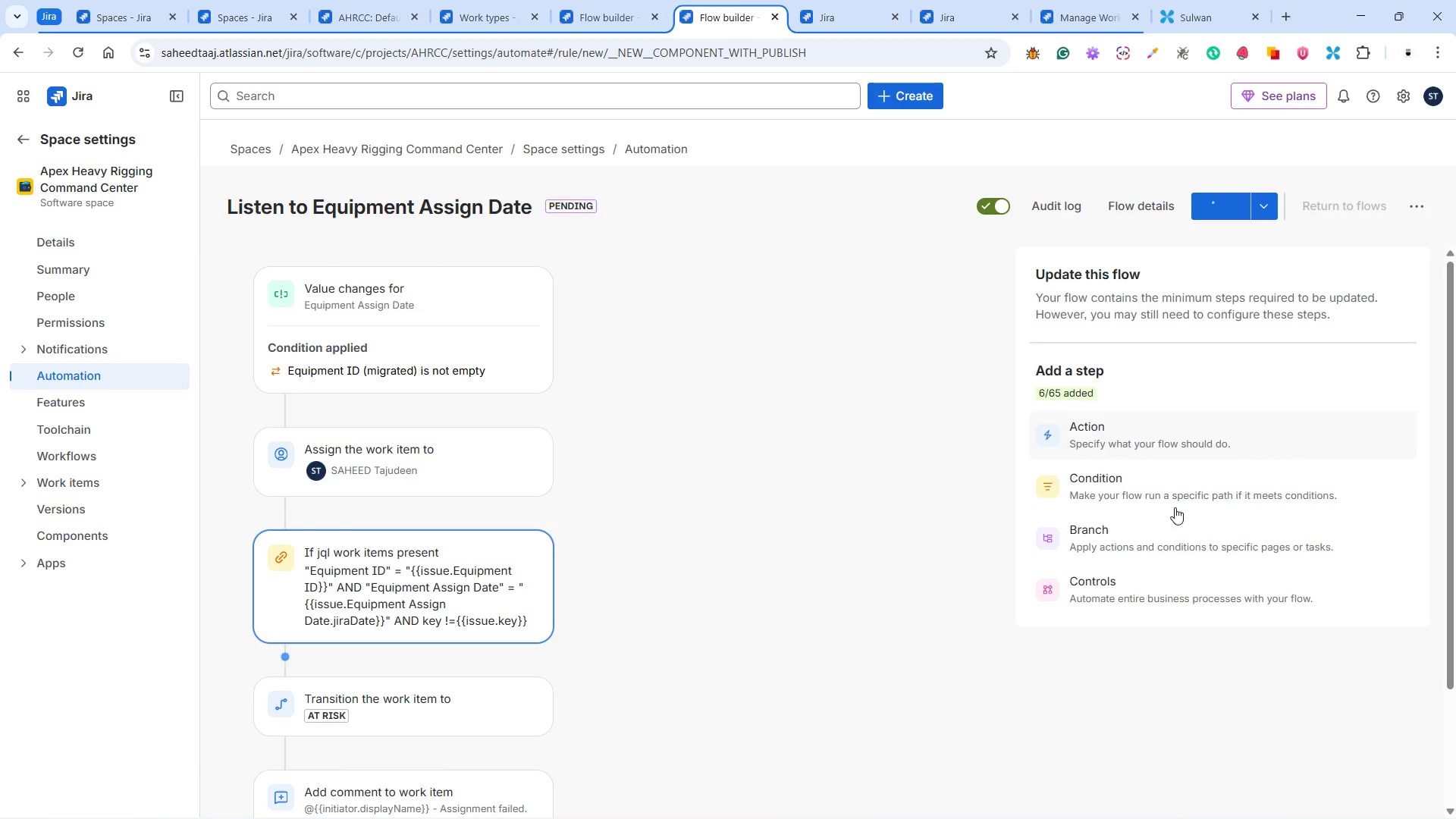 
mouse_move([1171, 472])
 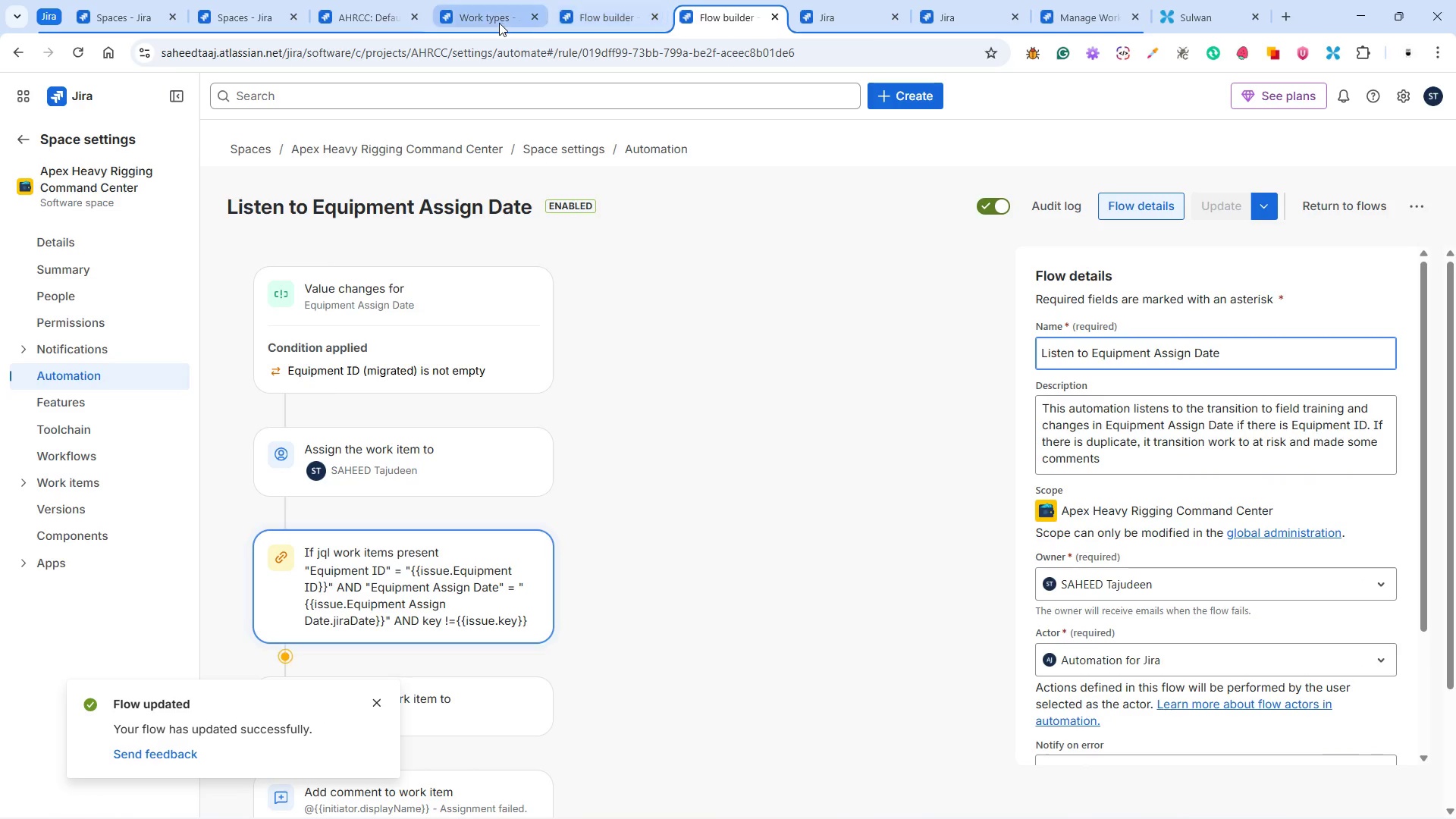 
left_click([485, 16])
 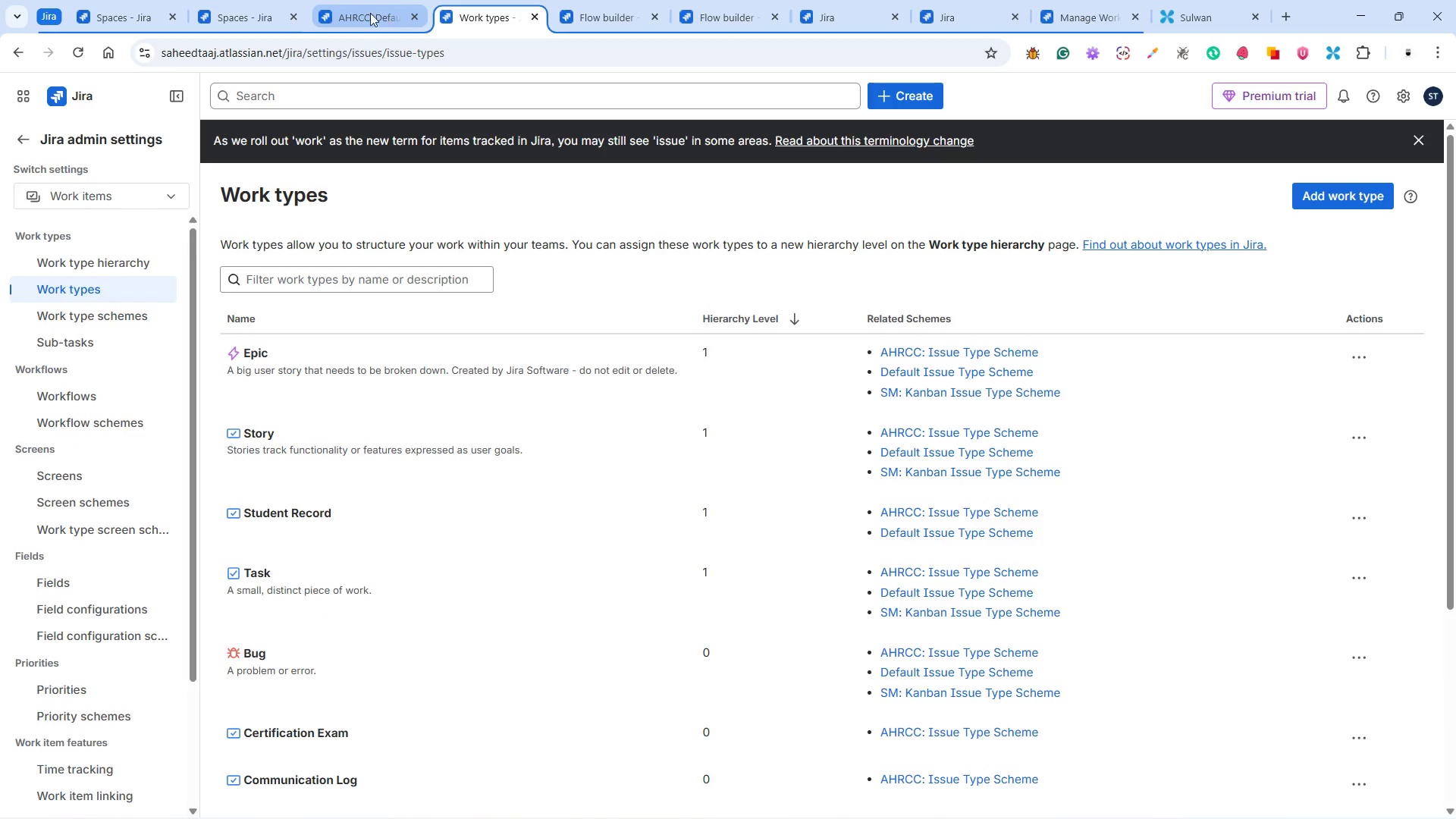 
left_click([362, 11])
 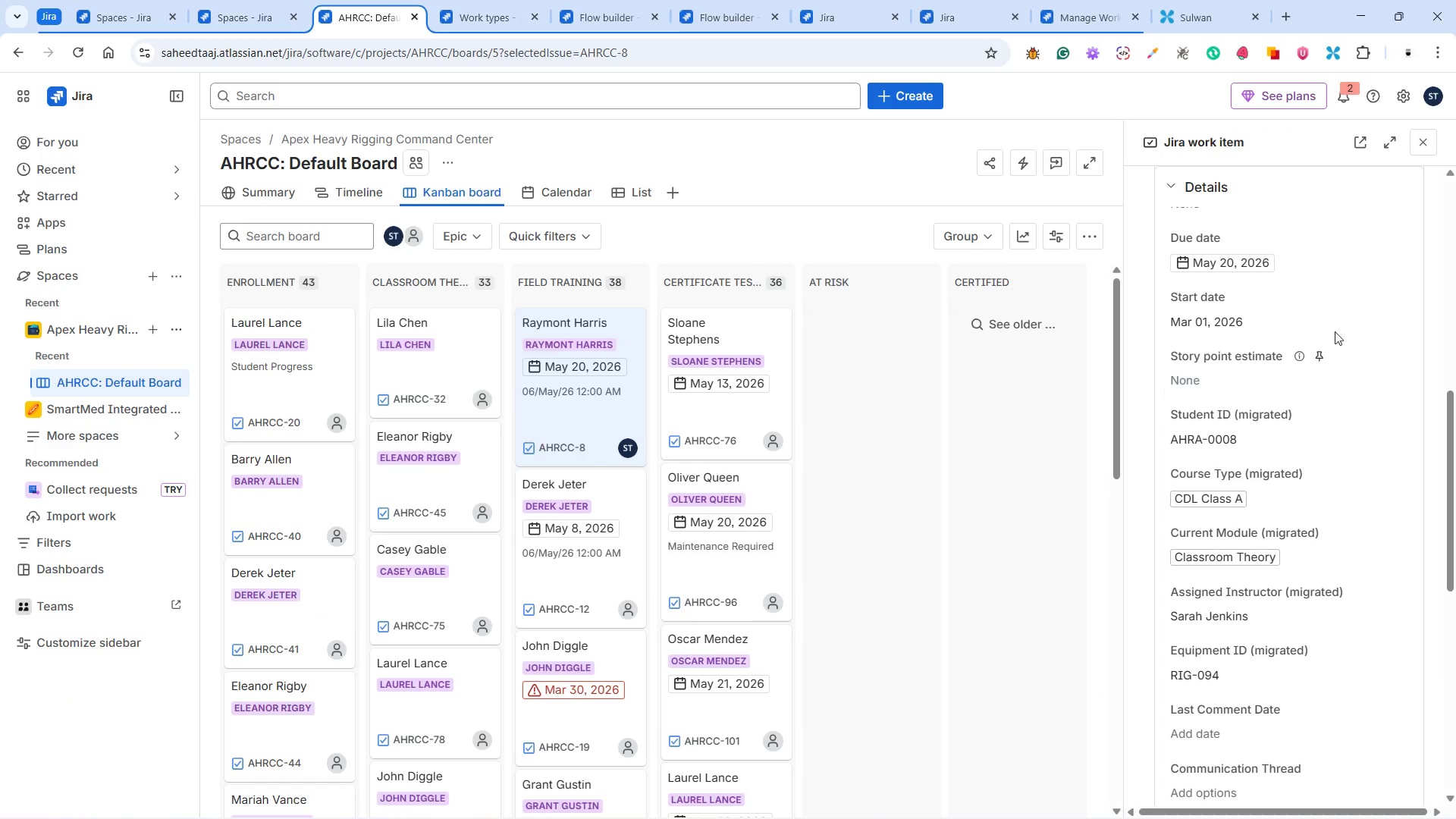 
scroll: coordinate [1310, 301], scroll_direction: up, amount: 6.0
 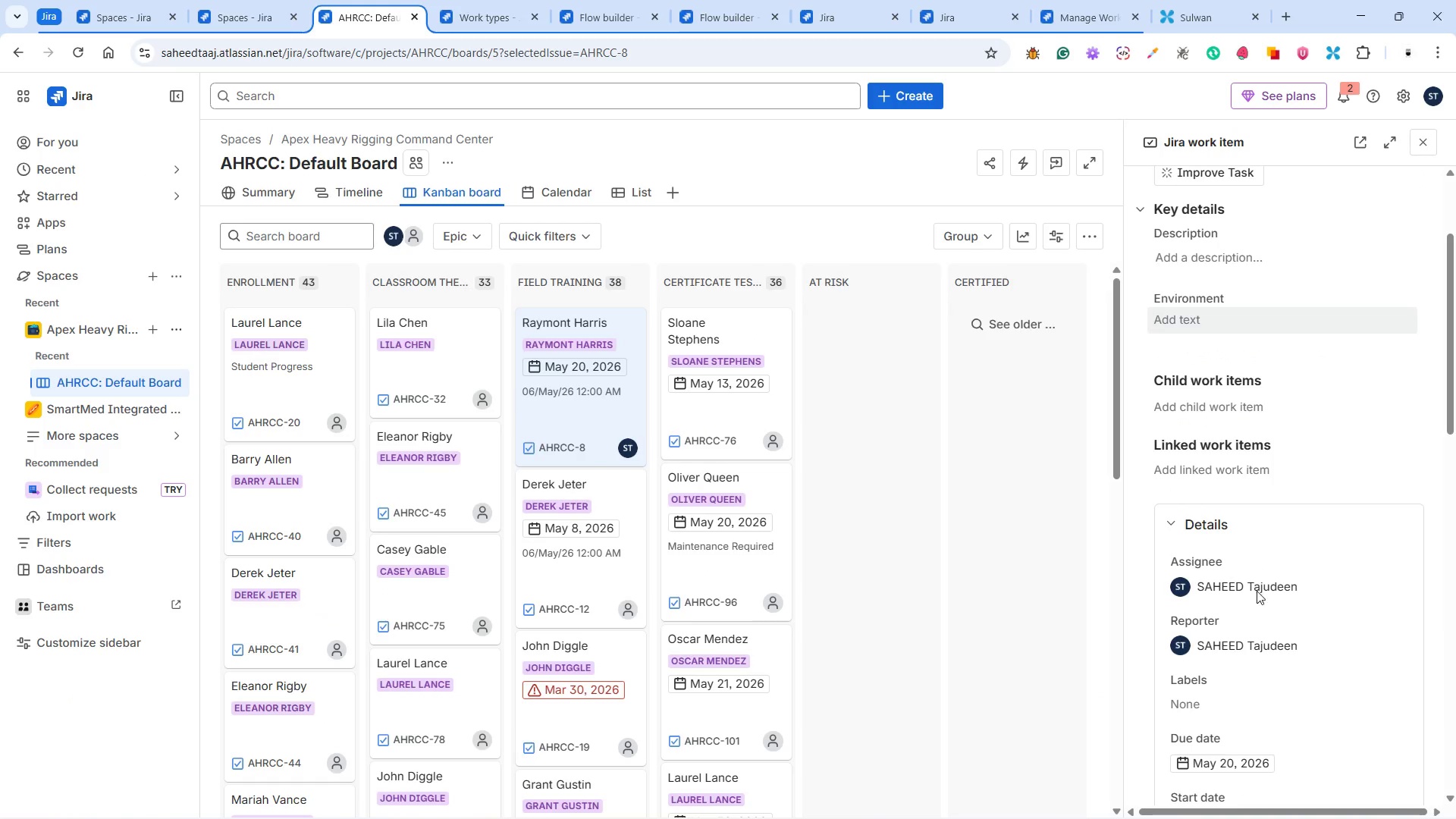 
left_click([1257, 591])
 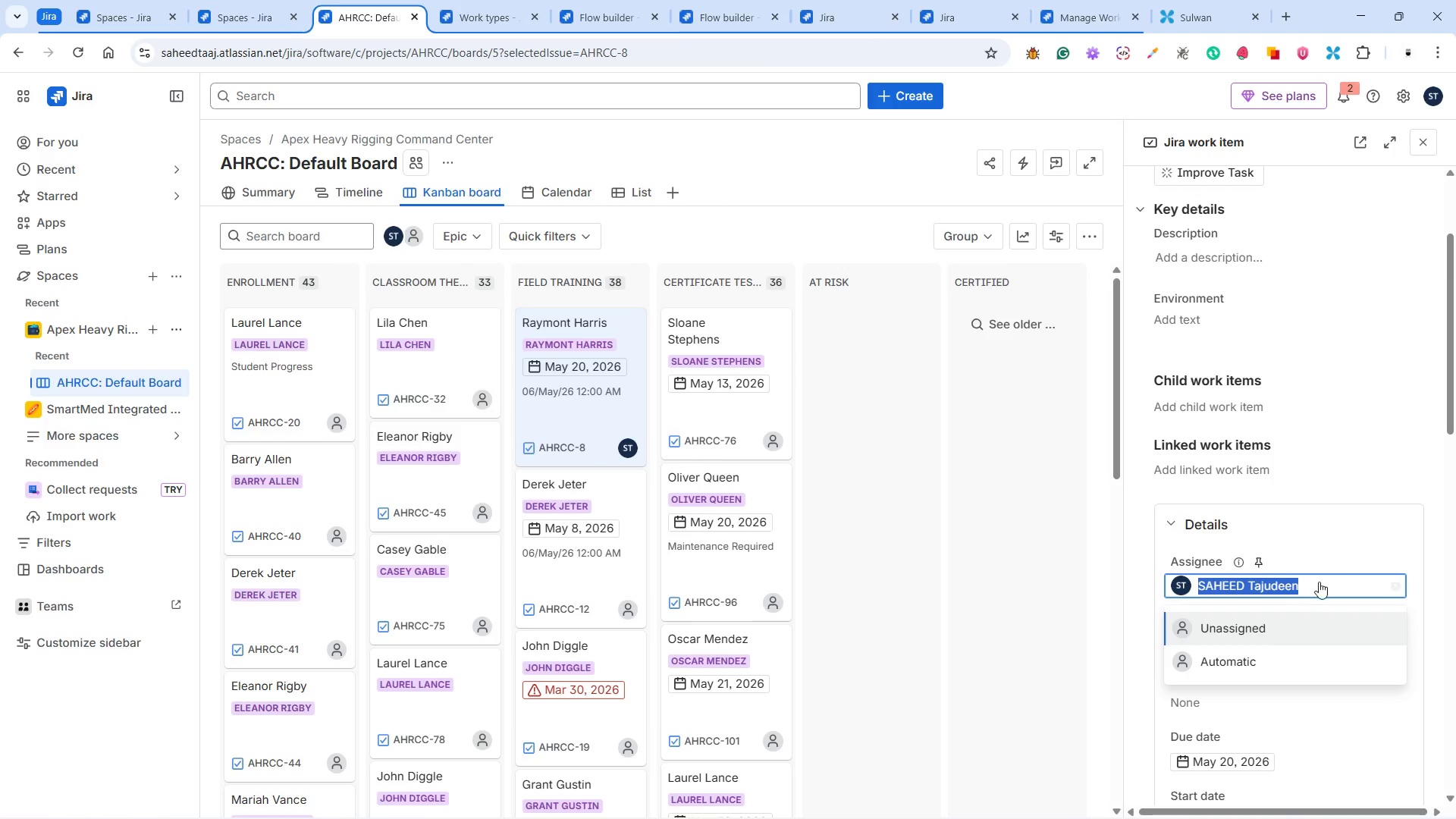 
left_click([1374, 516])
 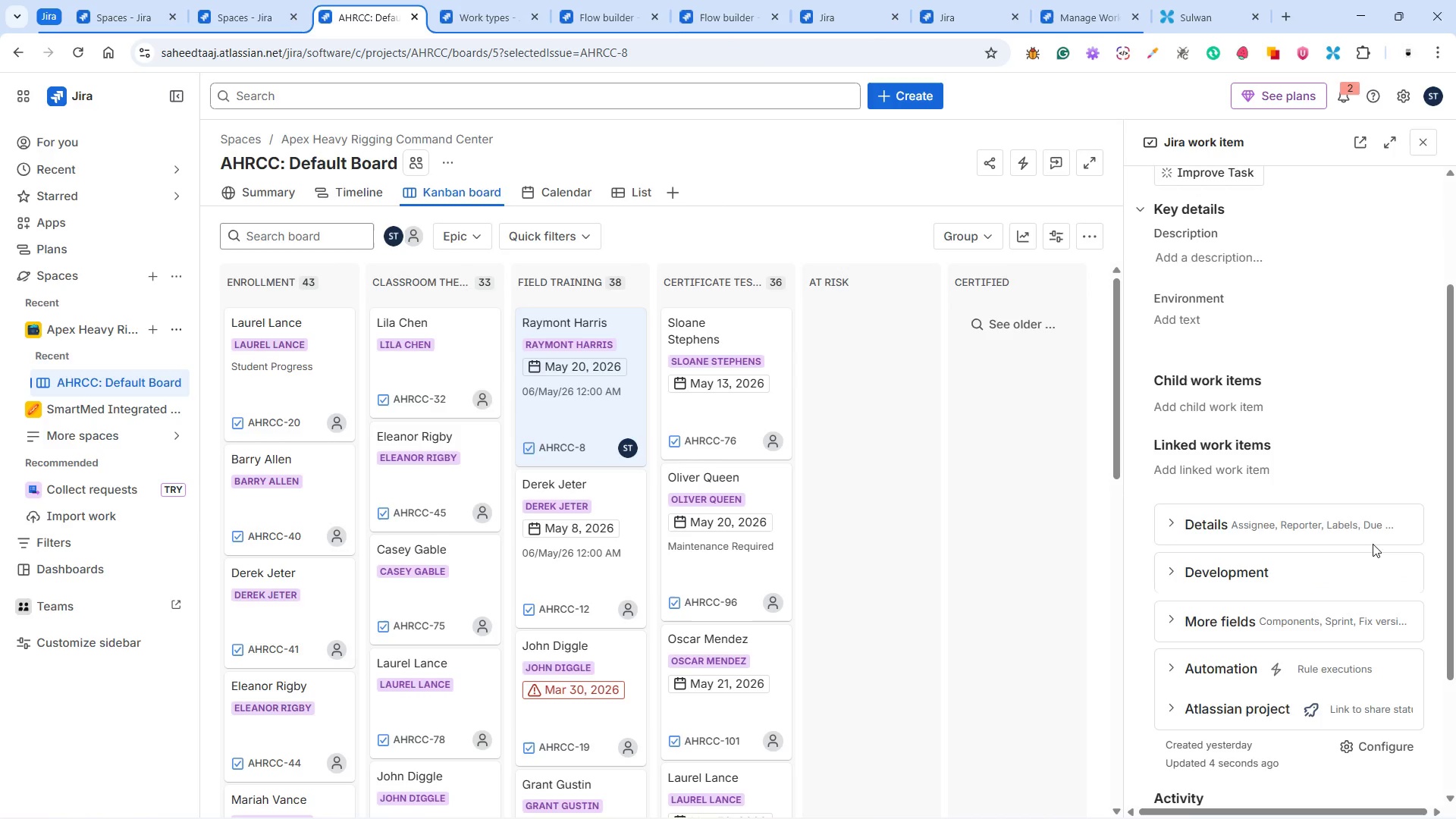 
left_click([1338, 524])
 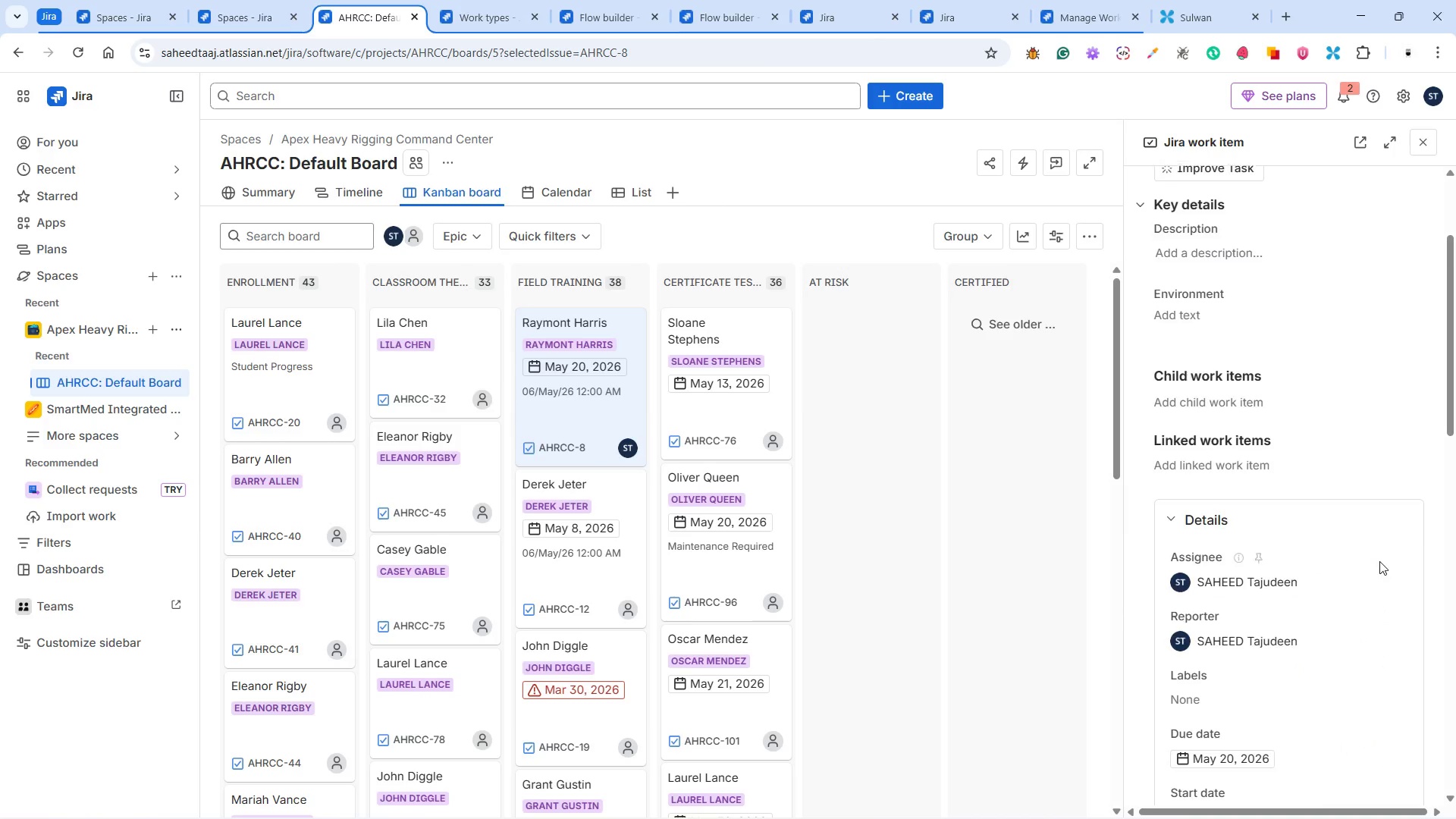 
scroll: coordinate [1395, 549], scroll_direction: down, amount: 13.0
 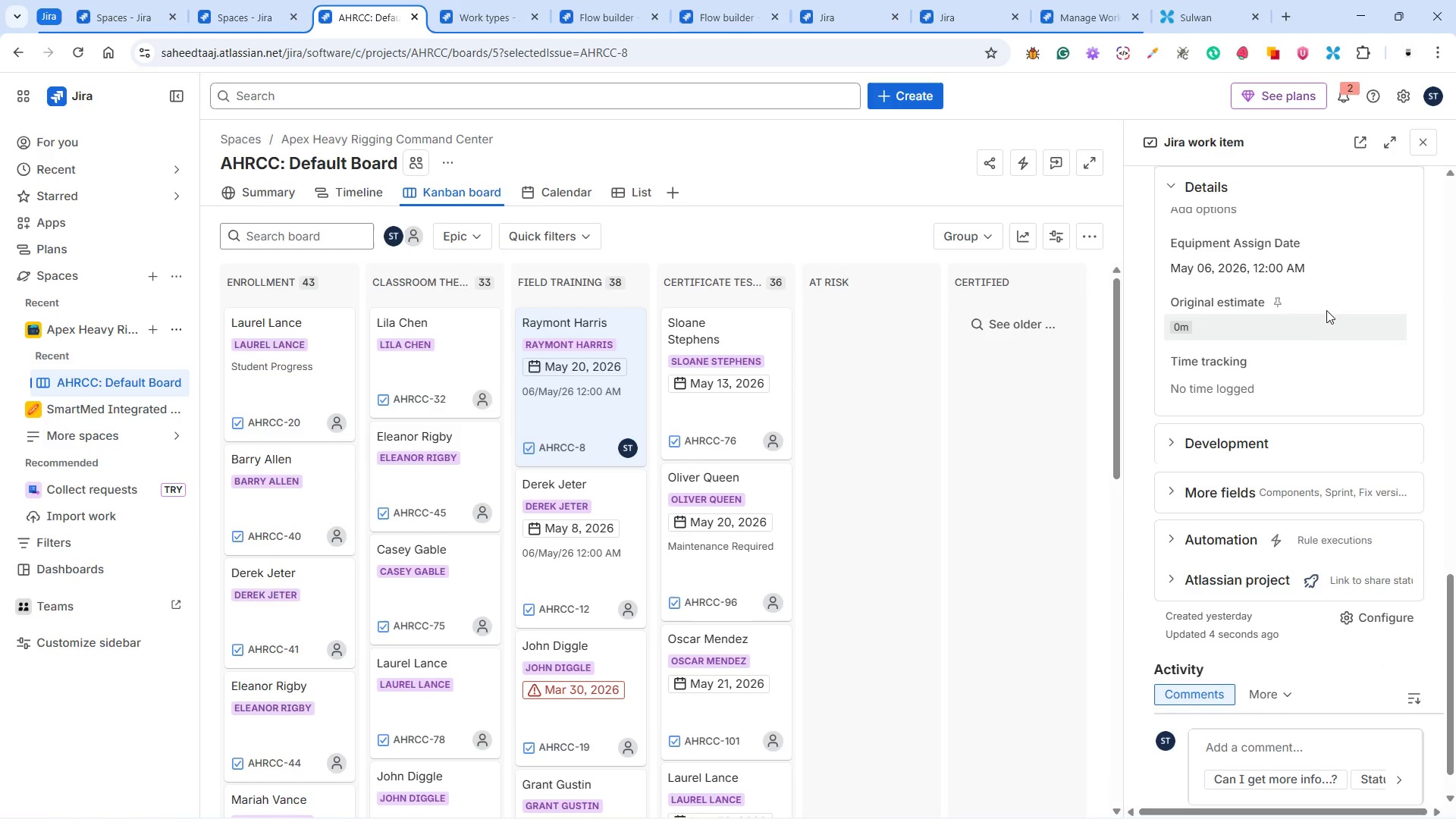 
left_click([1330, 269])
 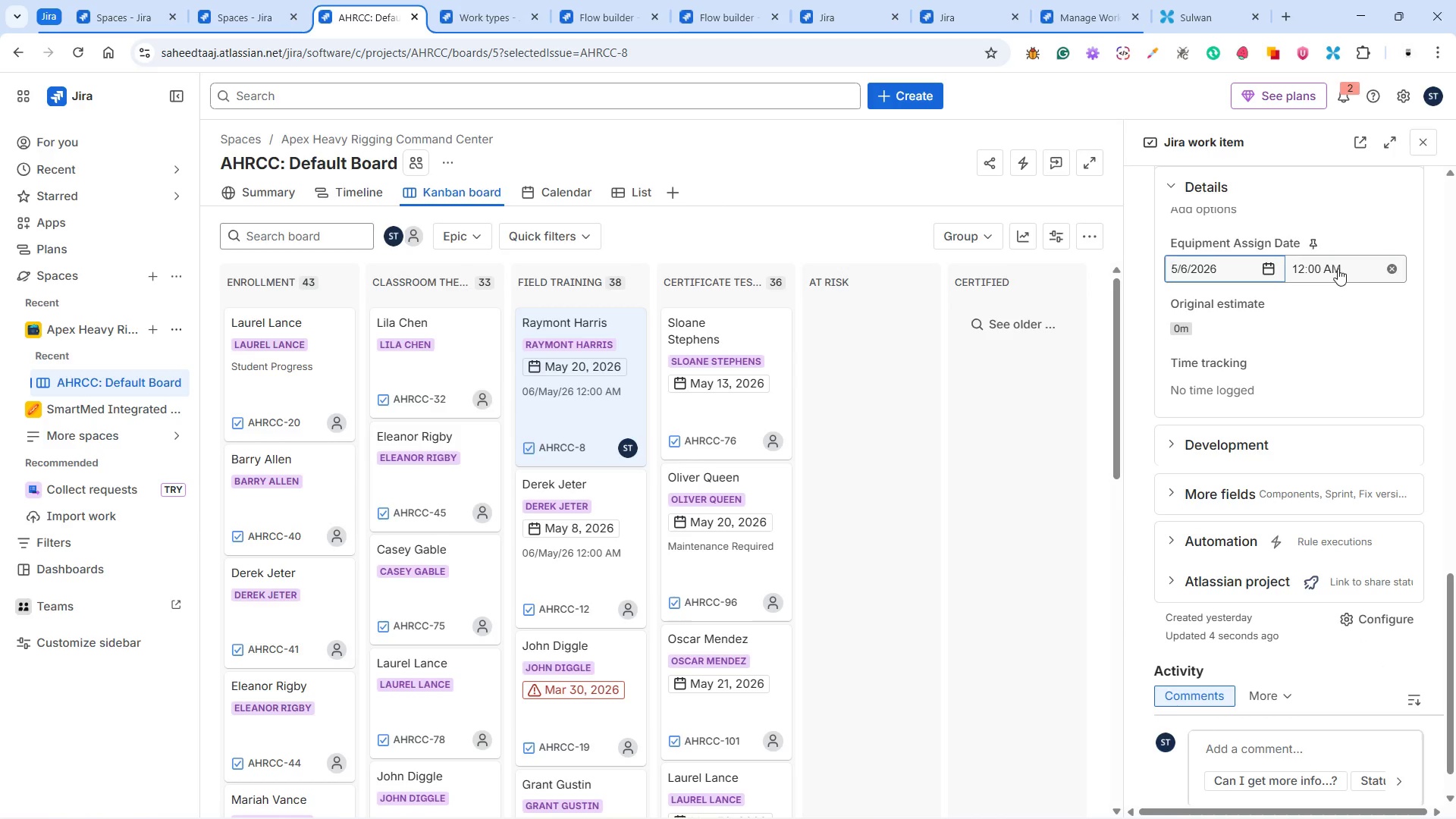 
left_click([1338, 268])
 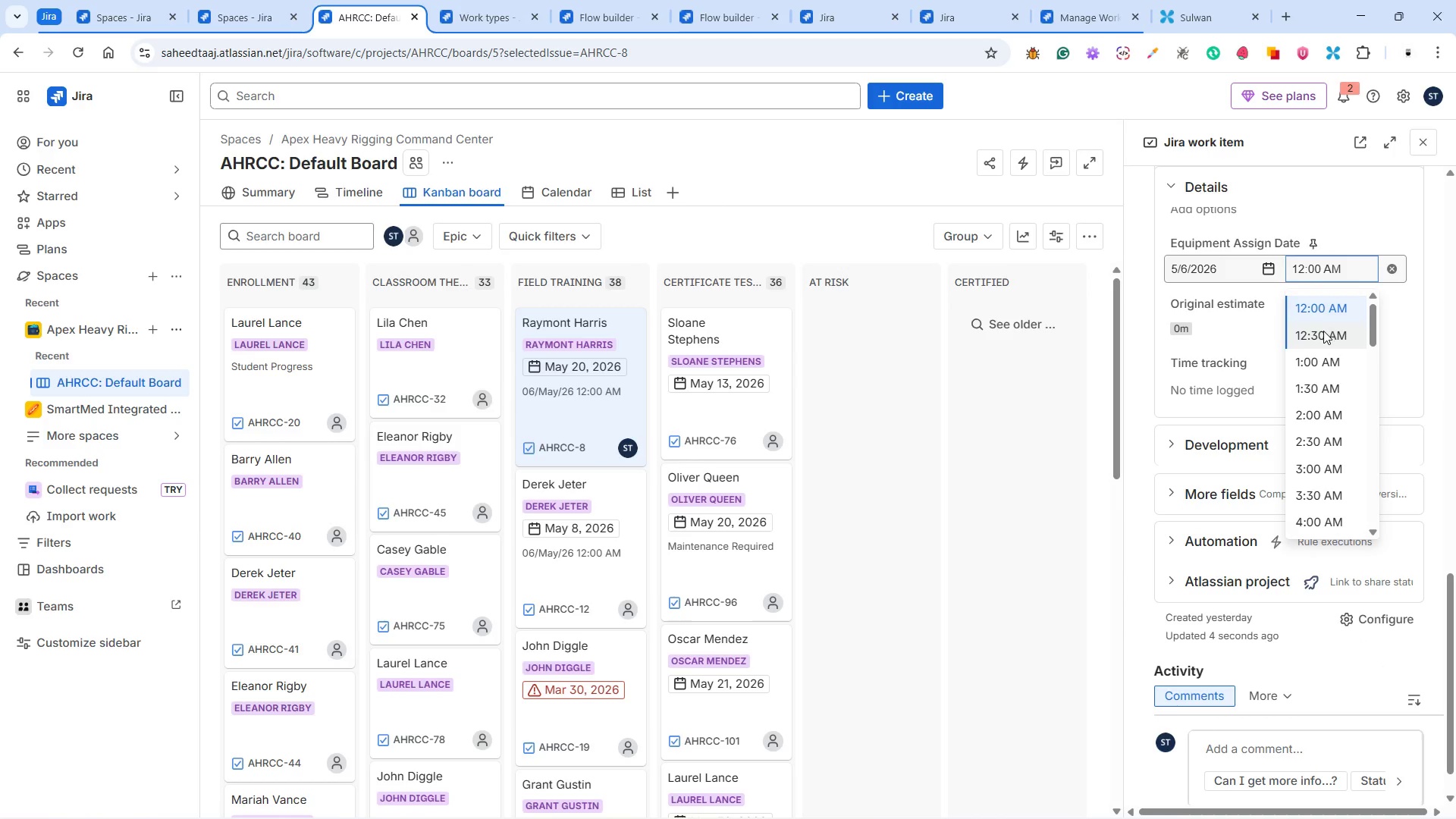 
left_click([1323, 333])
 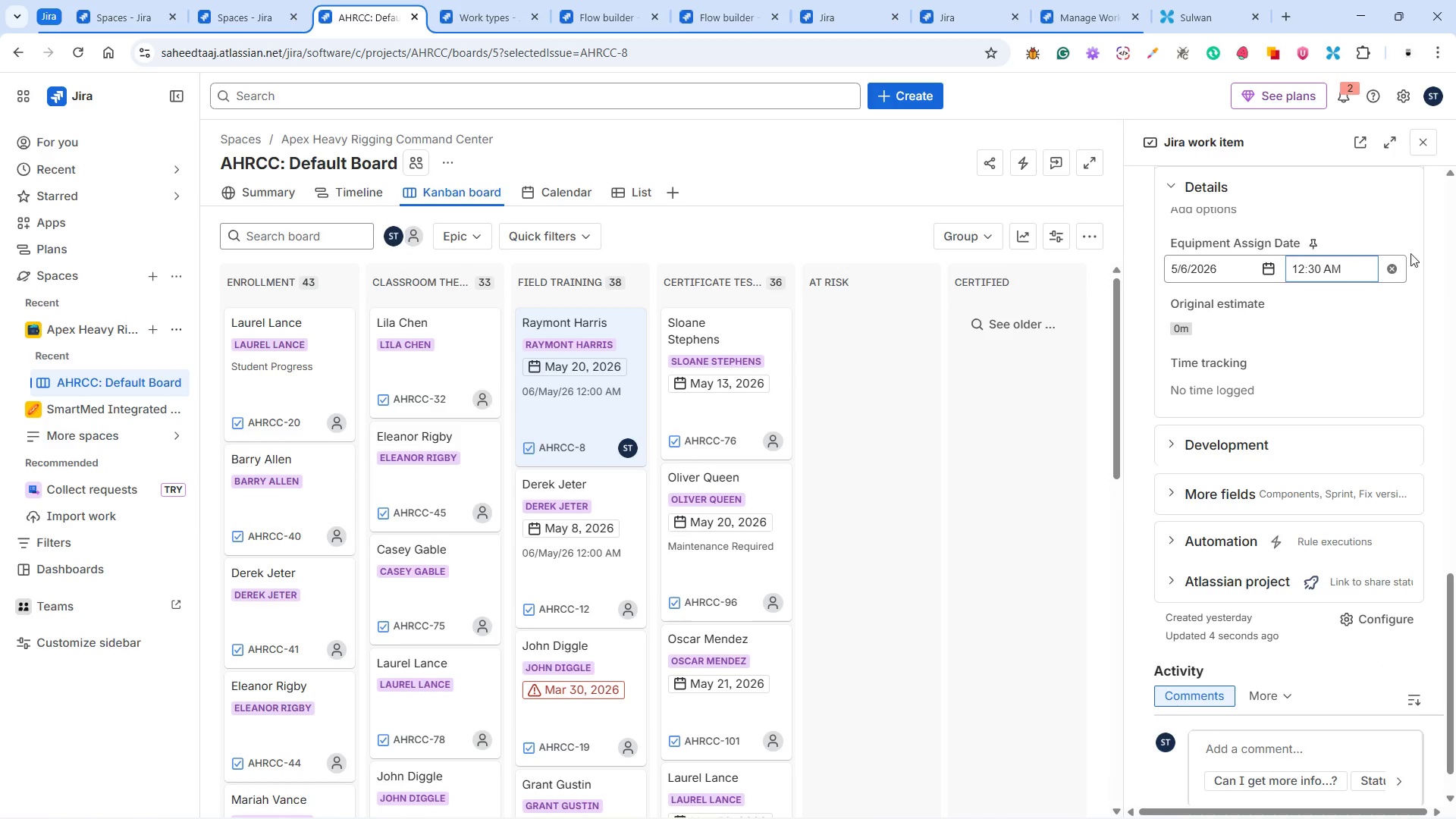 
left_click([1414, 232])
 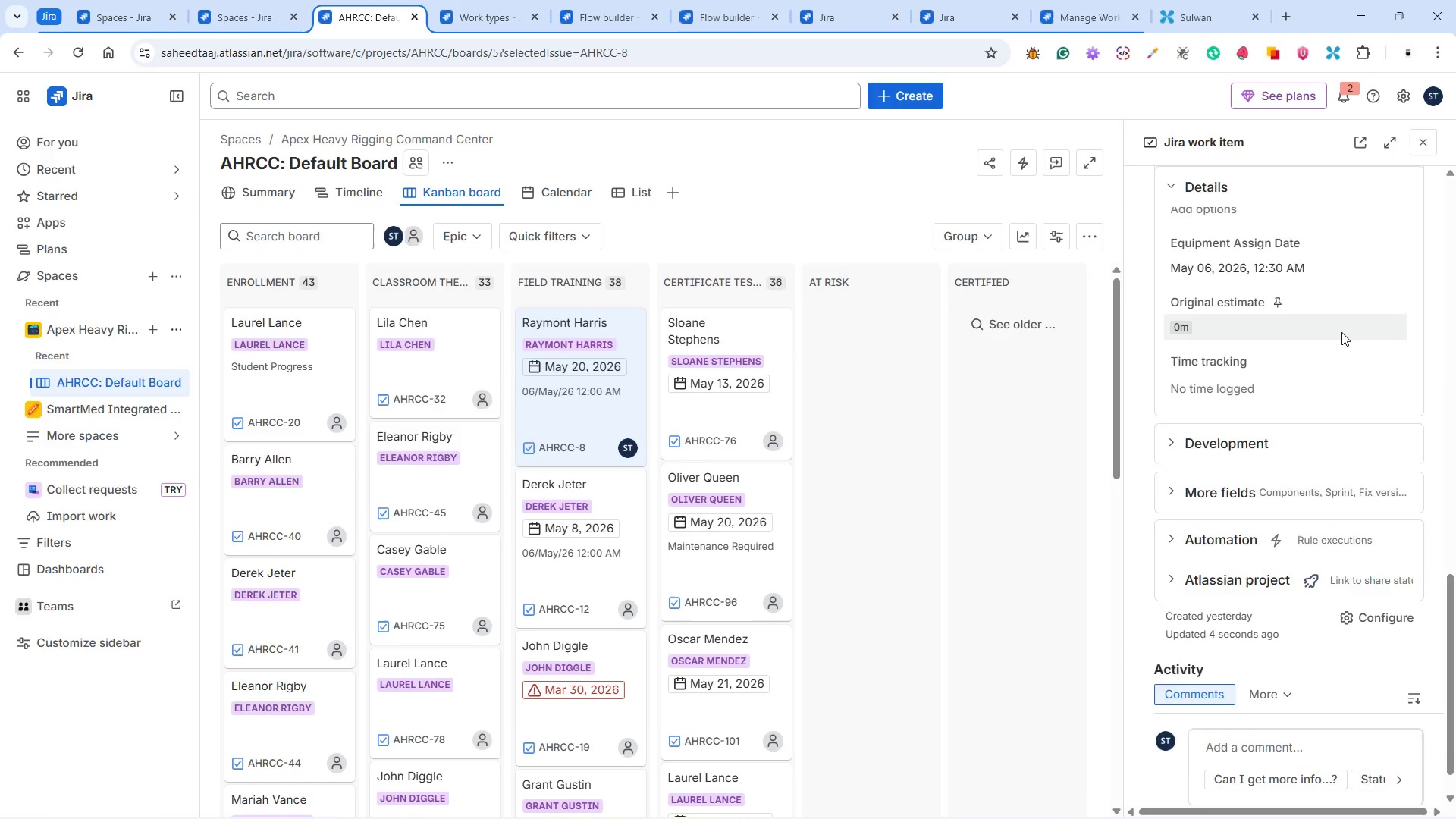 
scroll: coordinate [1341, 332], scroll_direction: up, amount: 11.0
 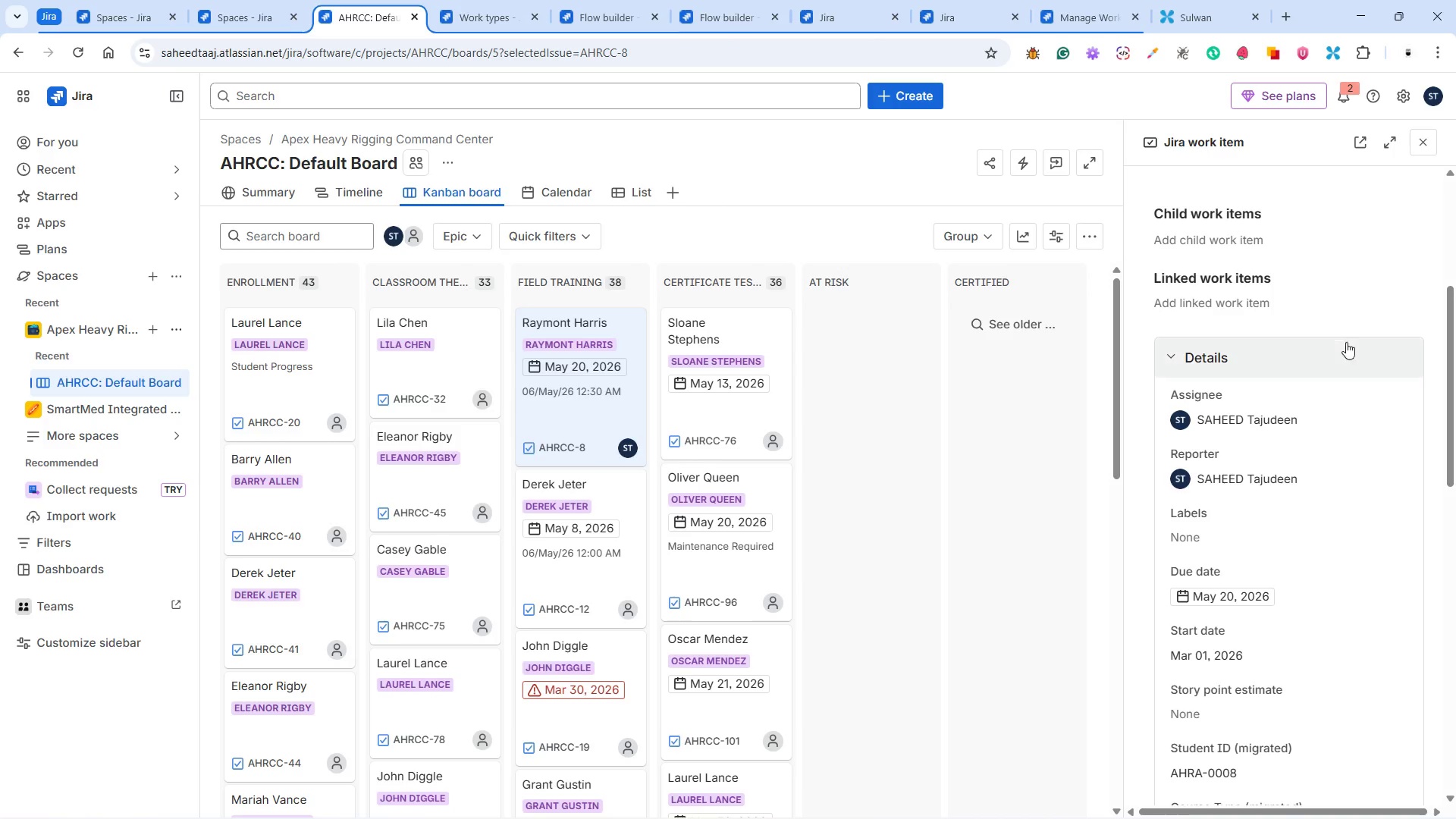 
left_click([1300, 412])
 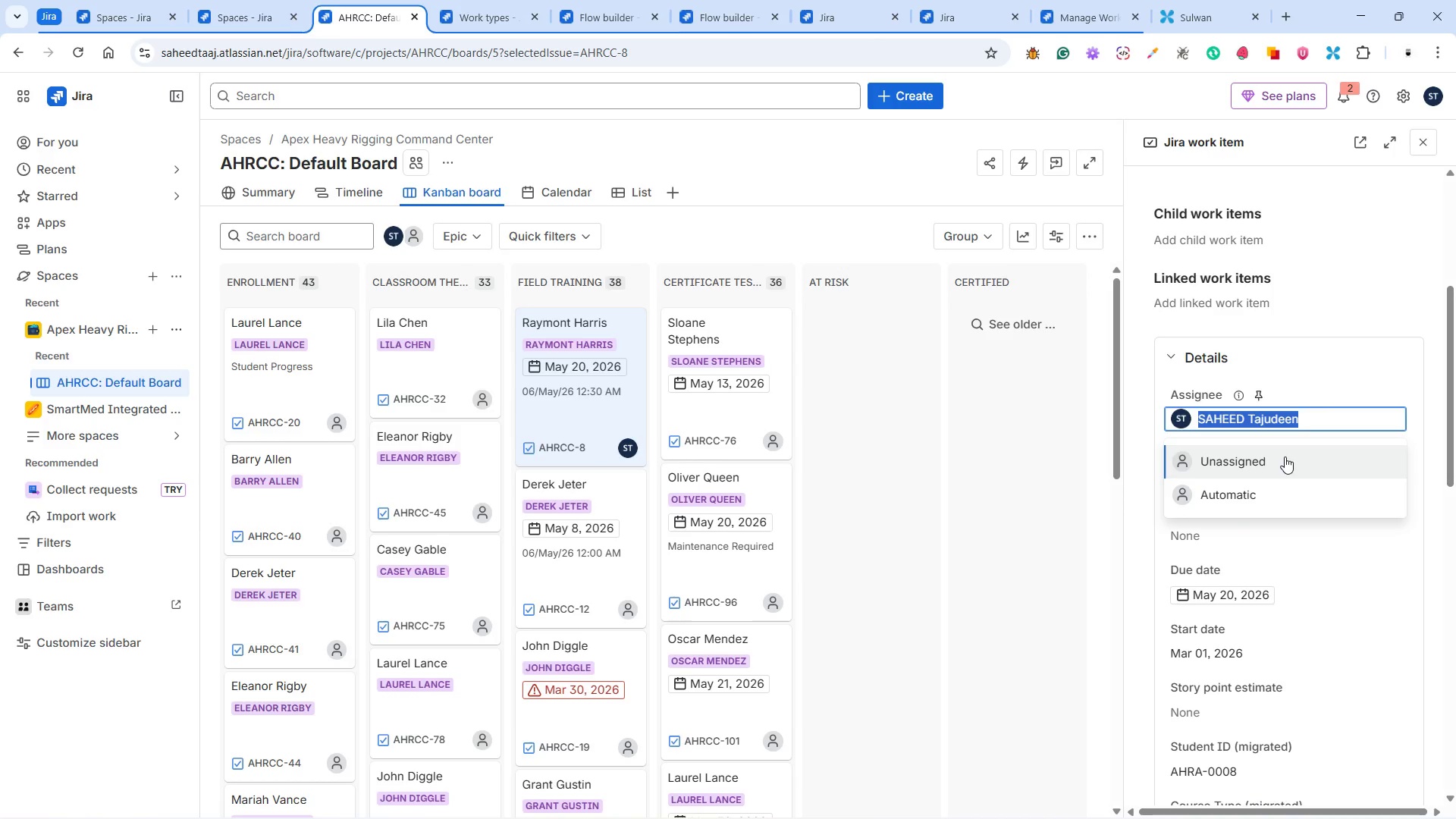 
wait(5.05)
 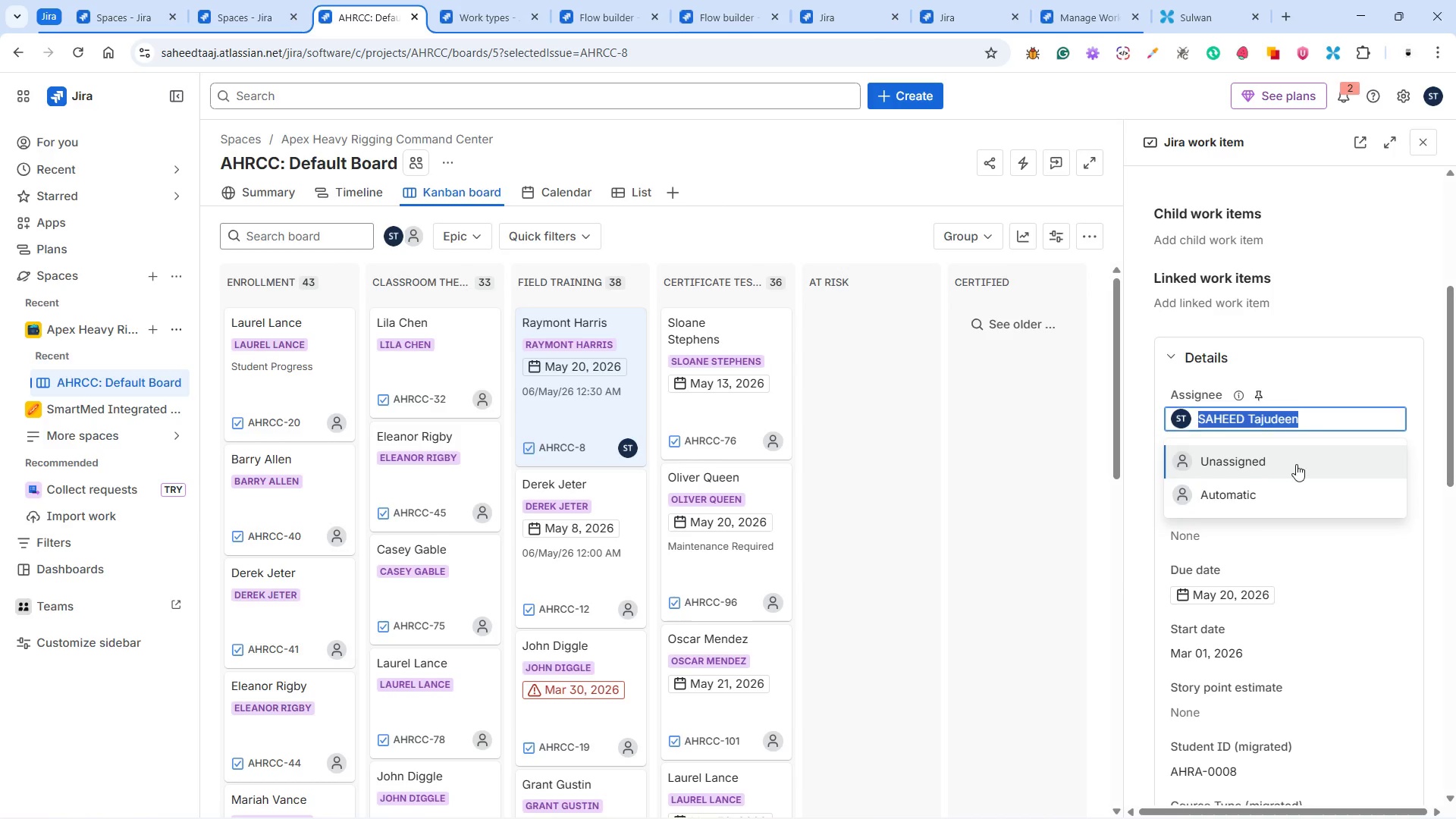 
left_click([1269, 460])
 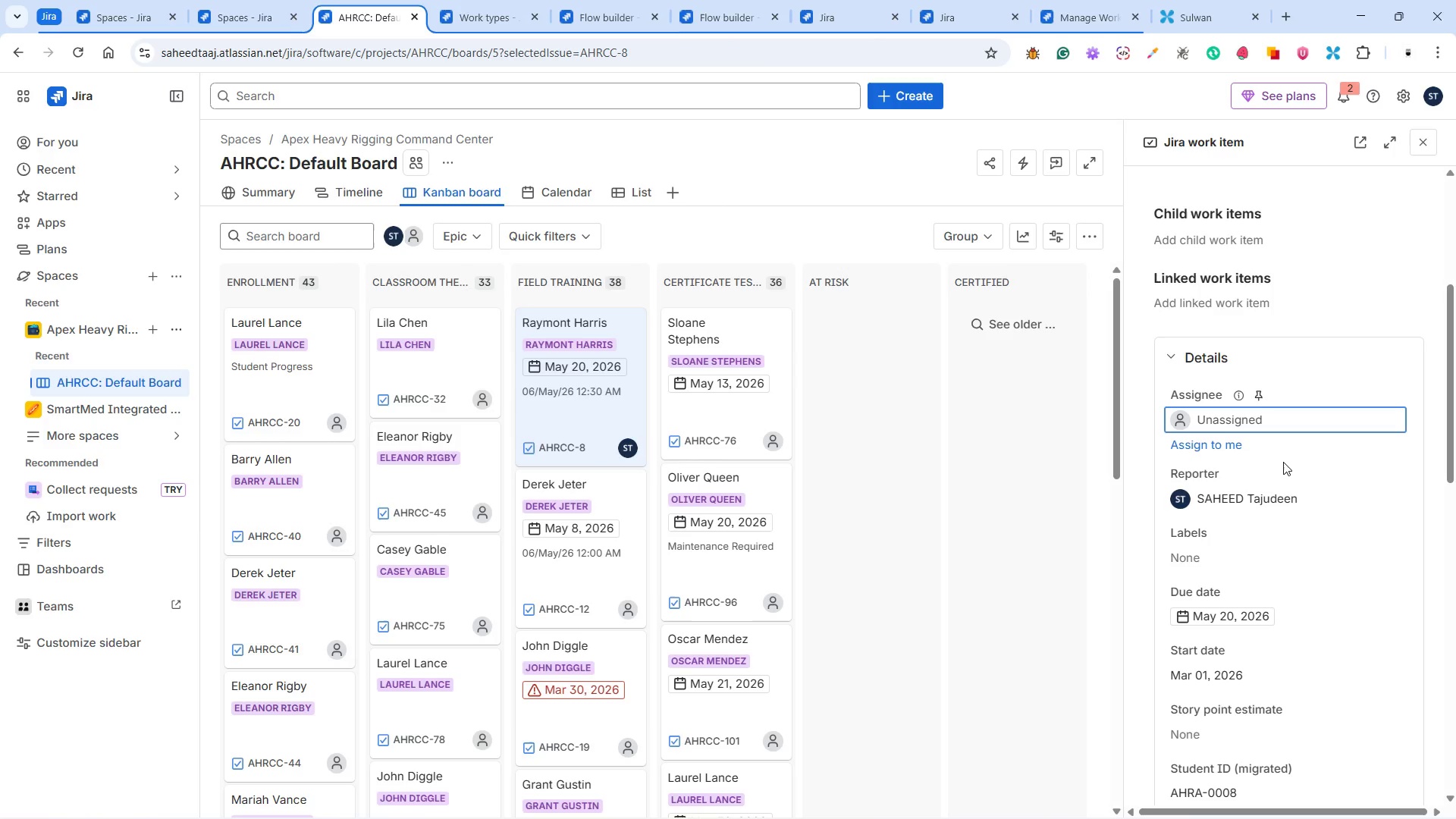 
left_click([1348, 378])
 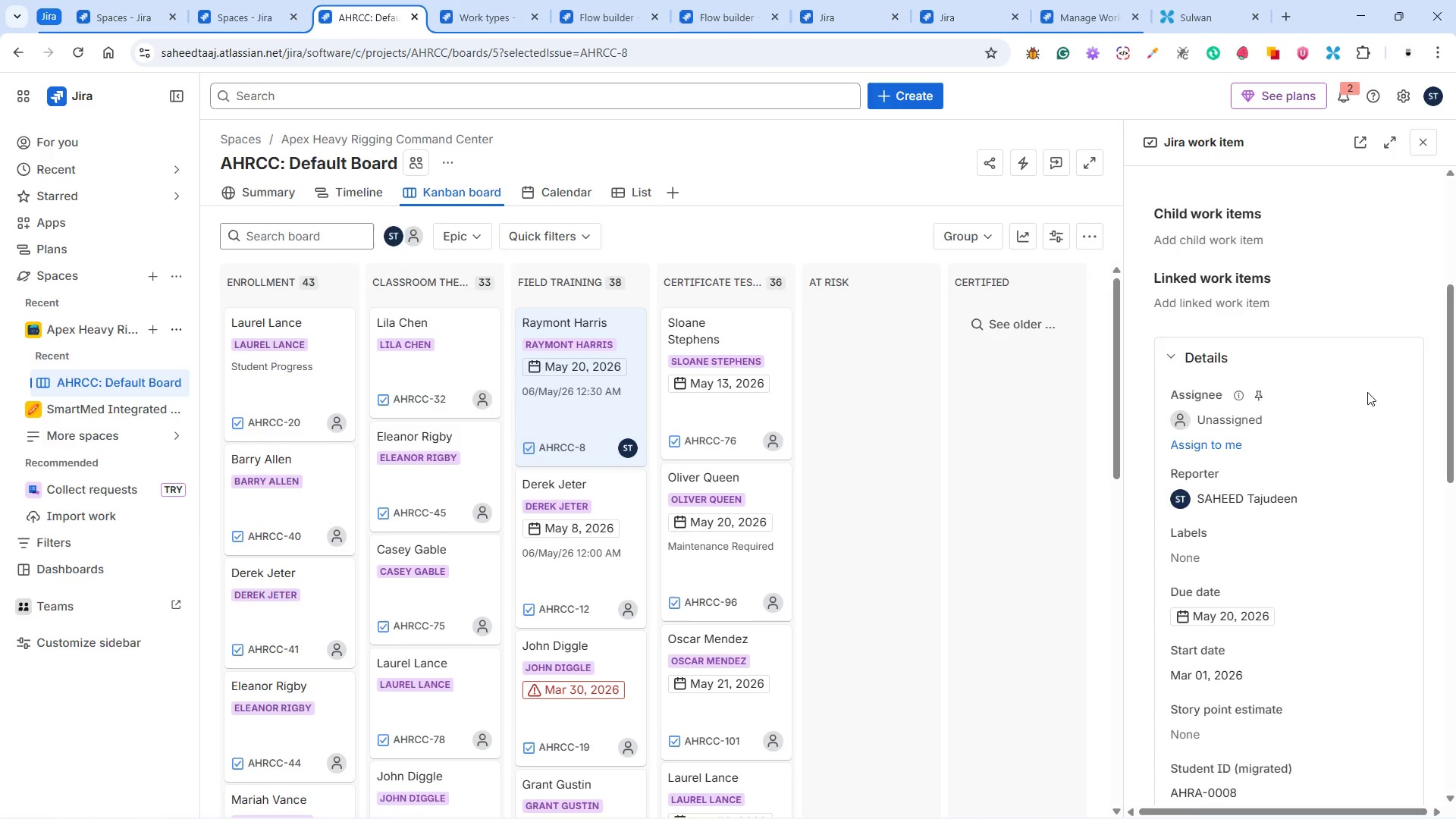 
scroll: coordinate [1359, 391], scroll_direction: down, amount: 11.0
 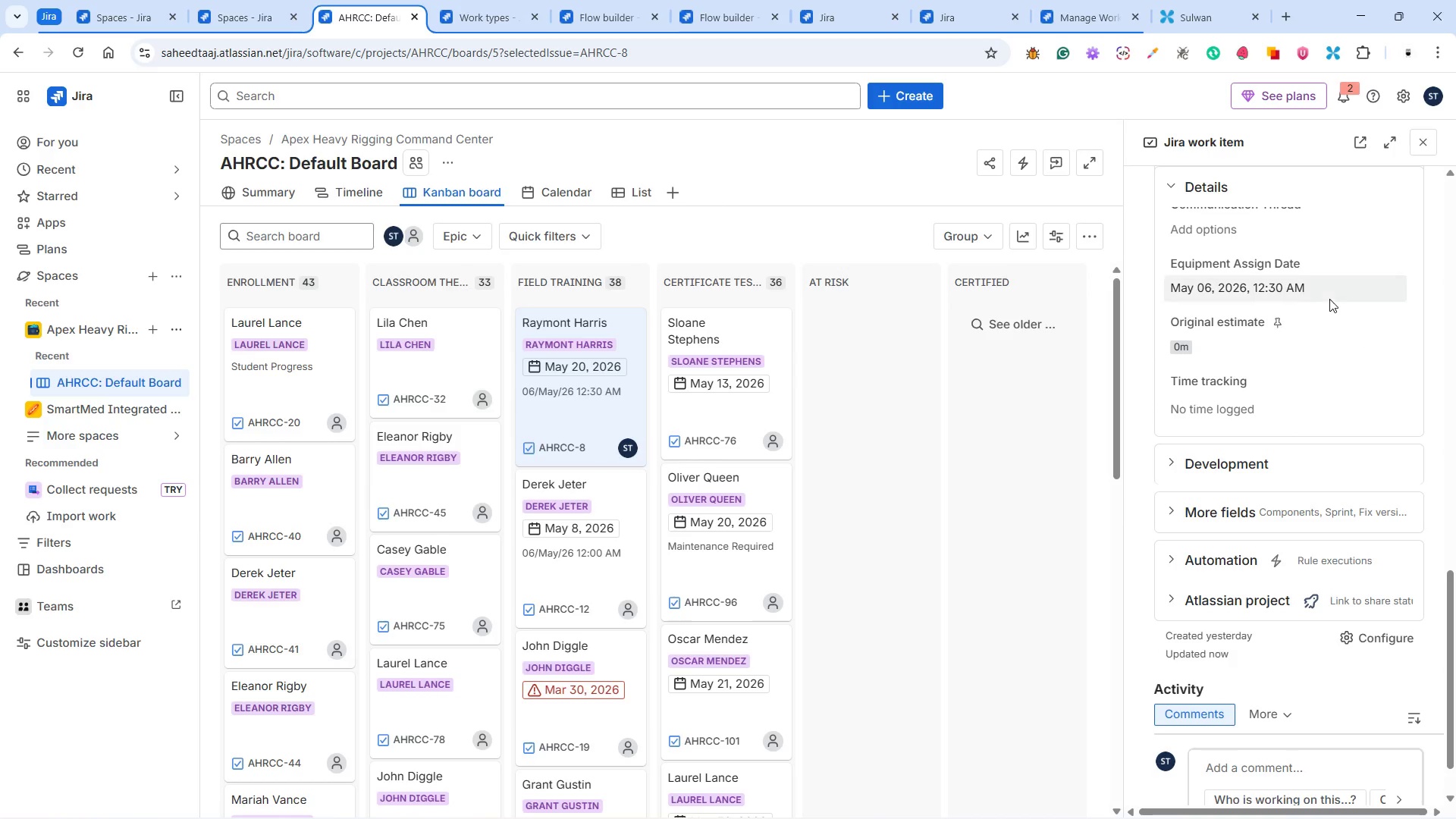 
left_click([1301, 289])
 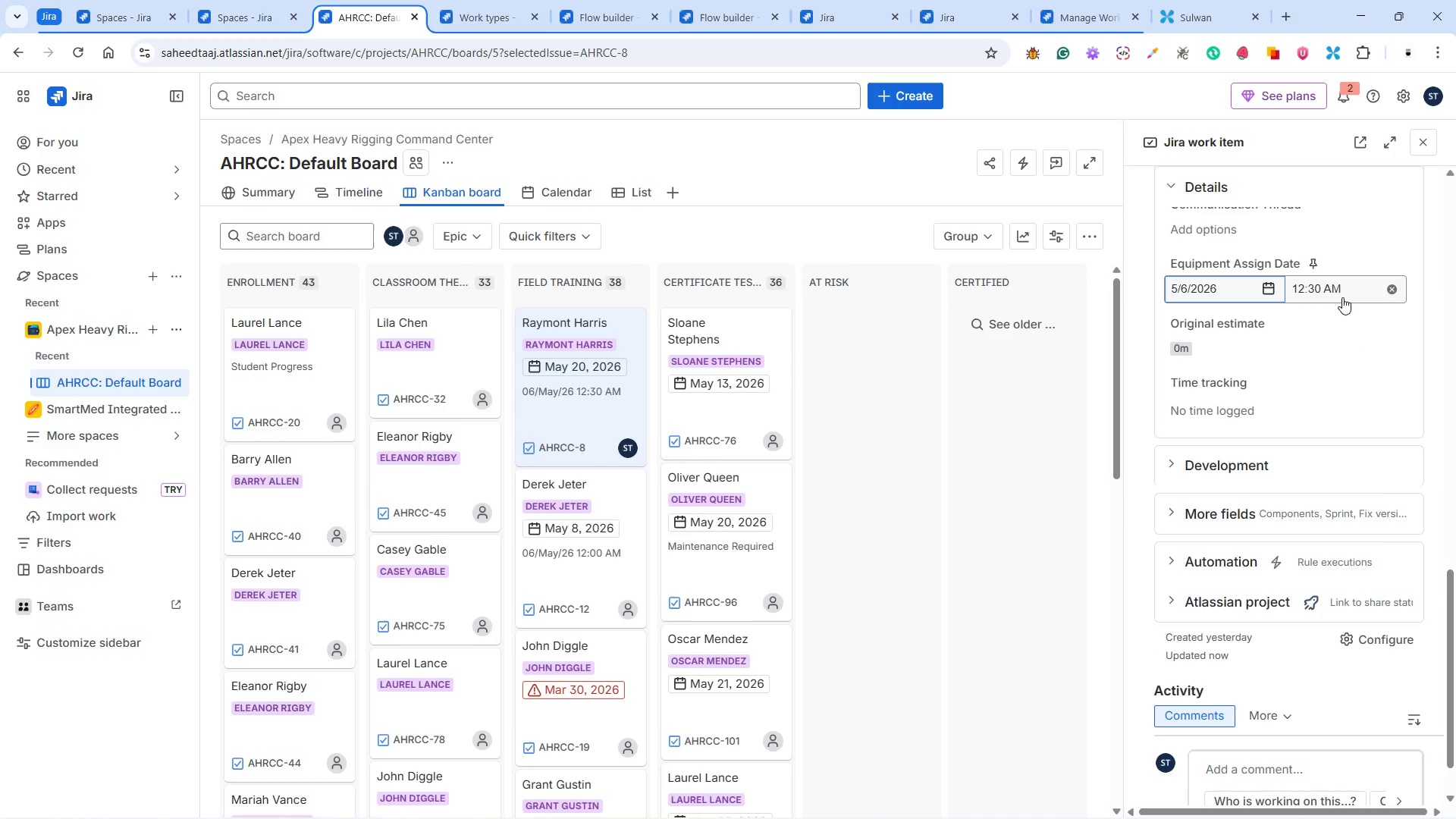 
left_click([1342, 297])
 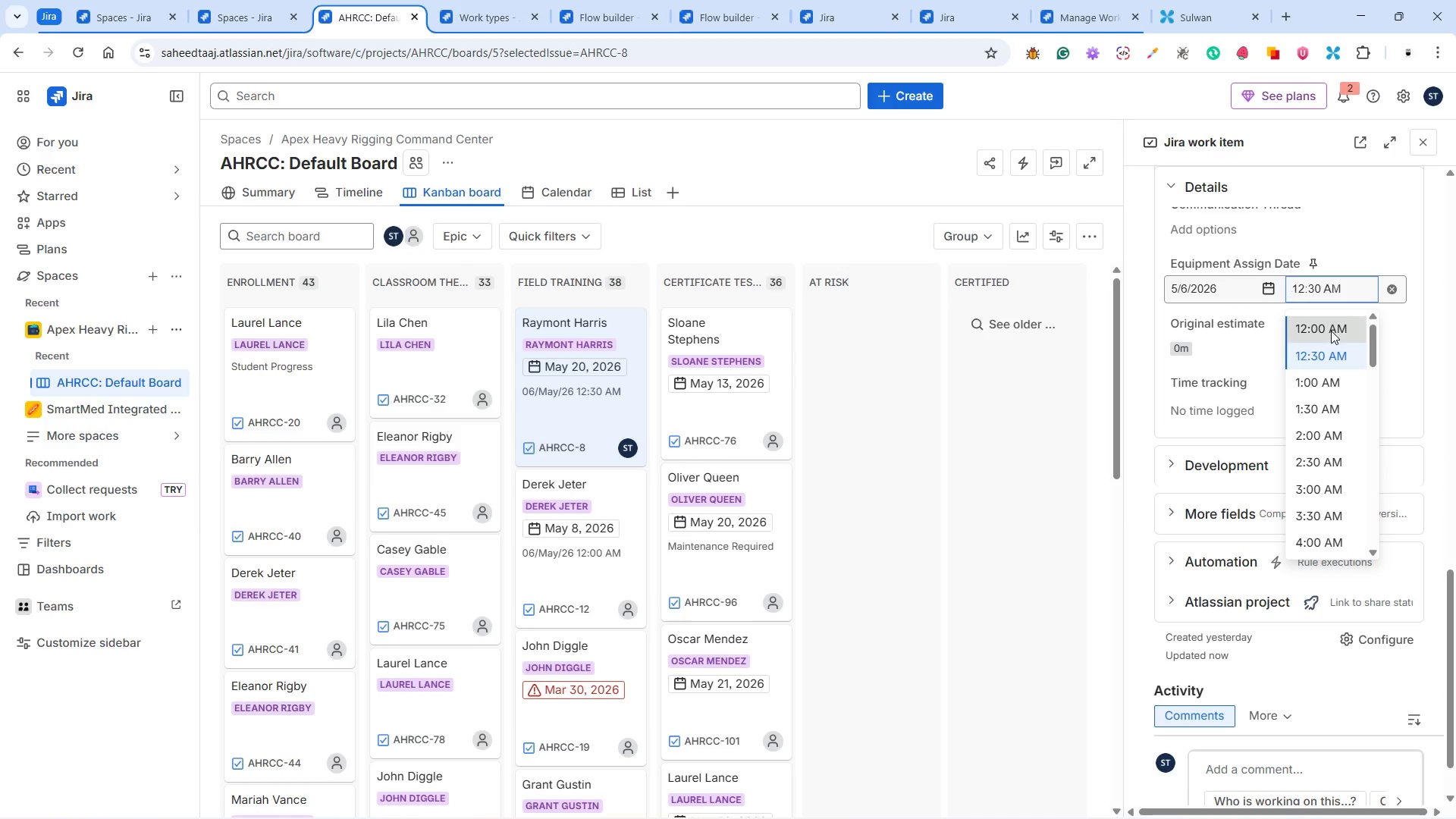 
left_click([1331, 331])
 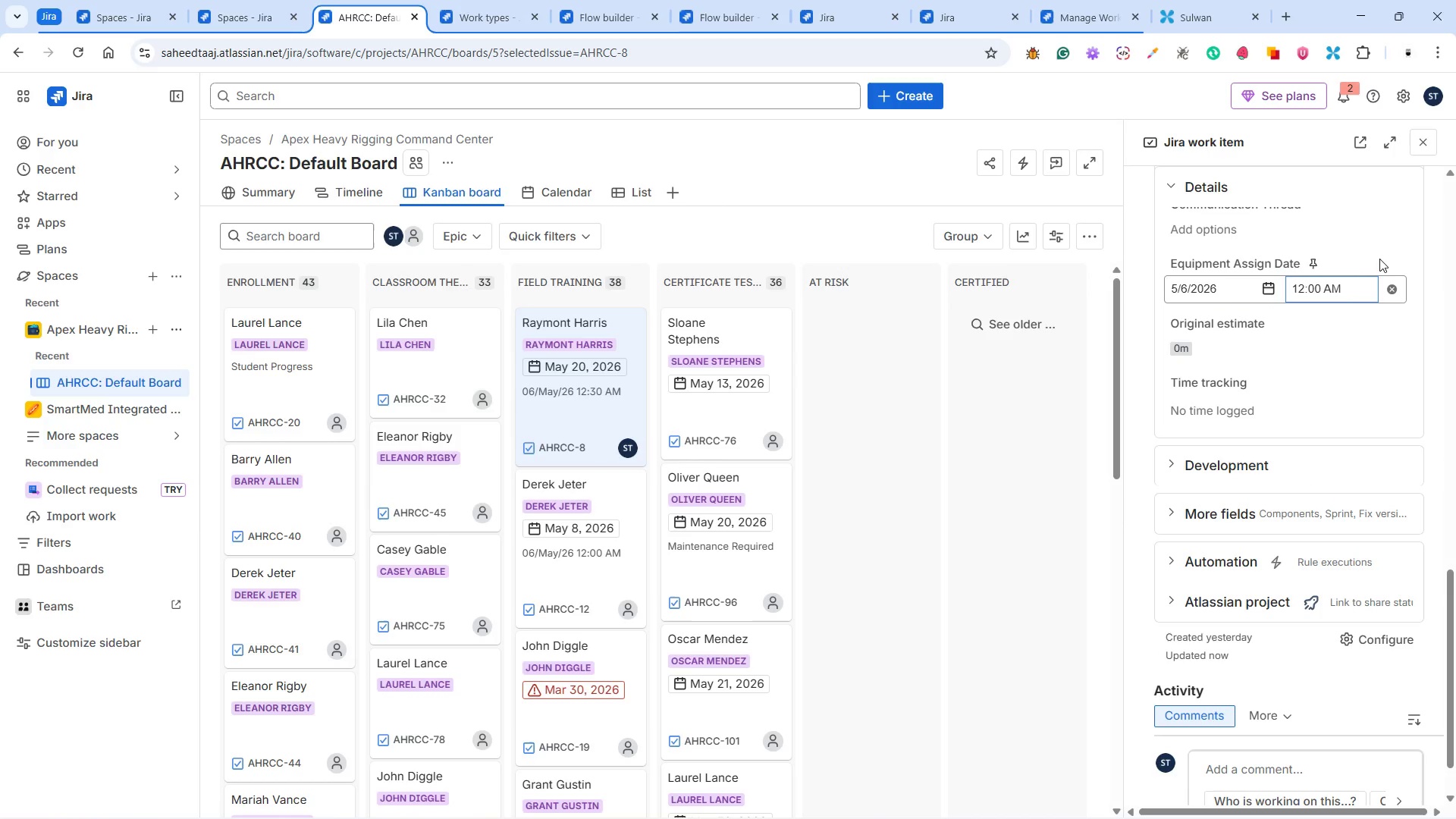 
left_click([1396, 257])
 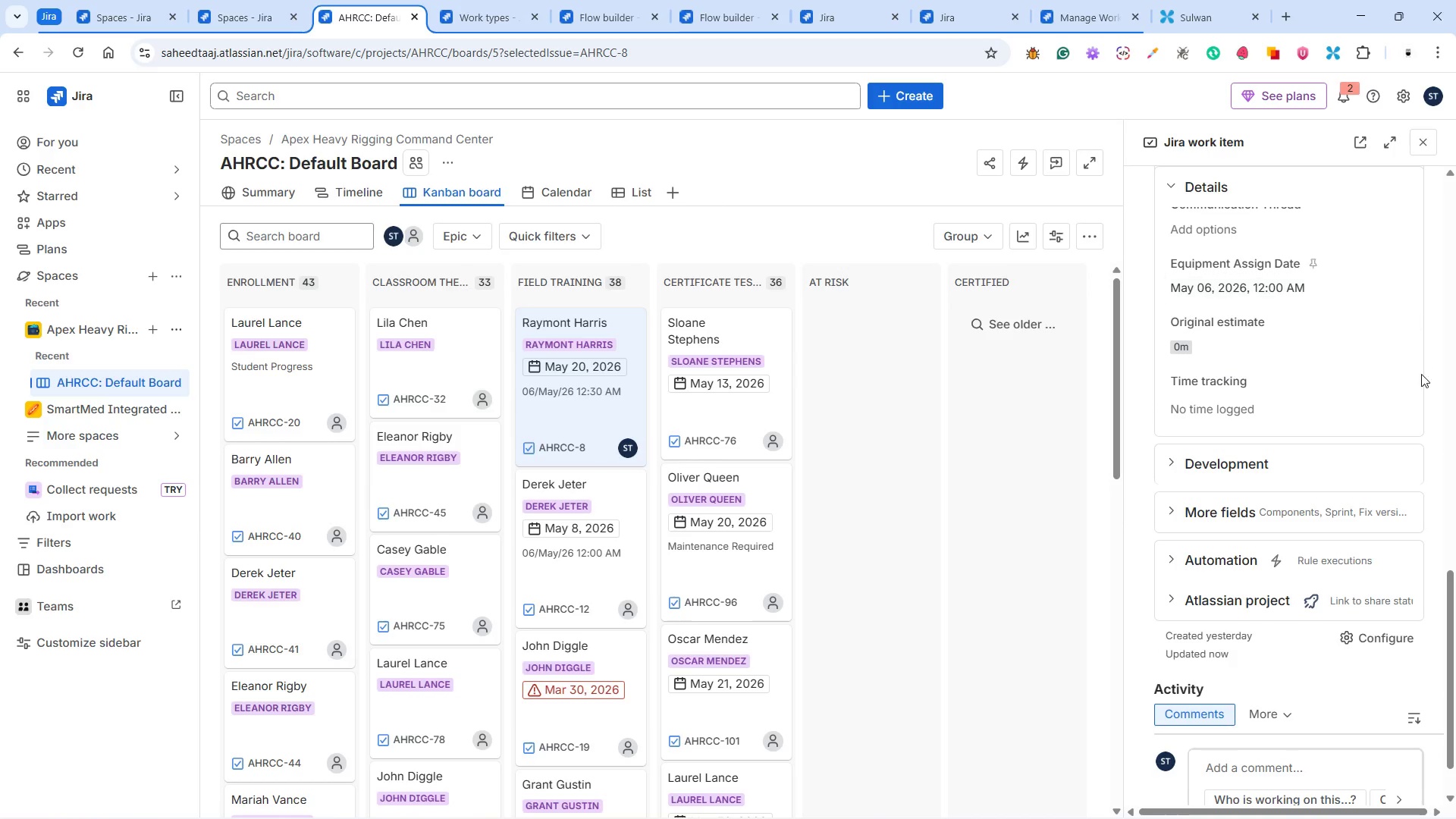 
scroll: coordinate [1423, 384], scroll_direction: down, amount: 4.0
 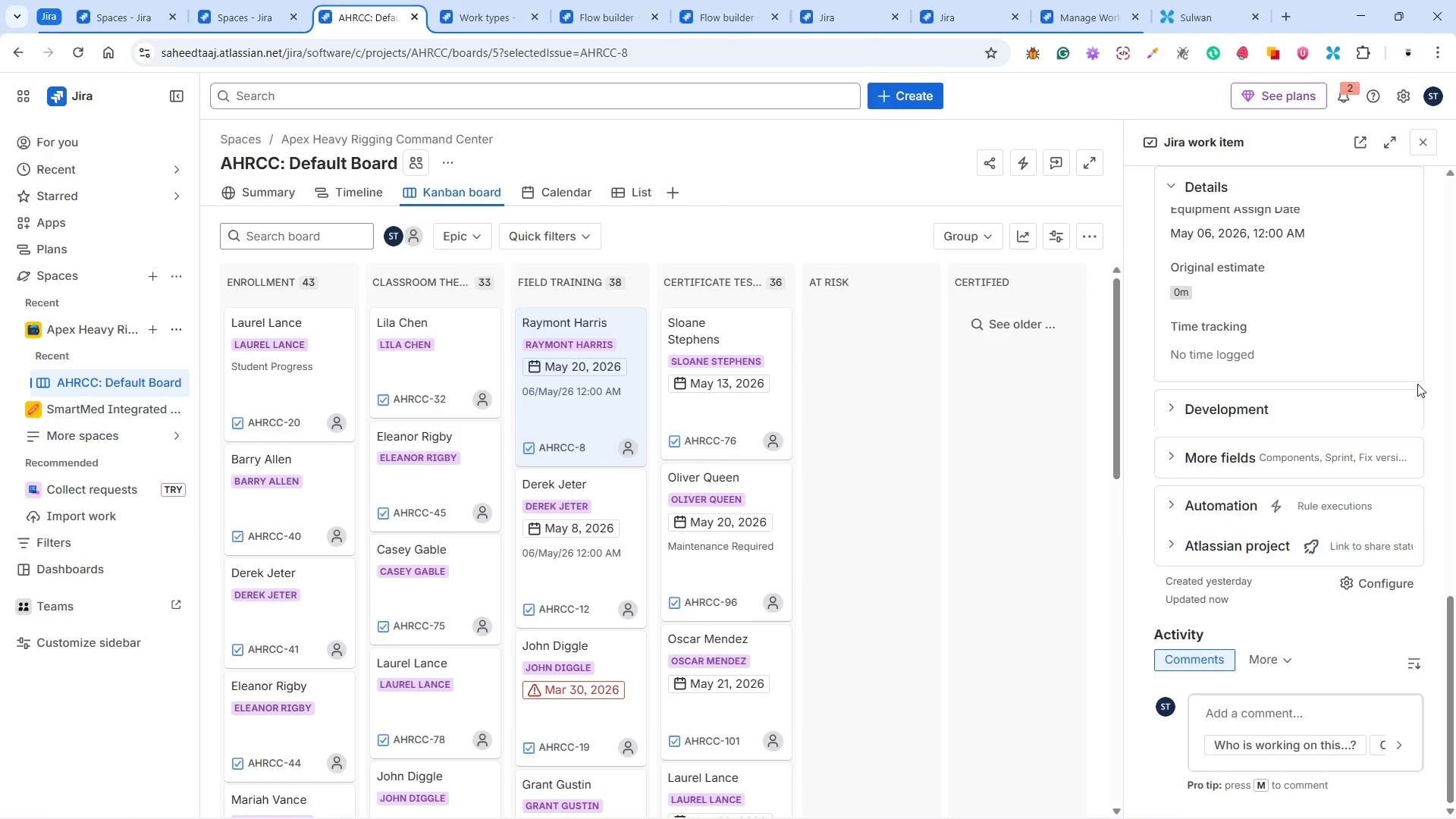 
wait(7.18)
 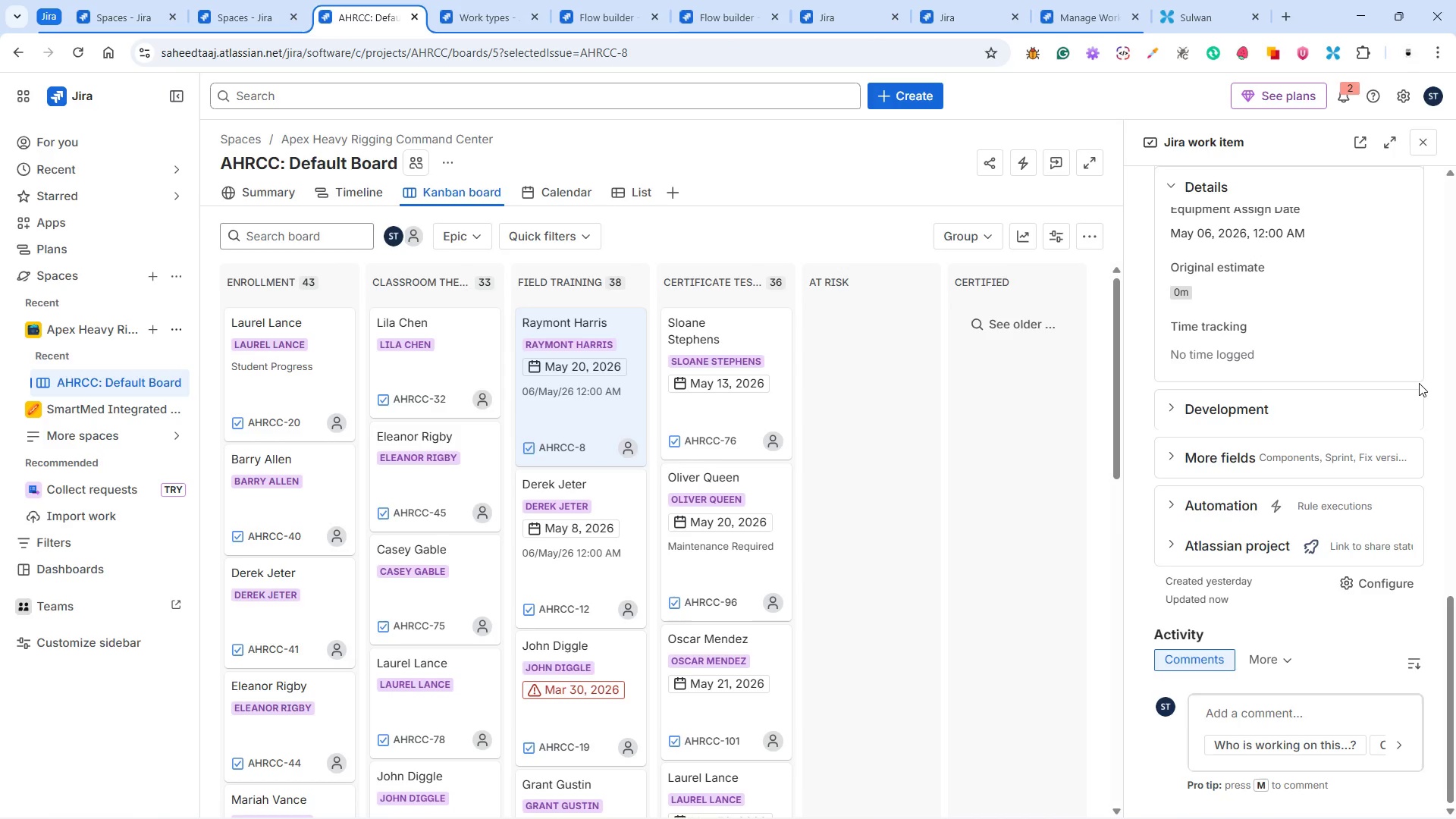 
scroll: coordinate [1404, 404], scroll_direction: down, amount: 3.0
 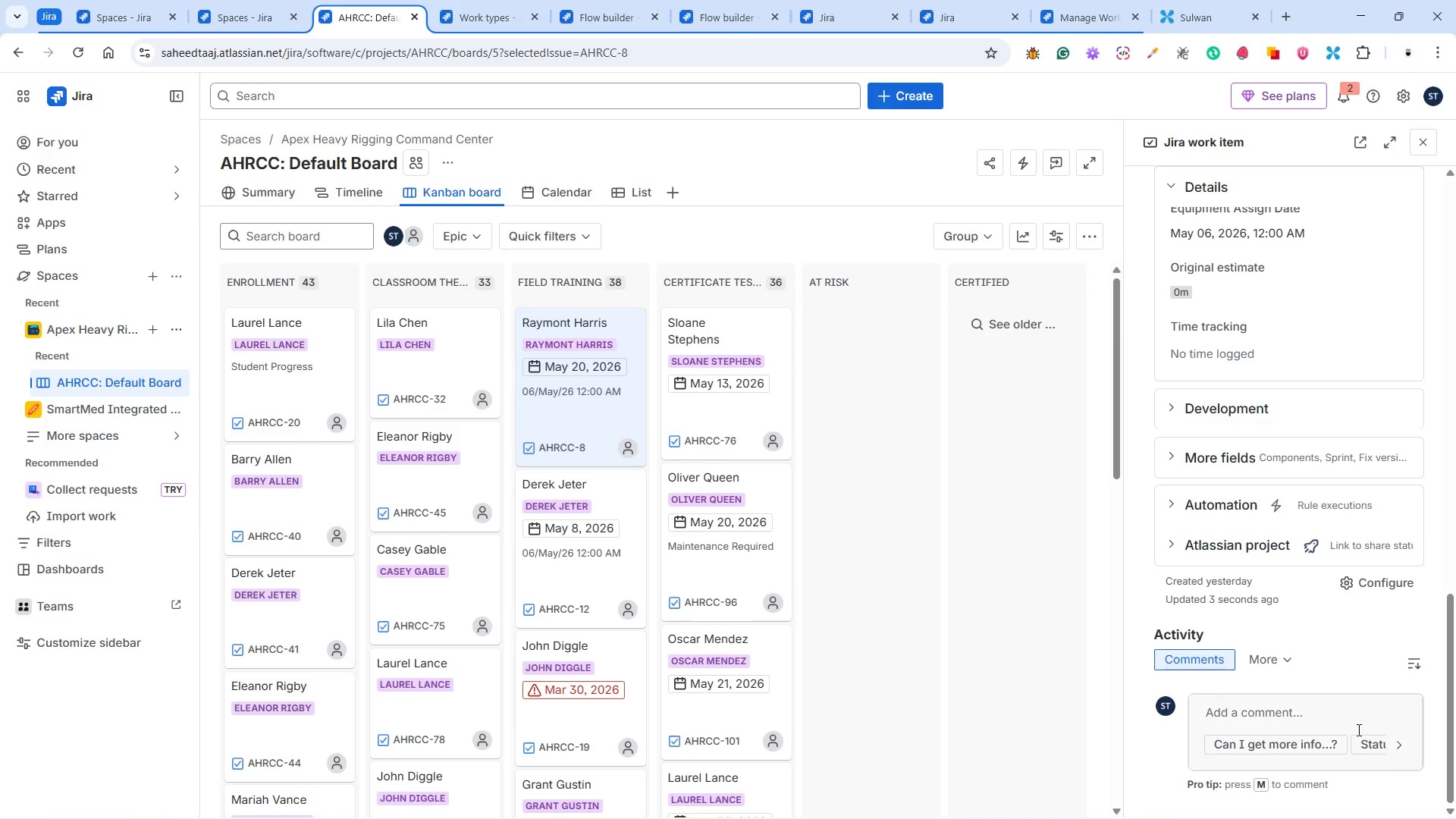 
scroll: coordinate [1372, 654], scroll_direction: up, amount: 10.0
 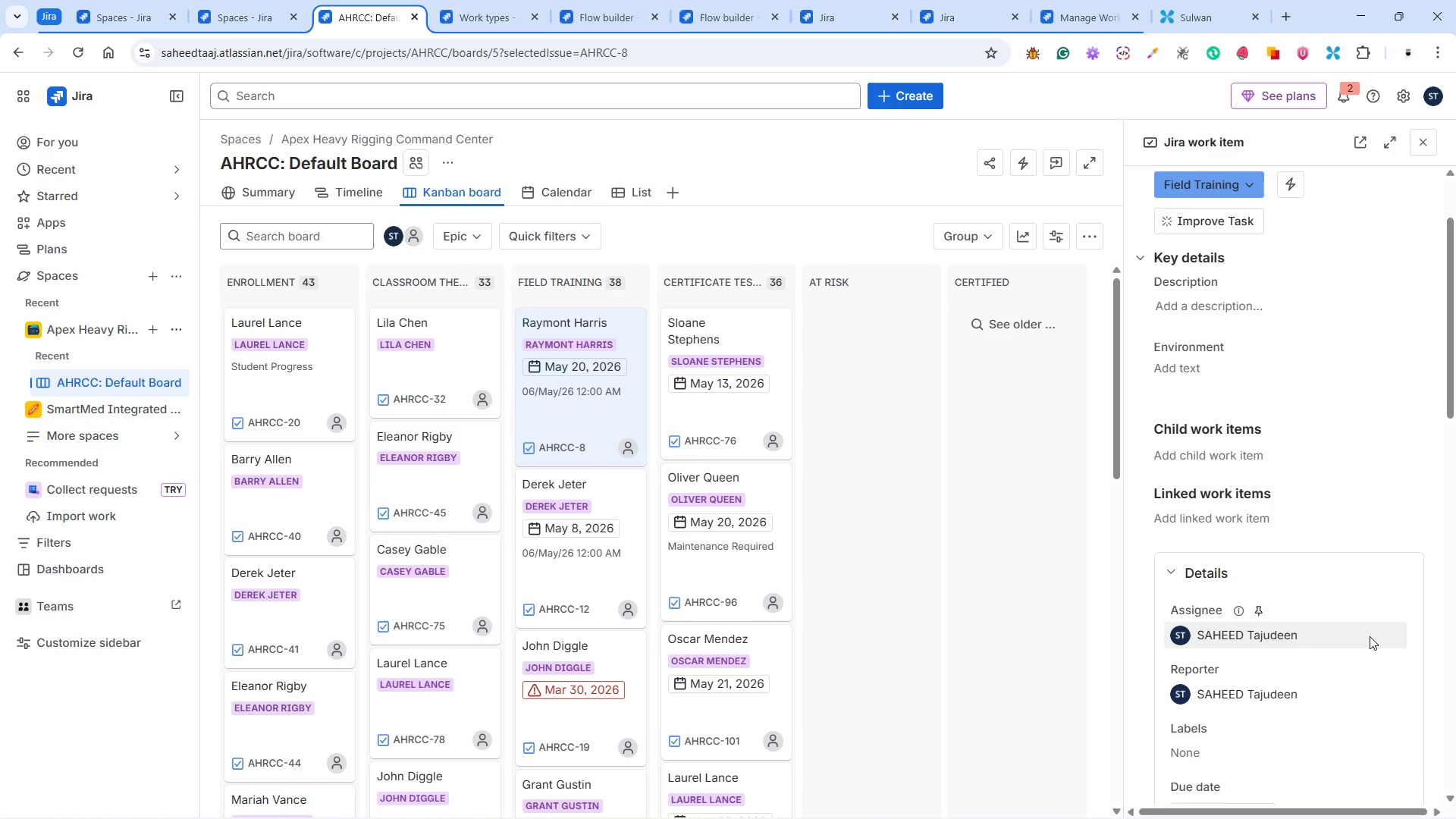 
scroll: coordinate [1370, 625], scroll_direction: down, amount: 10.0
 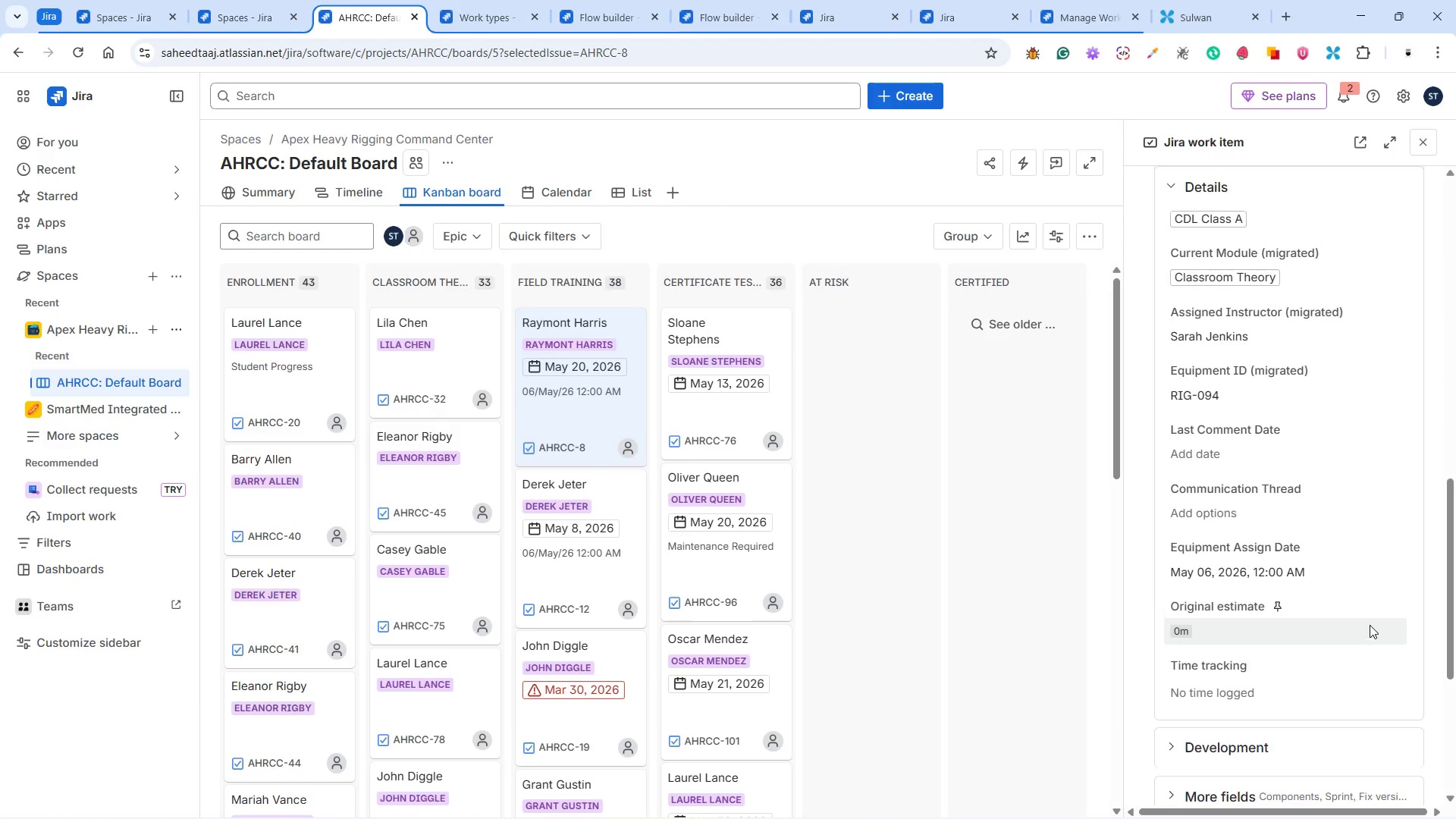 
scroll: coordinate [1279, 333], scroll_direction: up, amount: 5.0
 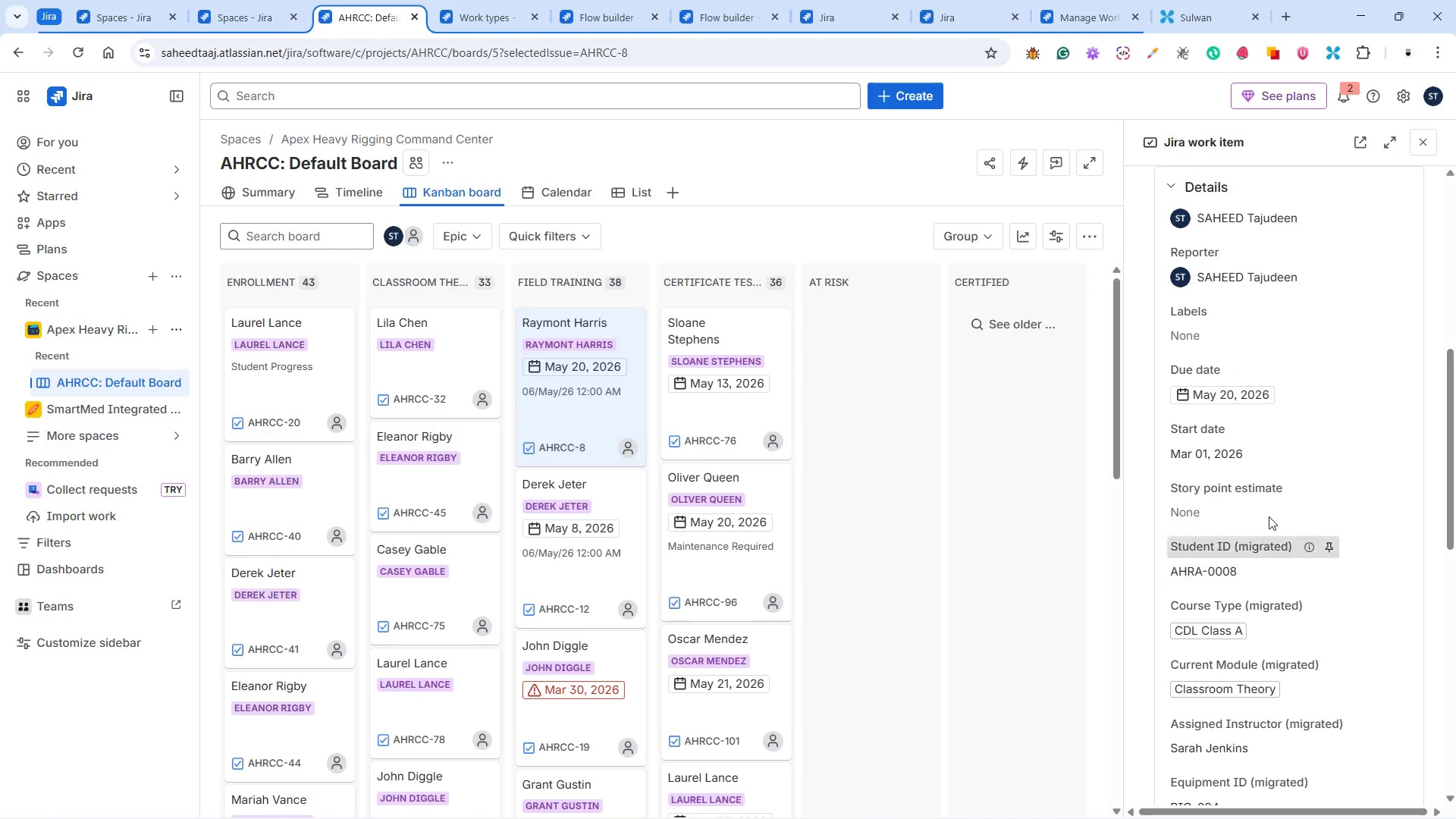 
wait(5.46)
 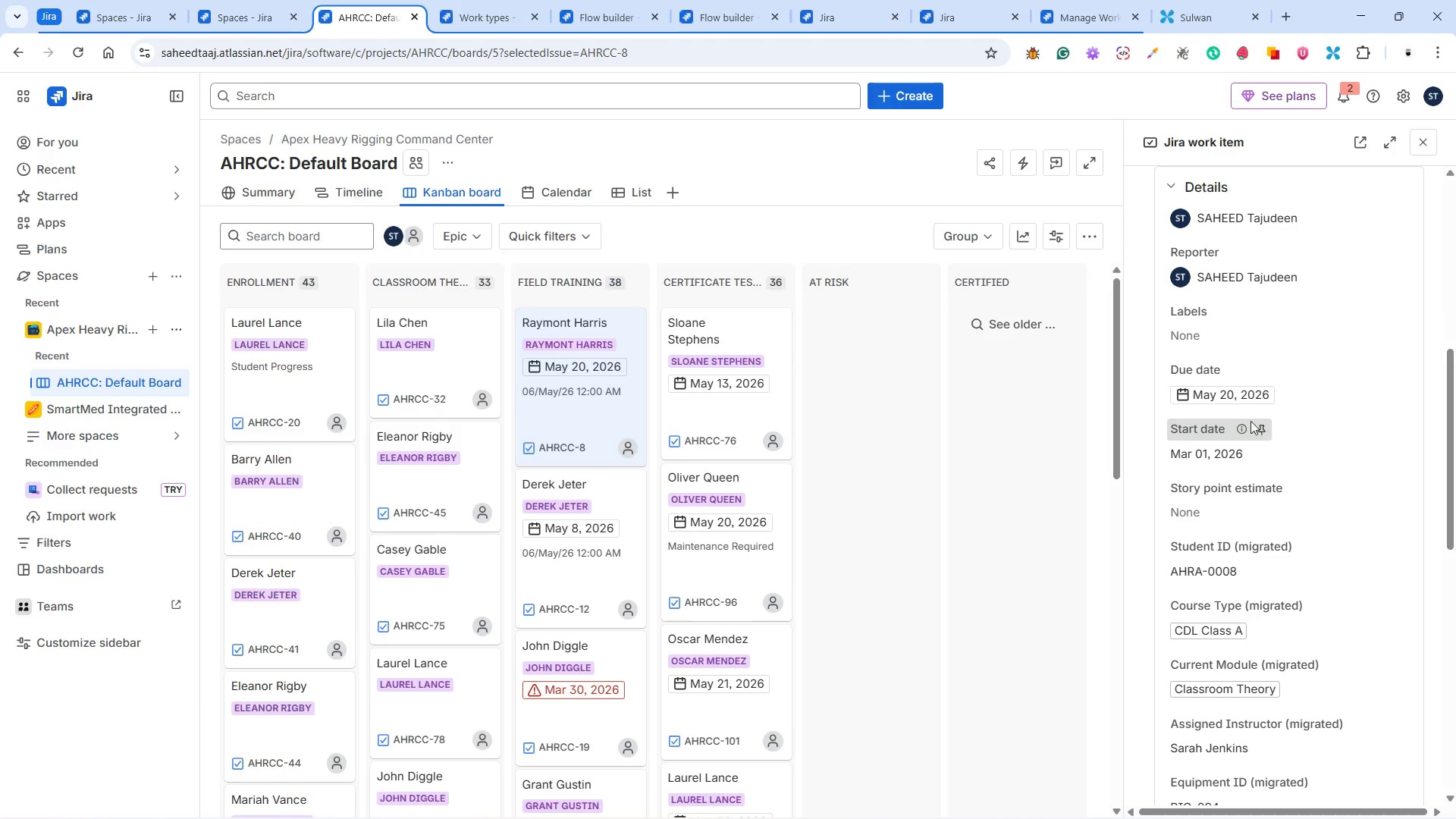 
scroll: coordinate [1338, 533], scroll_direction: down, amount: 5.0
 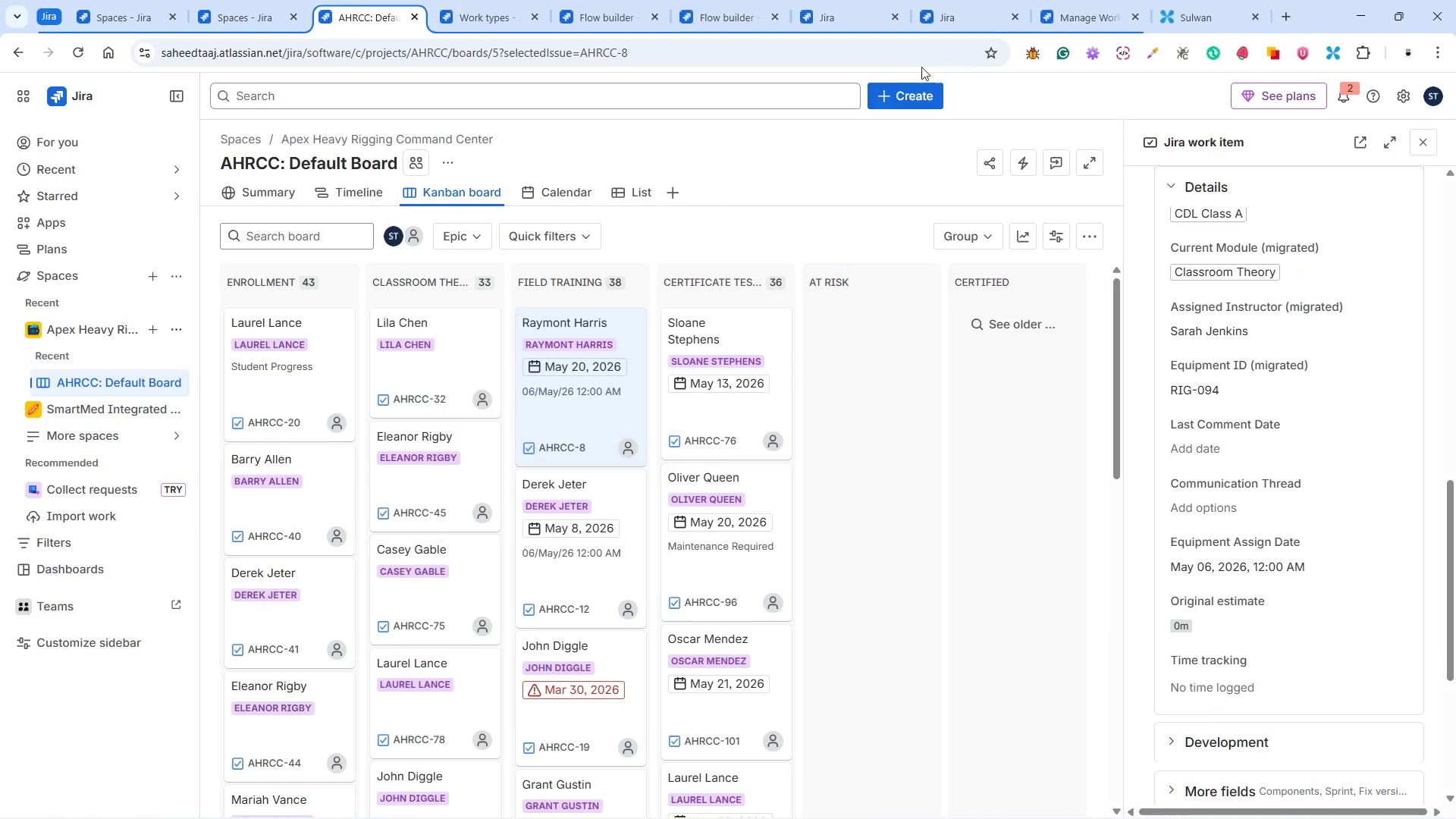 
left_click([729, 27])
 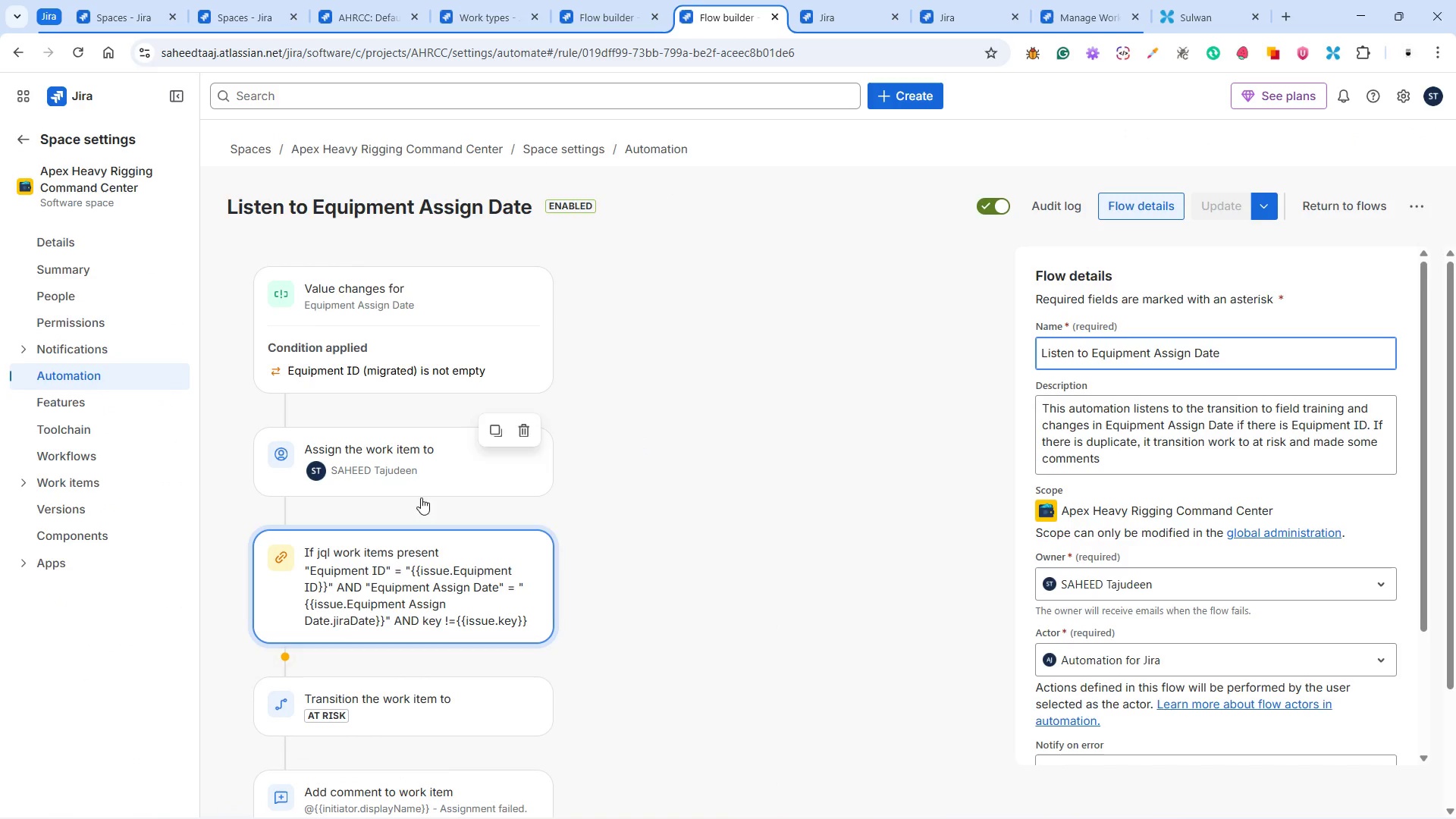 
scroll: coordinate [391, 477], scroll_direction: down, amount: 5.0
 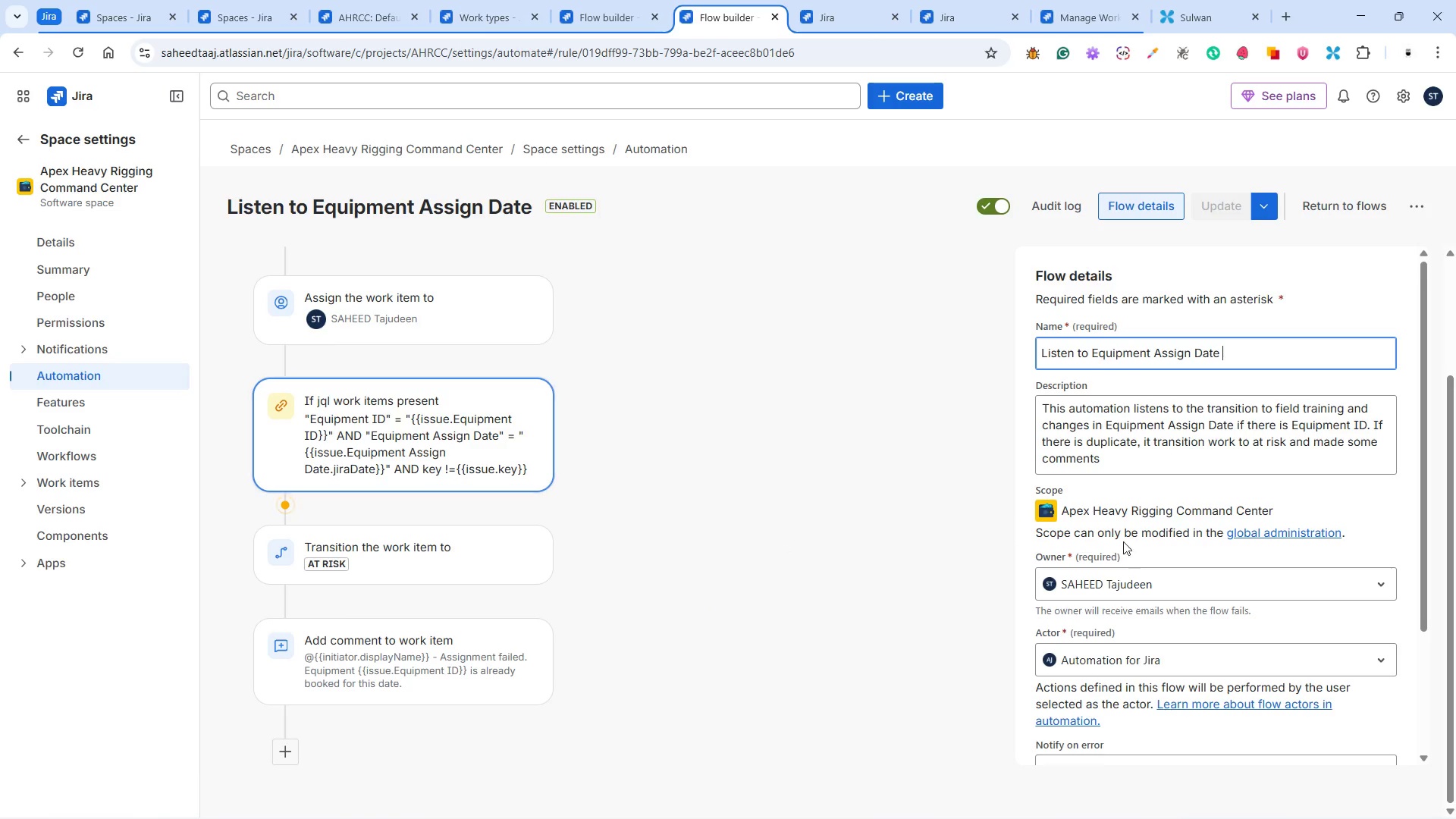 
left_click([345, 422])
 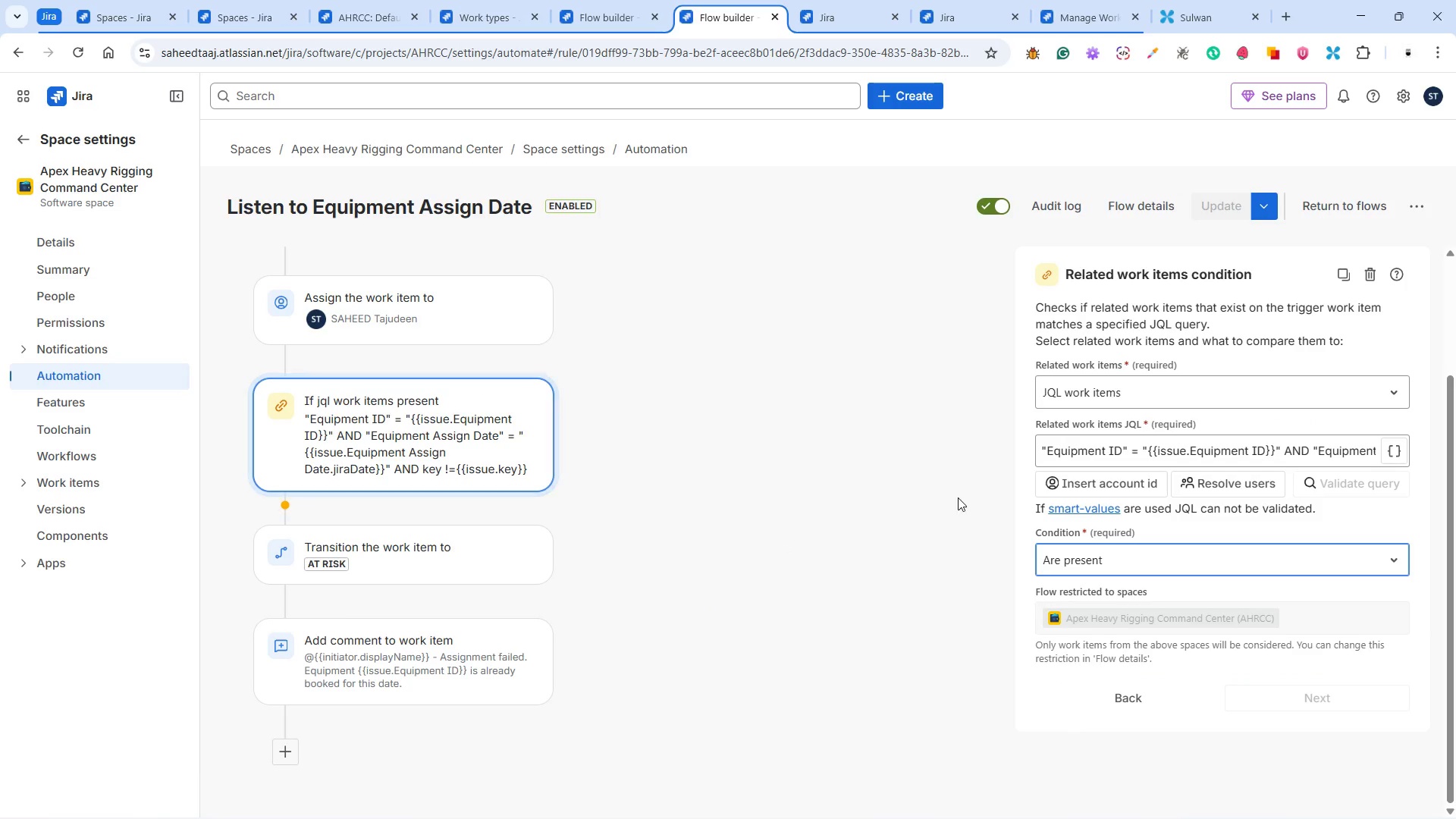 
wait(10.94)
 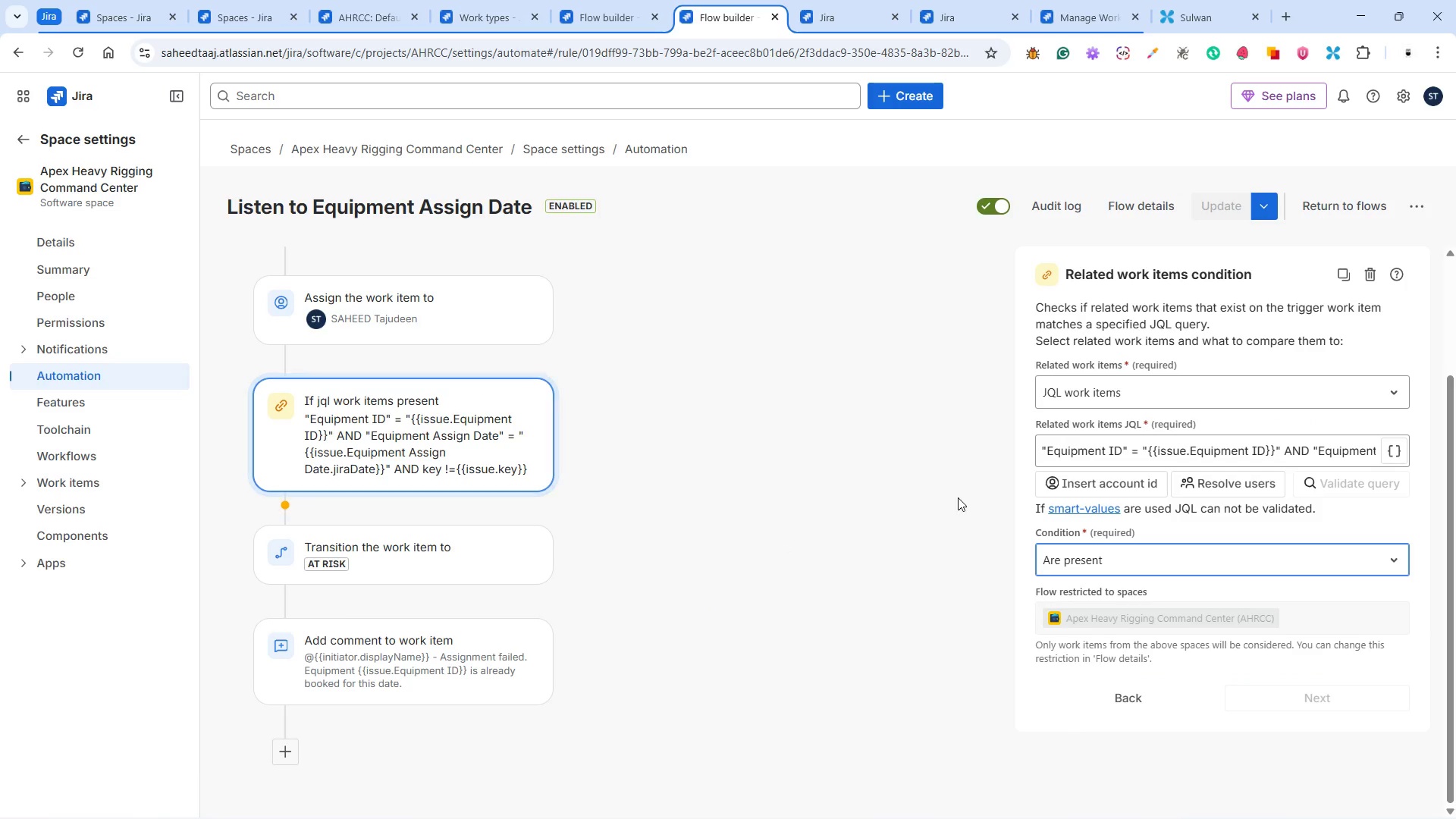 
left_click([1305, 453])
 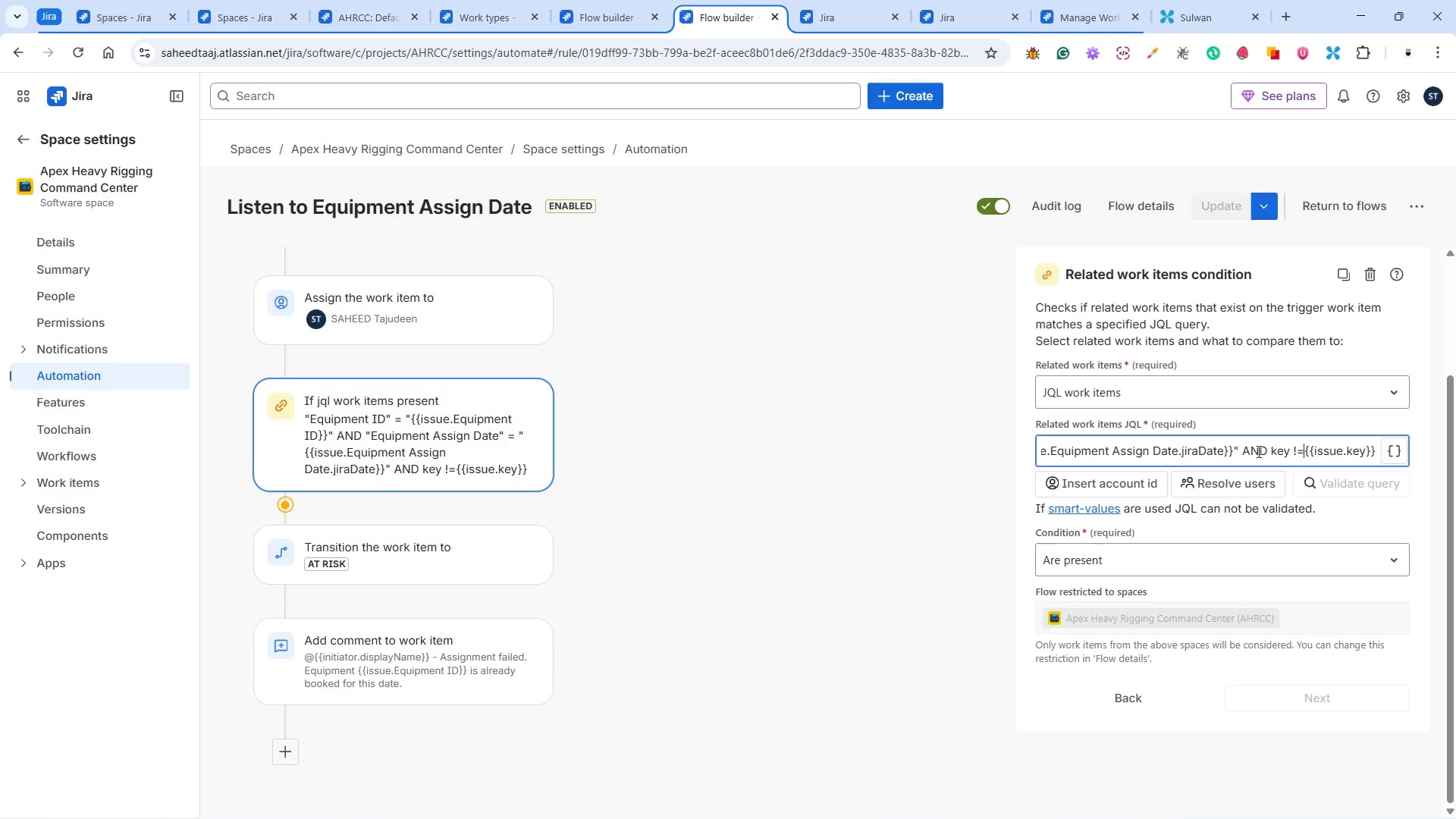 
left_click([1257, 452])
 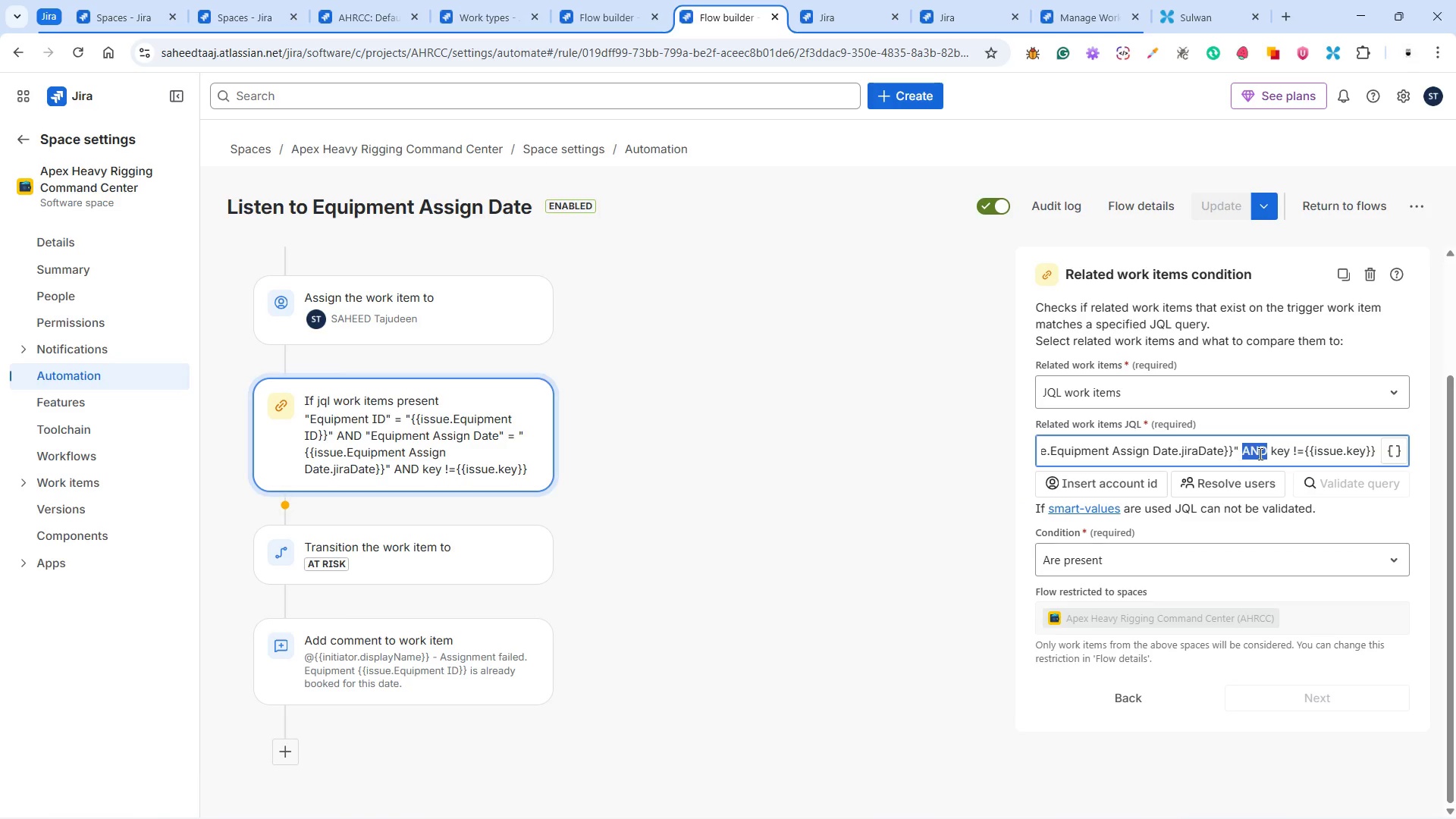 
key(Control+Z)
 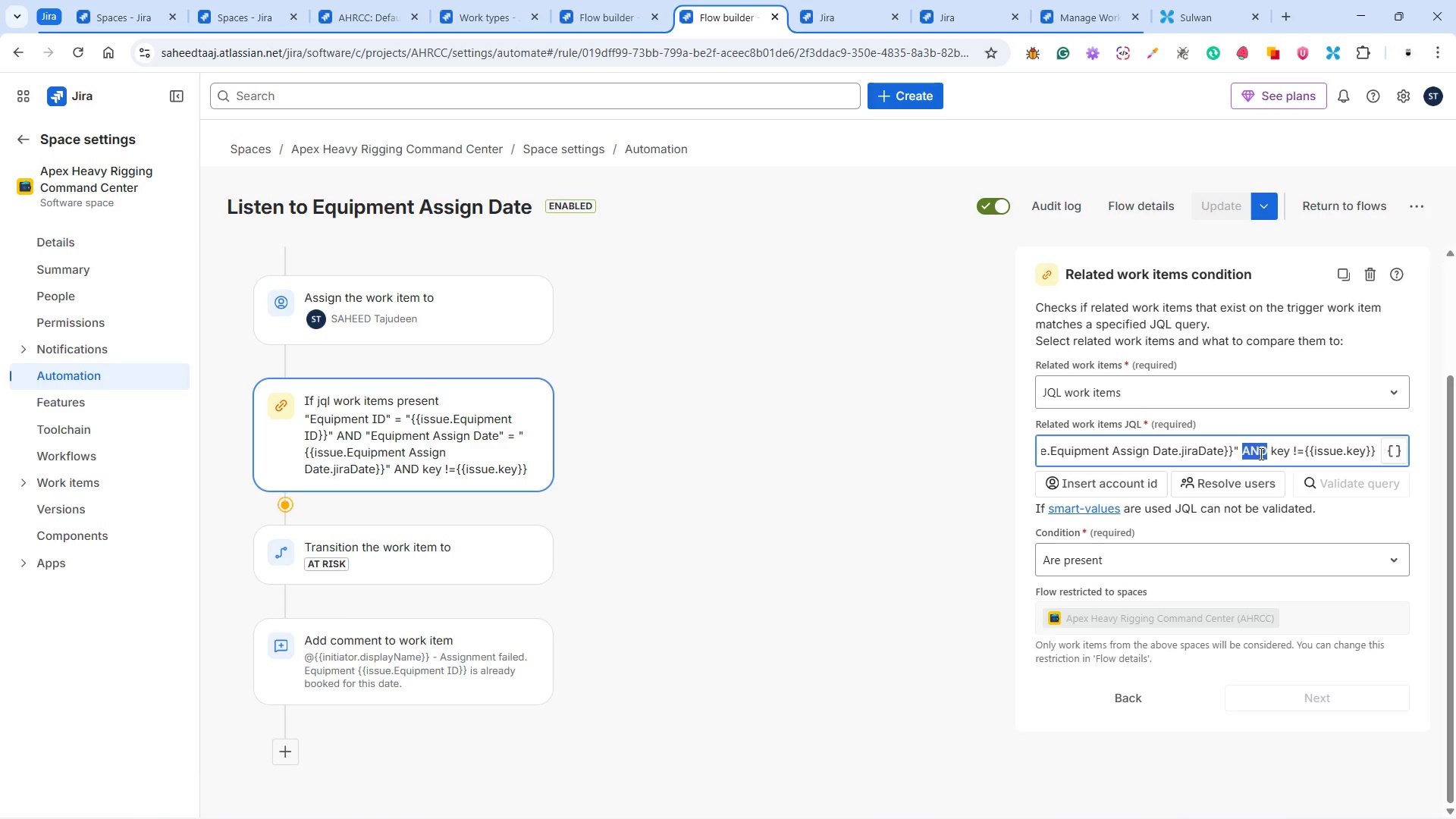 
key(Control+Z)
 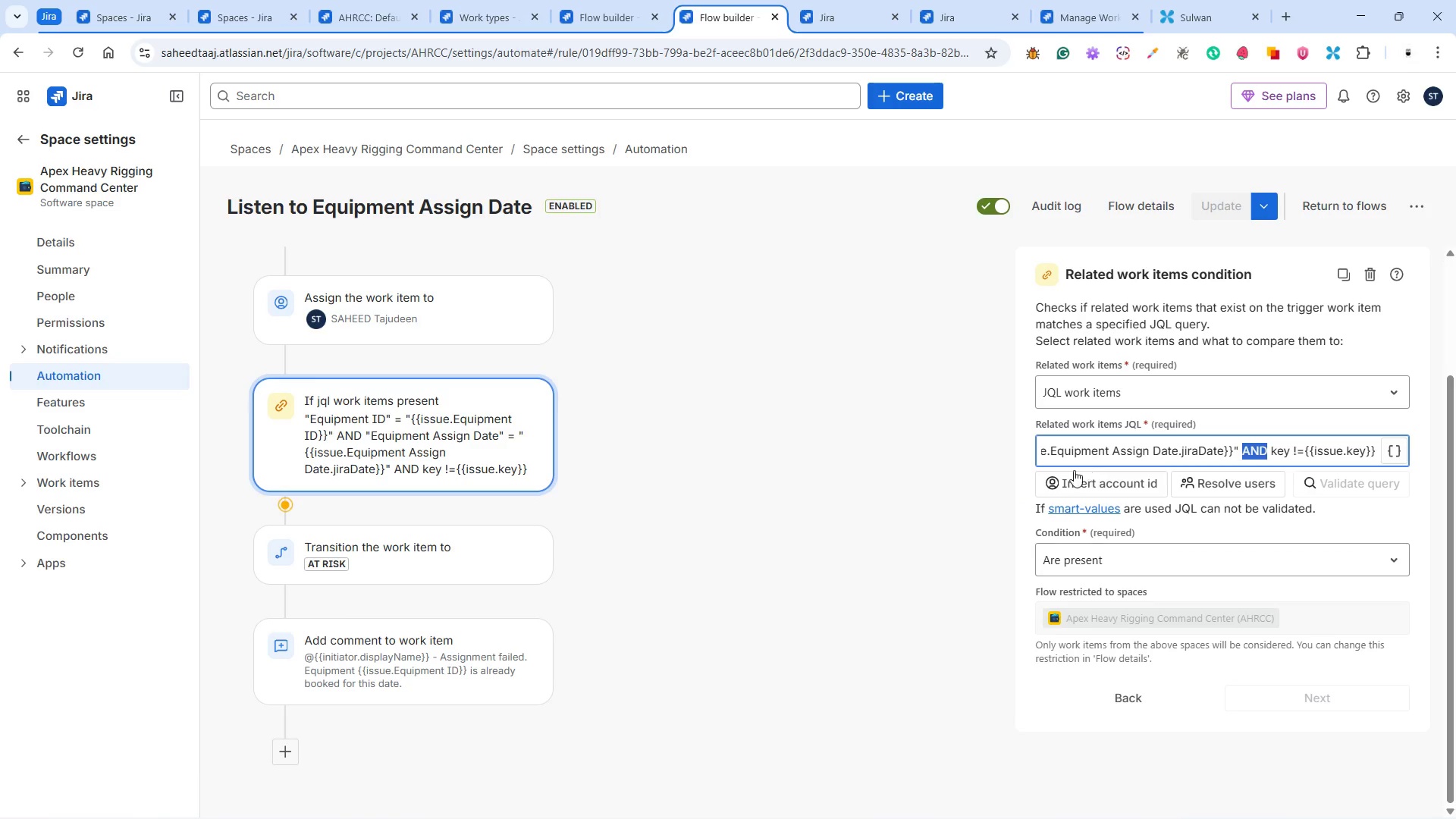 
scroll: coordinate [1065, 457], scroll_direction: up, amount: 10.0
 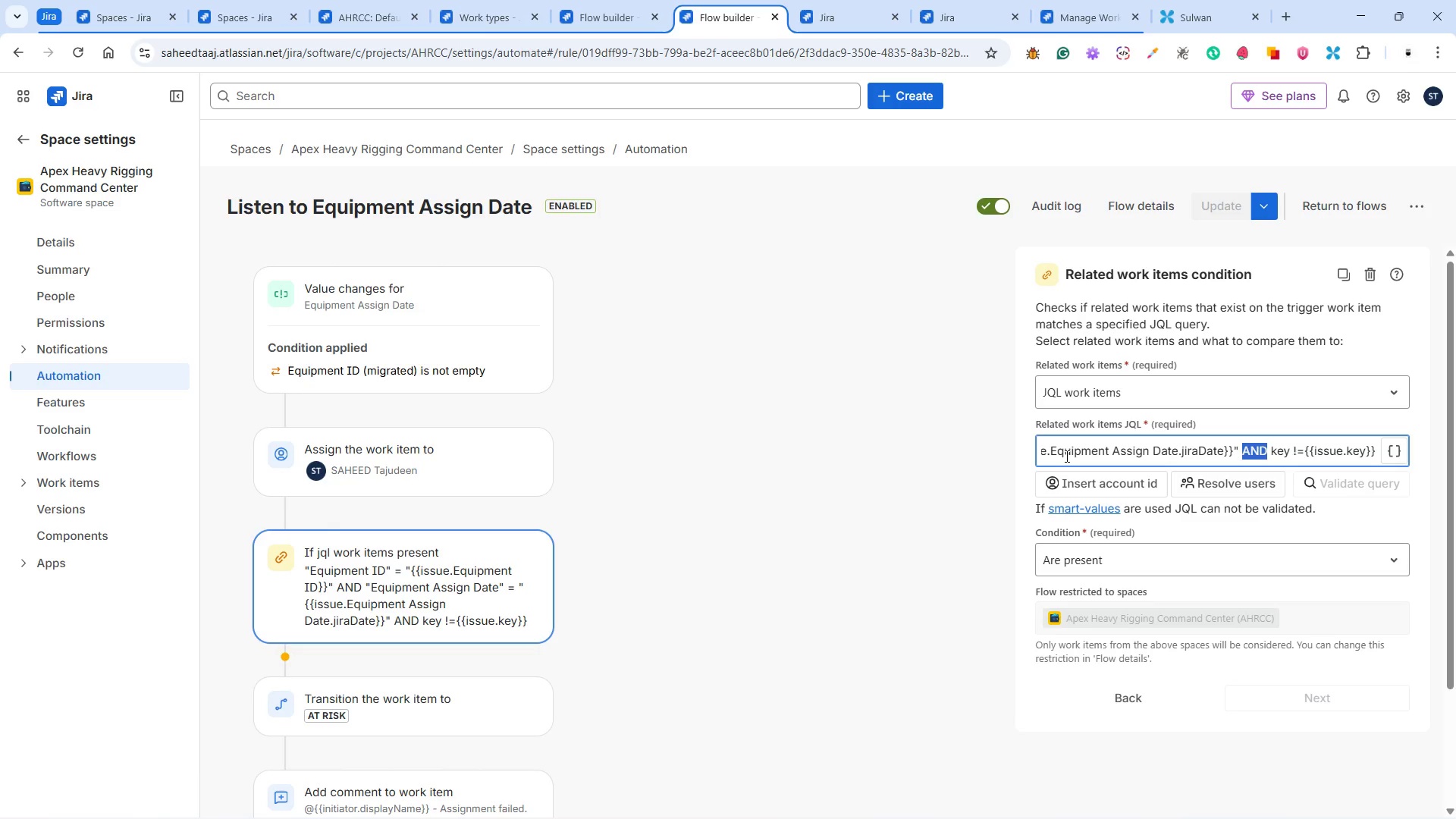 
left_click_drag(start_coordinate=[1065, 456], to_coordinate=[1025, 456])
 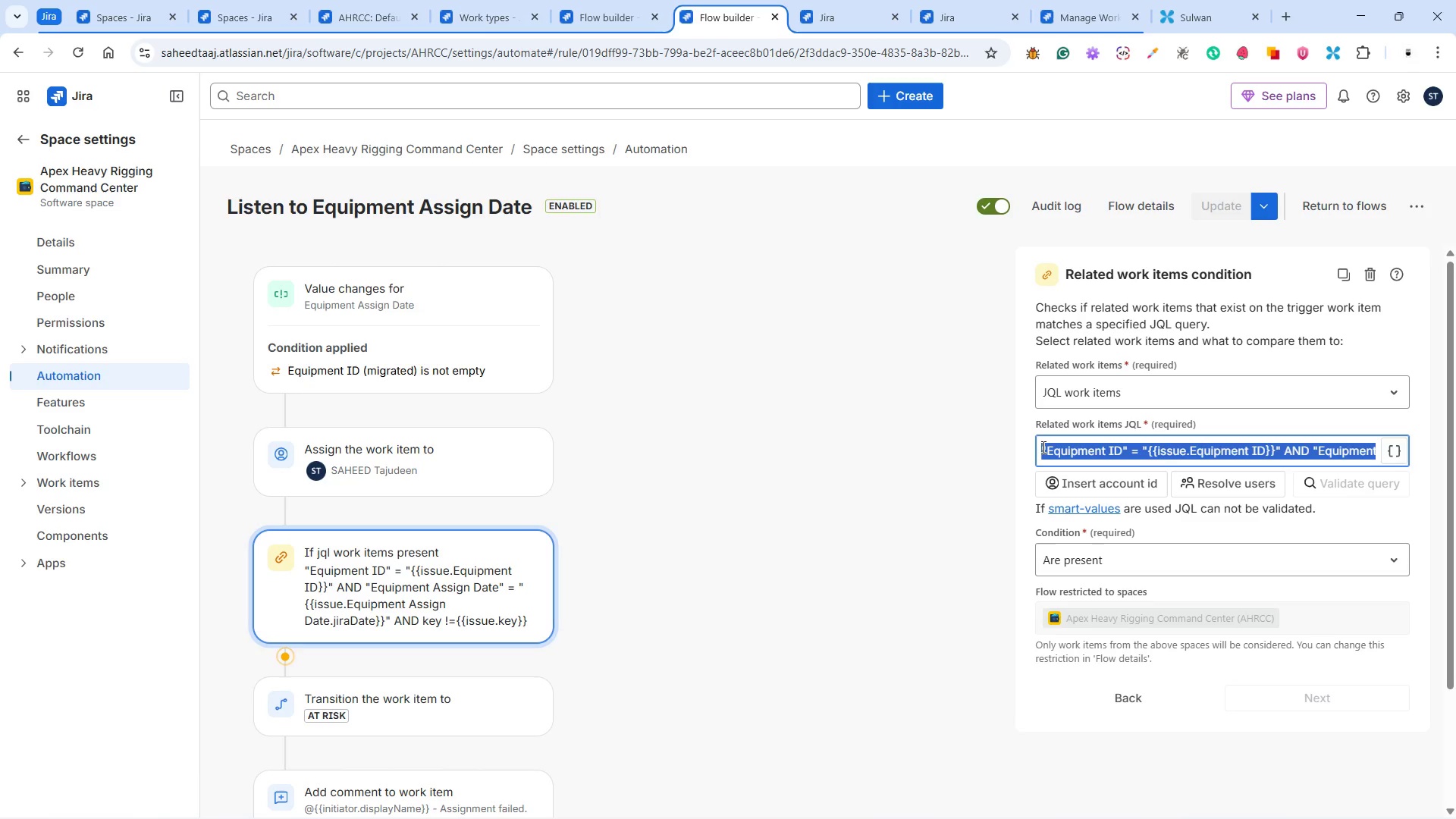 
double_click([1040, 447])
 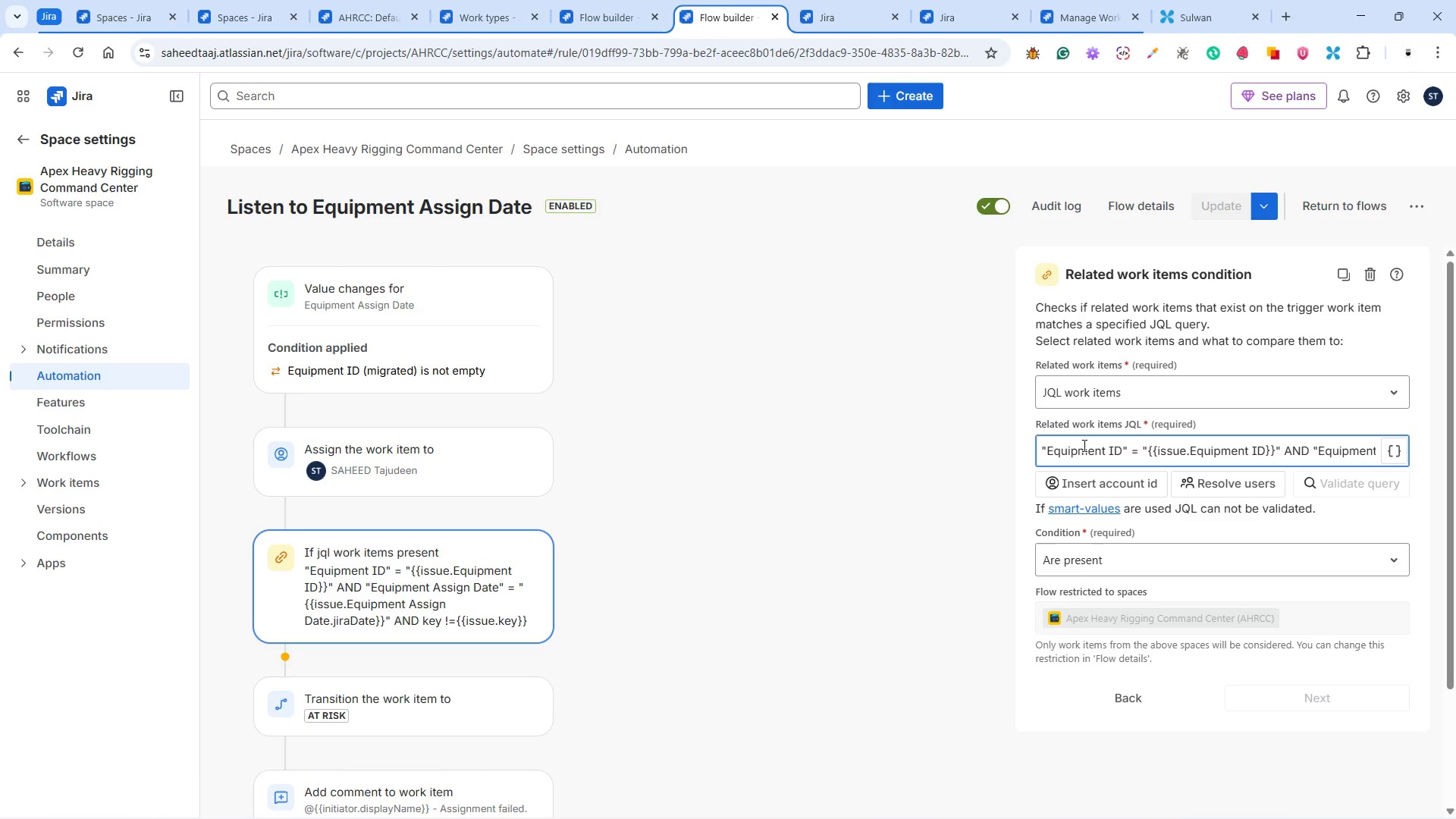 
type(status= [PageUp][PageUp][PageUp])
 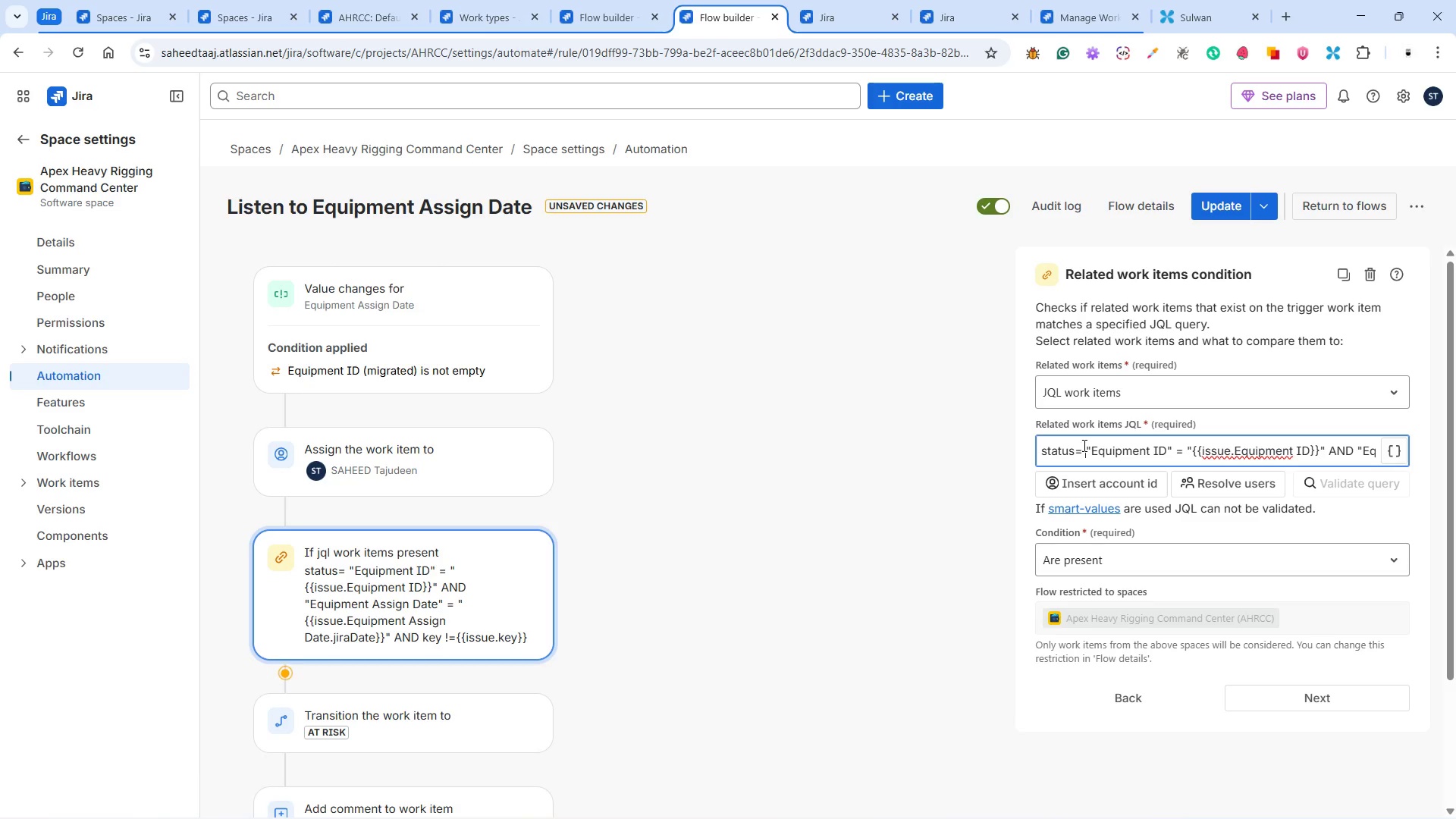 
key(ArrowLeft)
 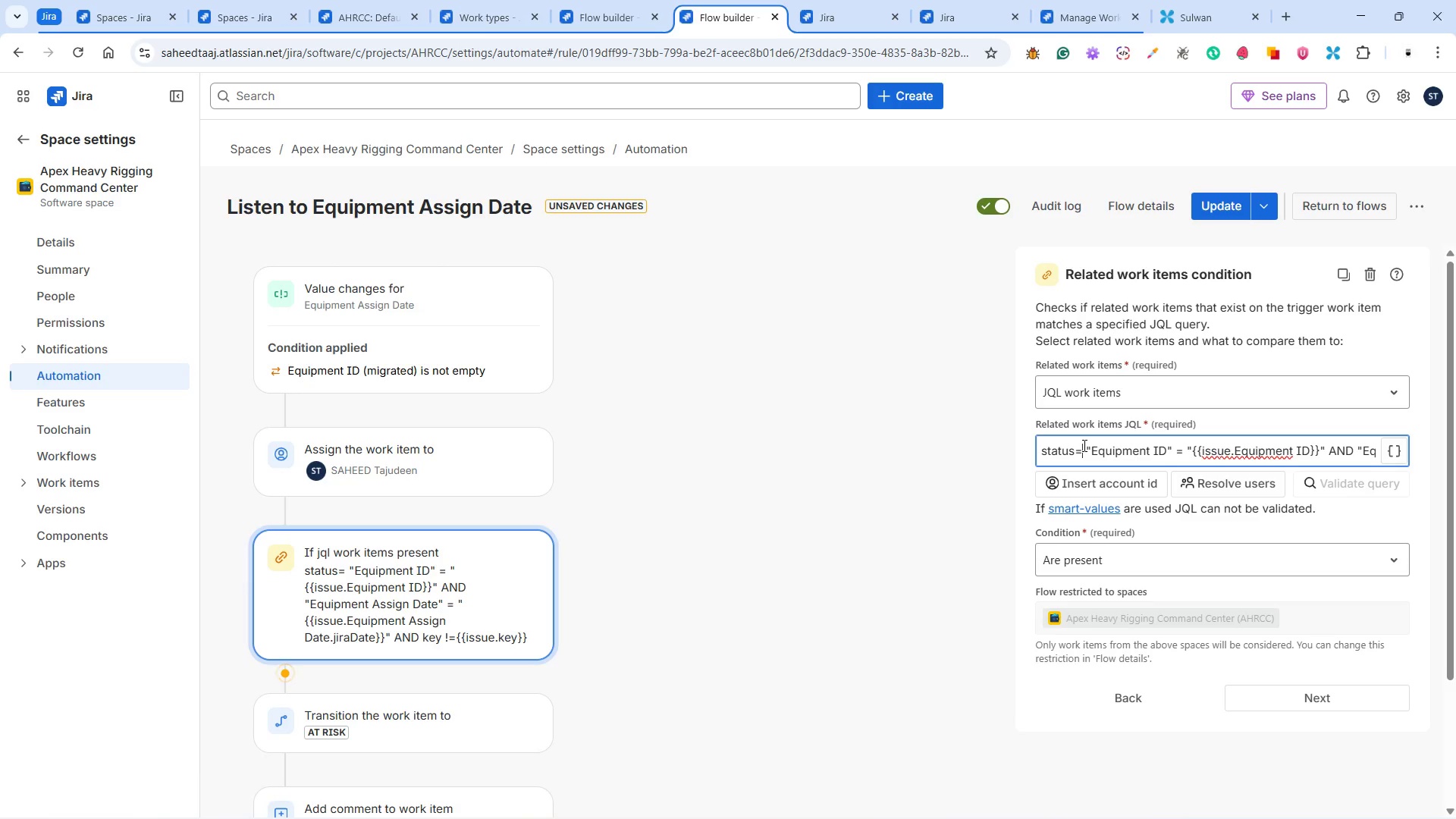 
key(ArrowLeft)
 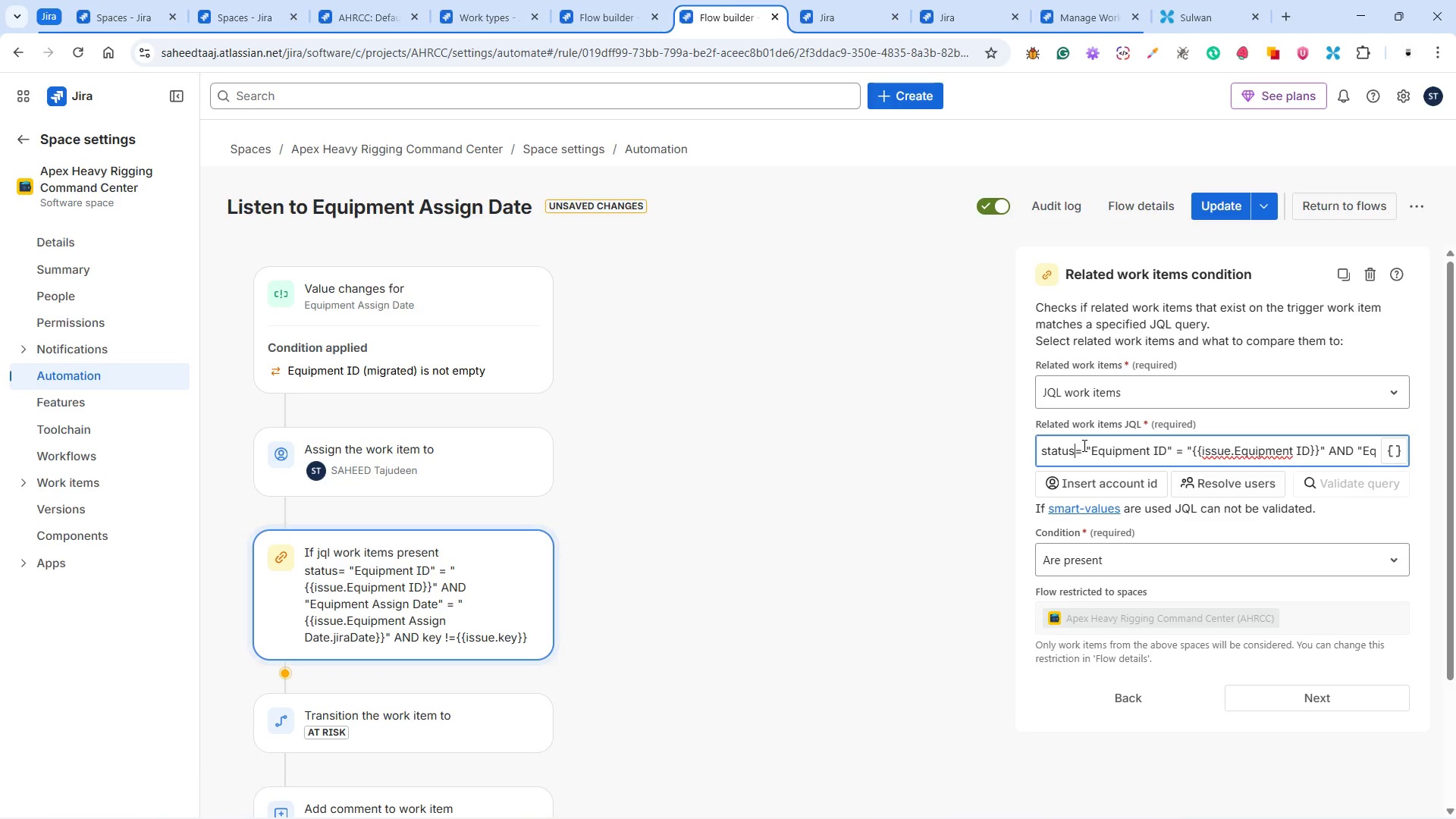 
key(Space)
 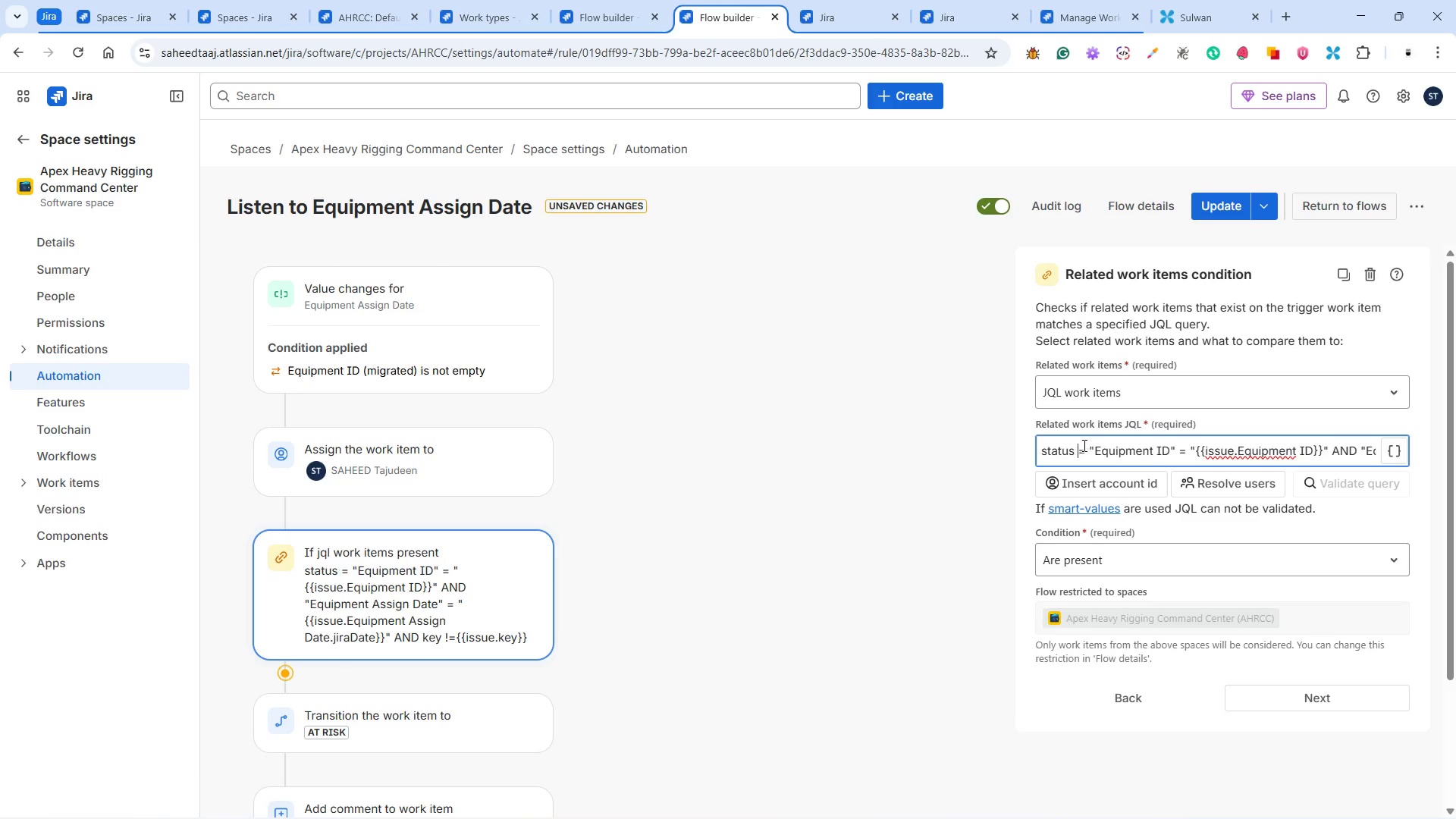 
key(ArrowRight)
 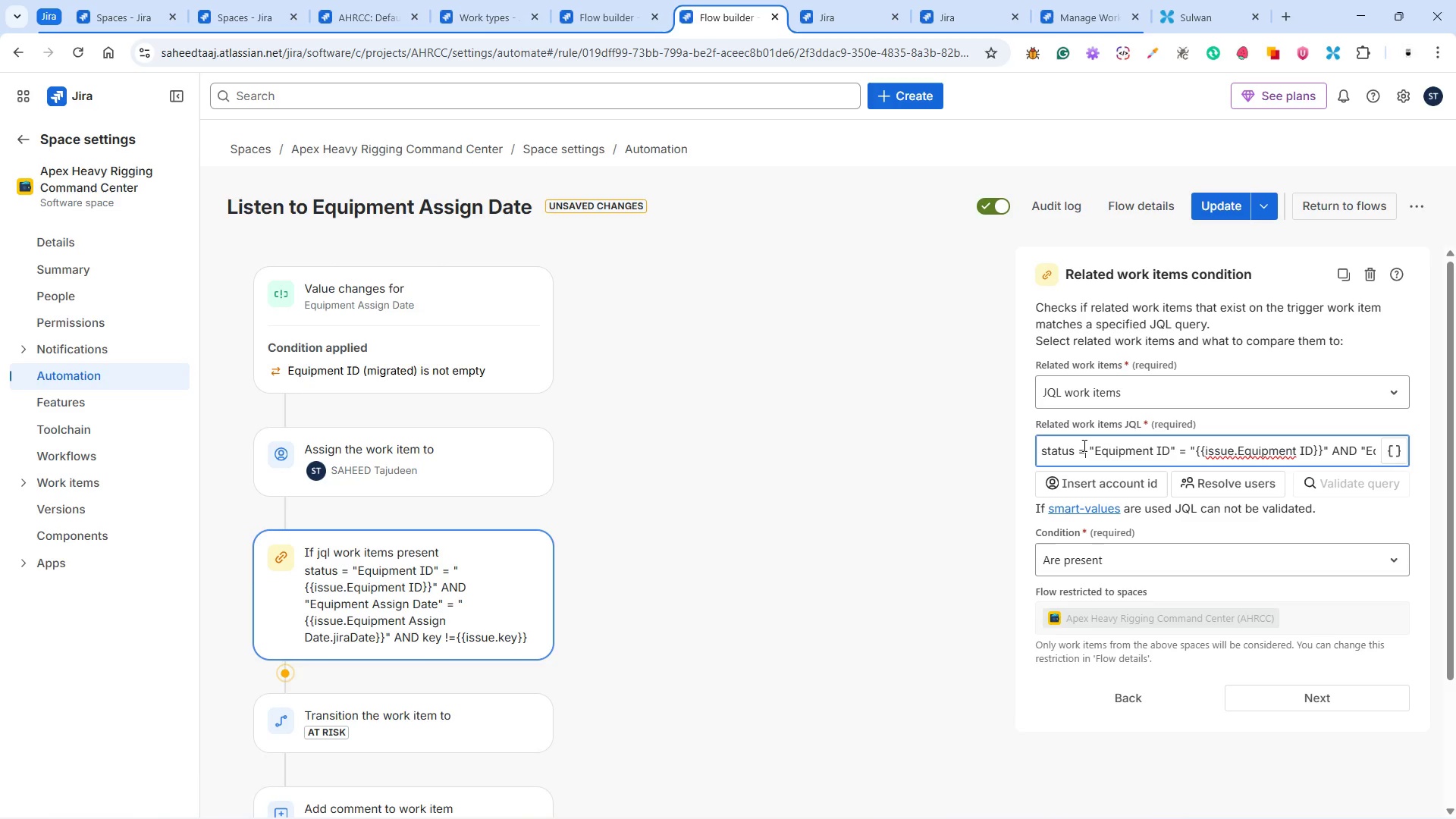 
key(ArrowRight)
 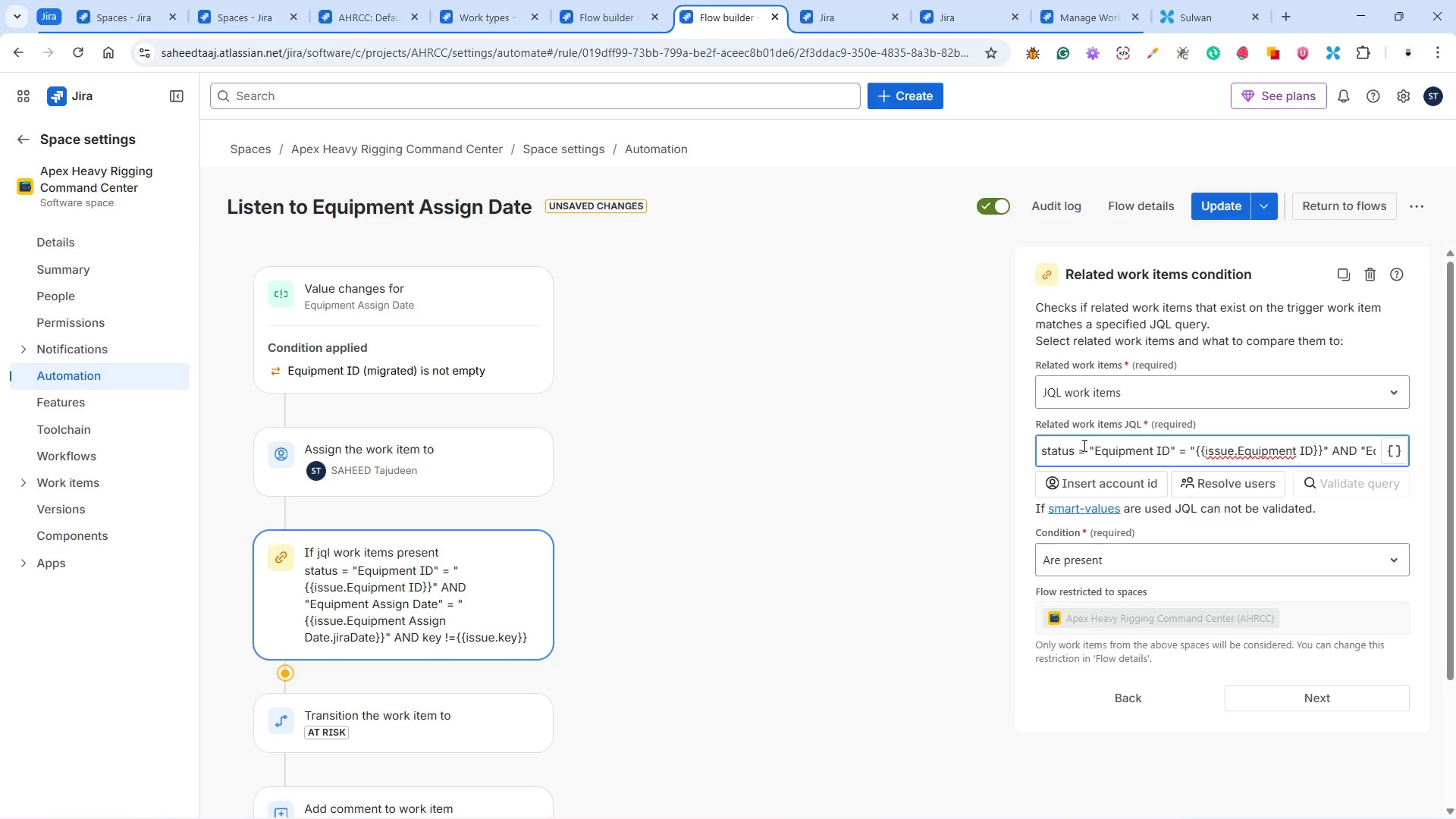 
type("" AND )
 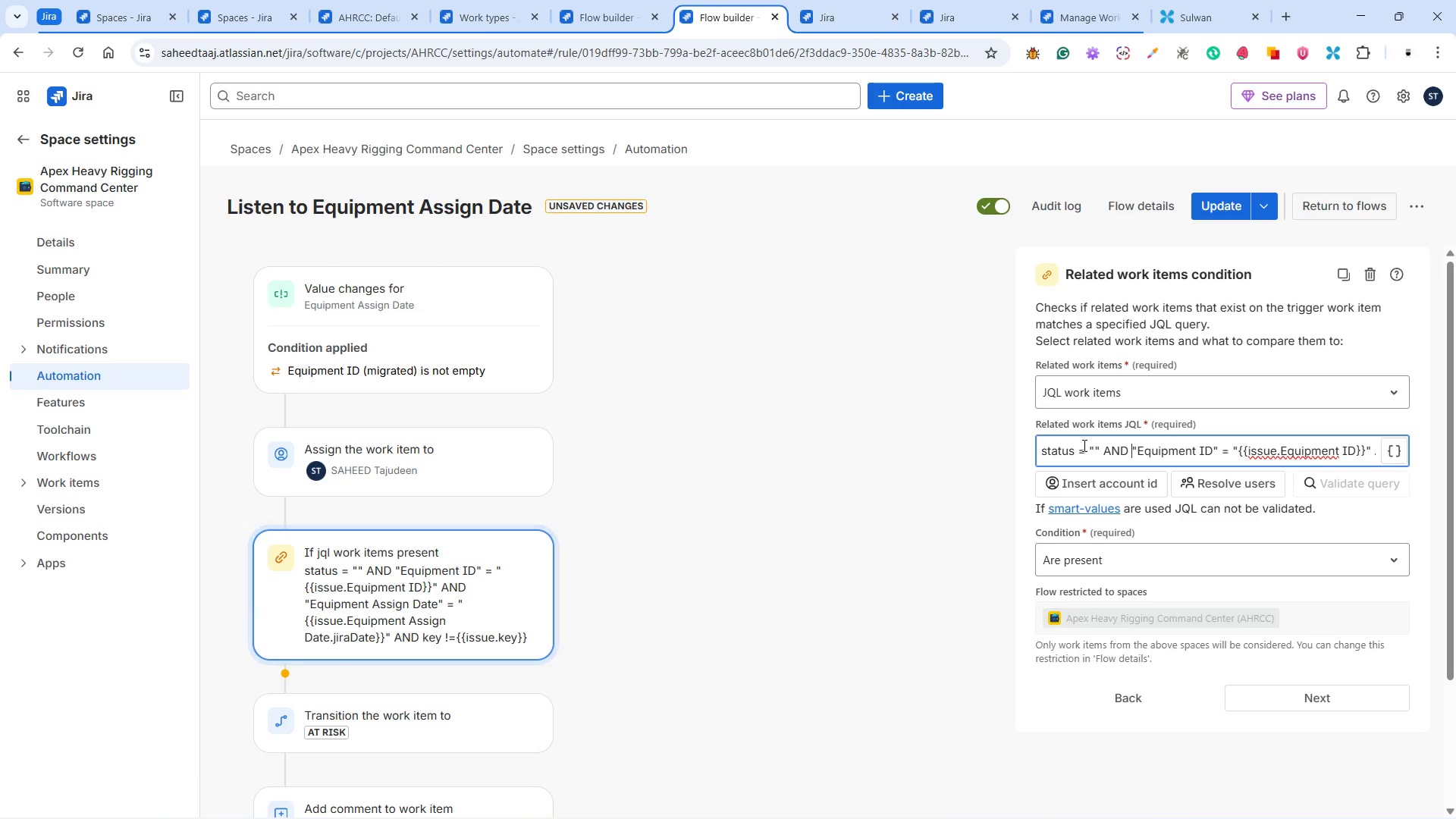 
key(ArrowLeft)
 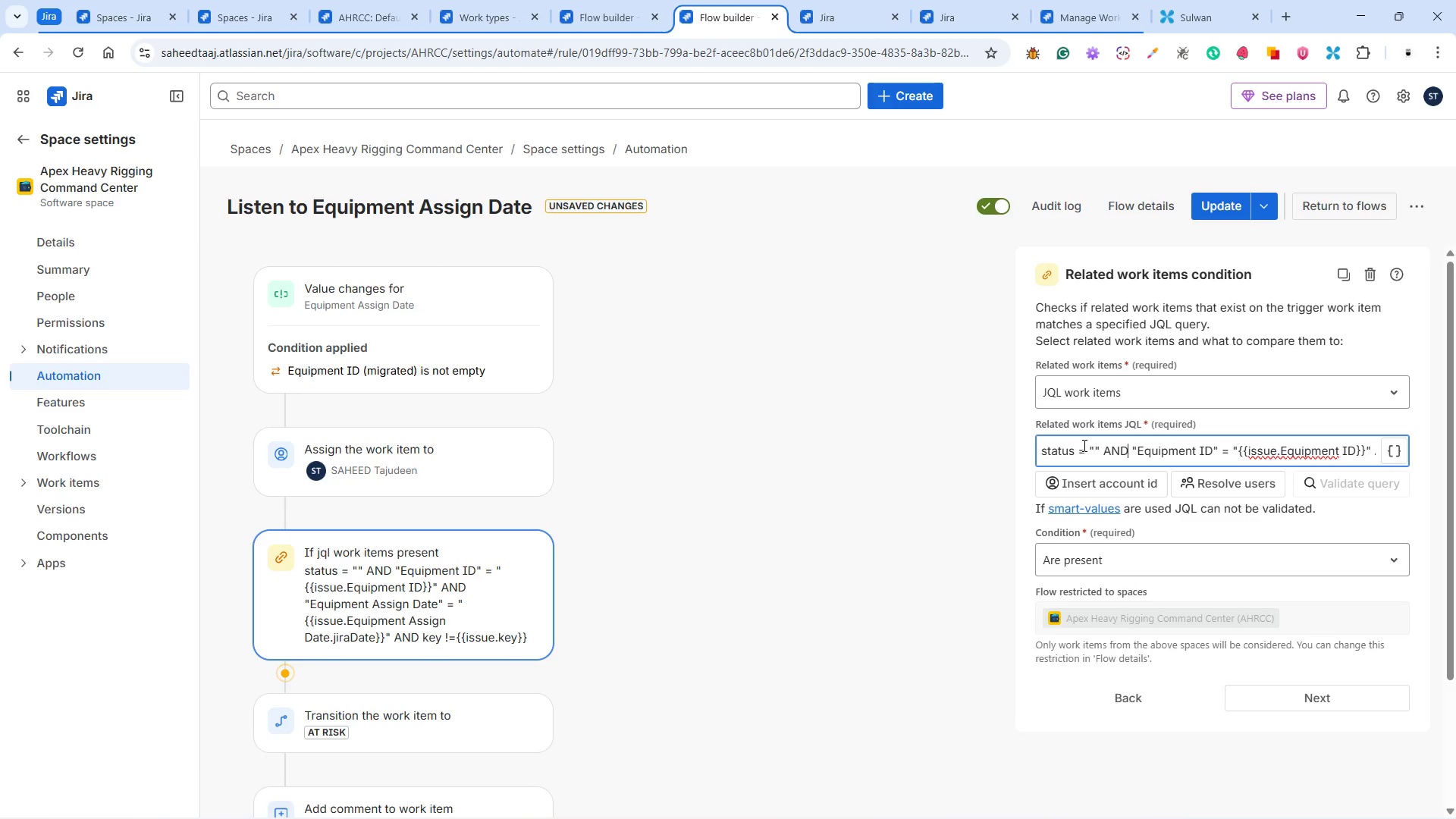 
key(ArrowLeft)
 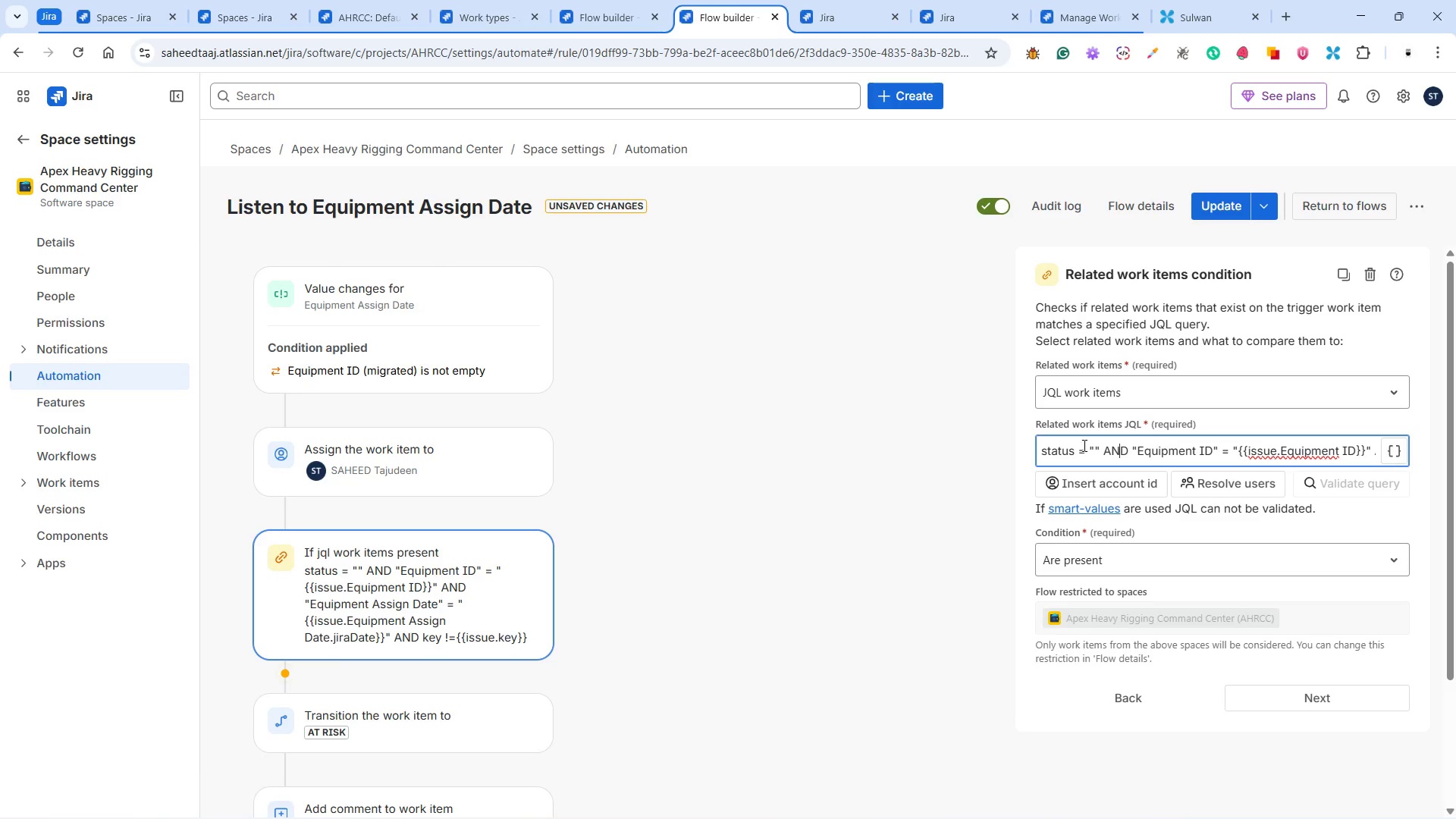 
key(ArrowLeft)
 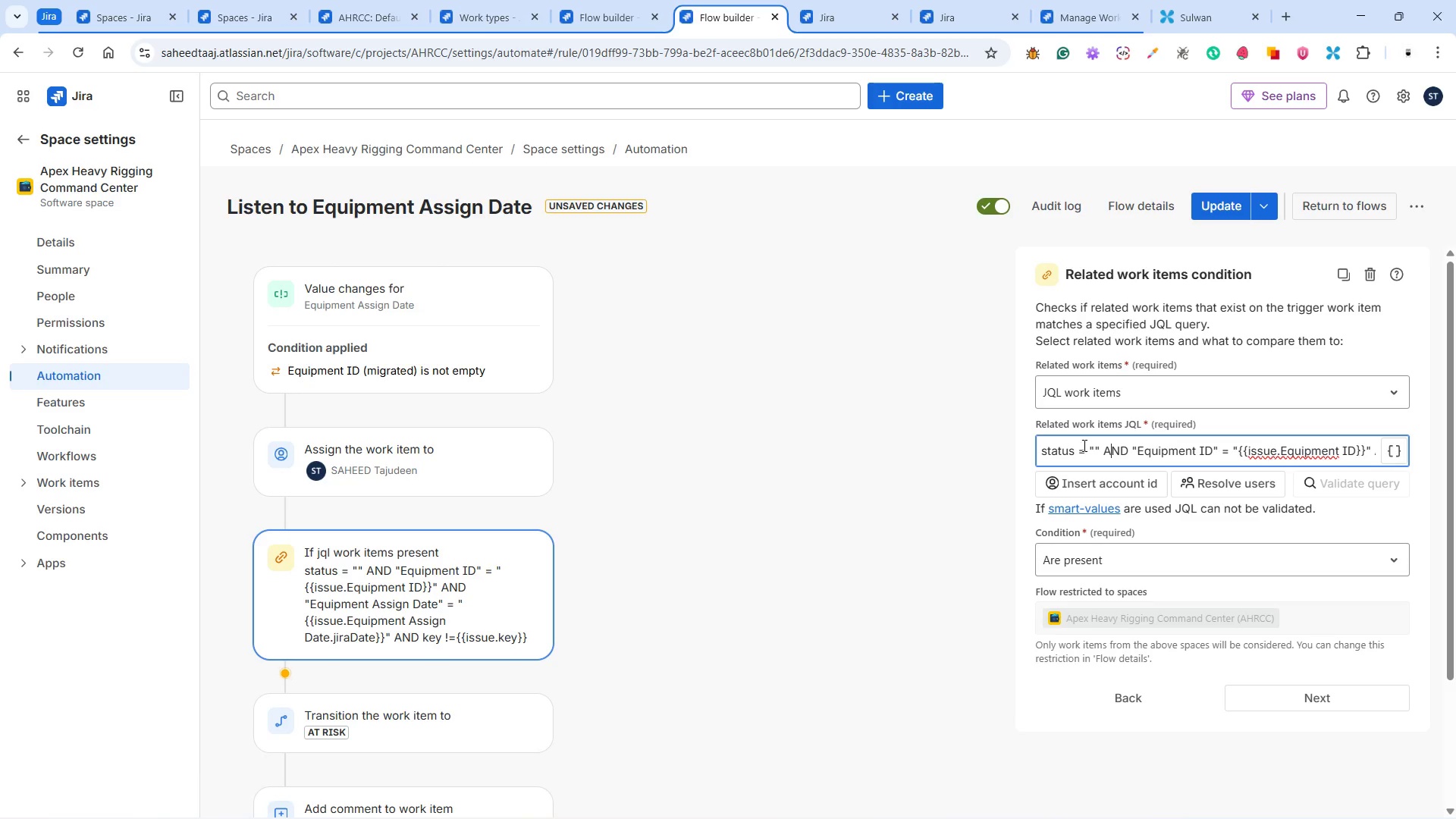 
key(ArrowLeft)
 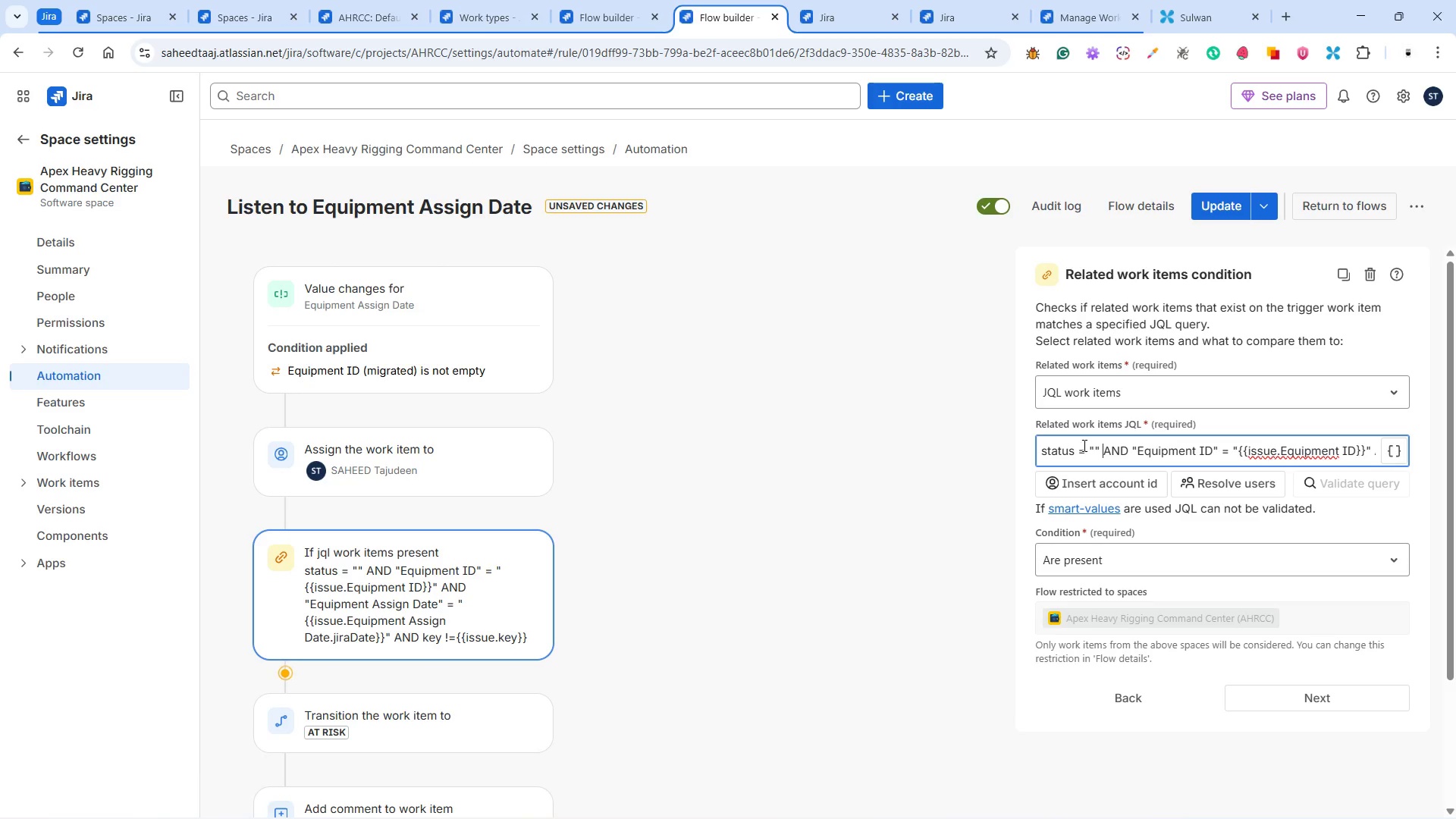 
key(ArrowLeft)
 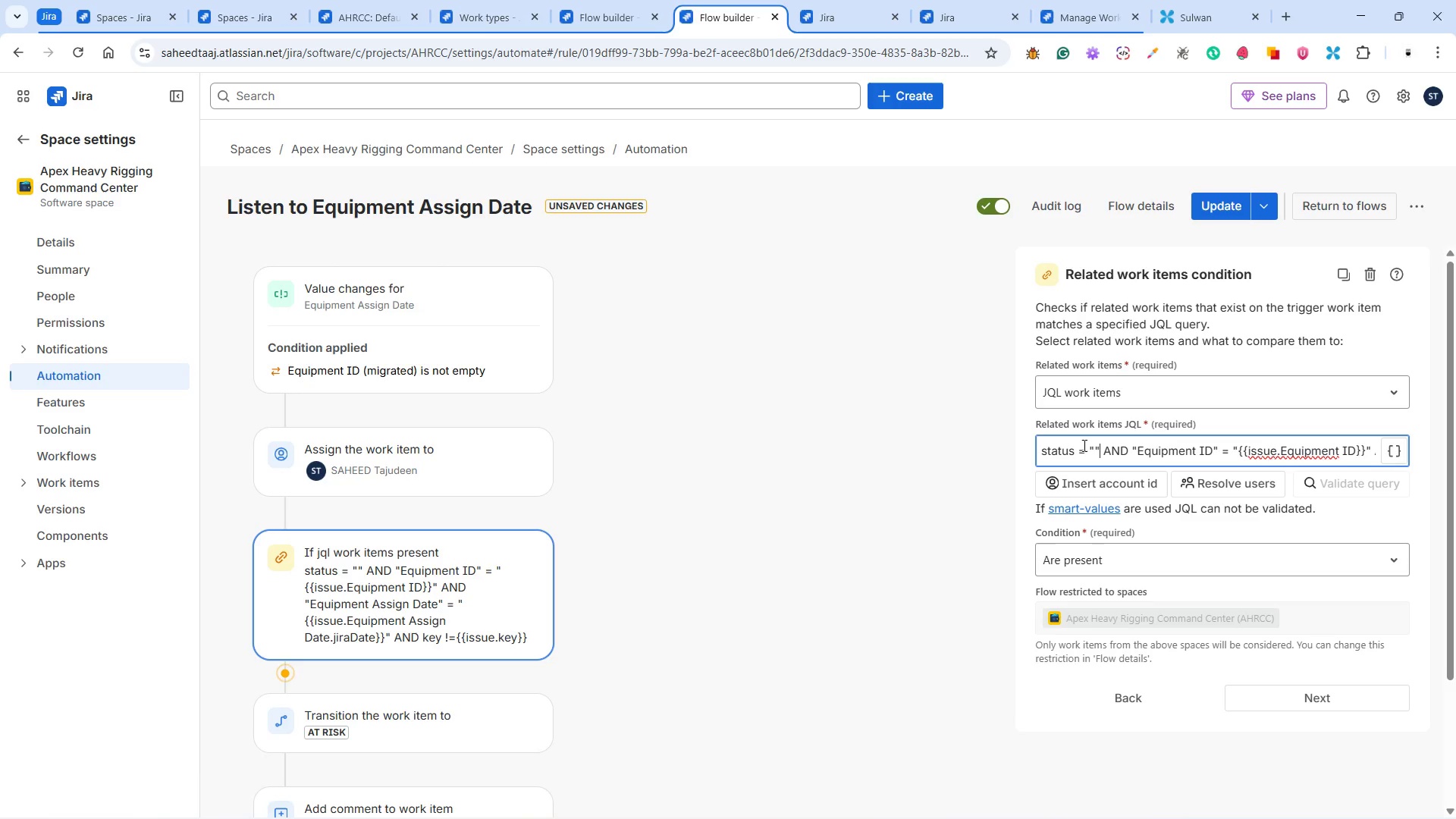 
key(ArrowLeft)
 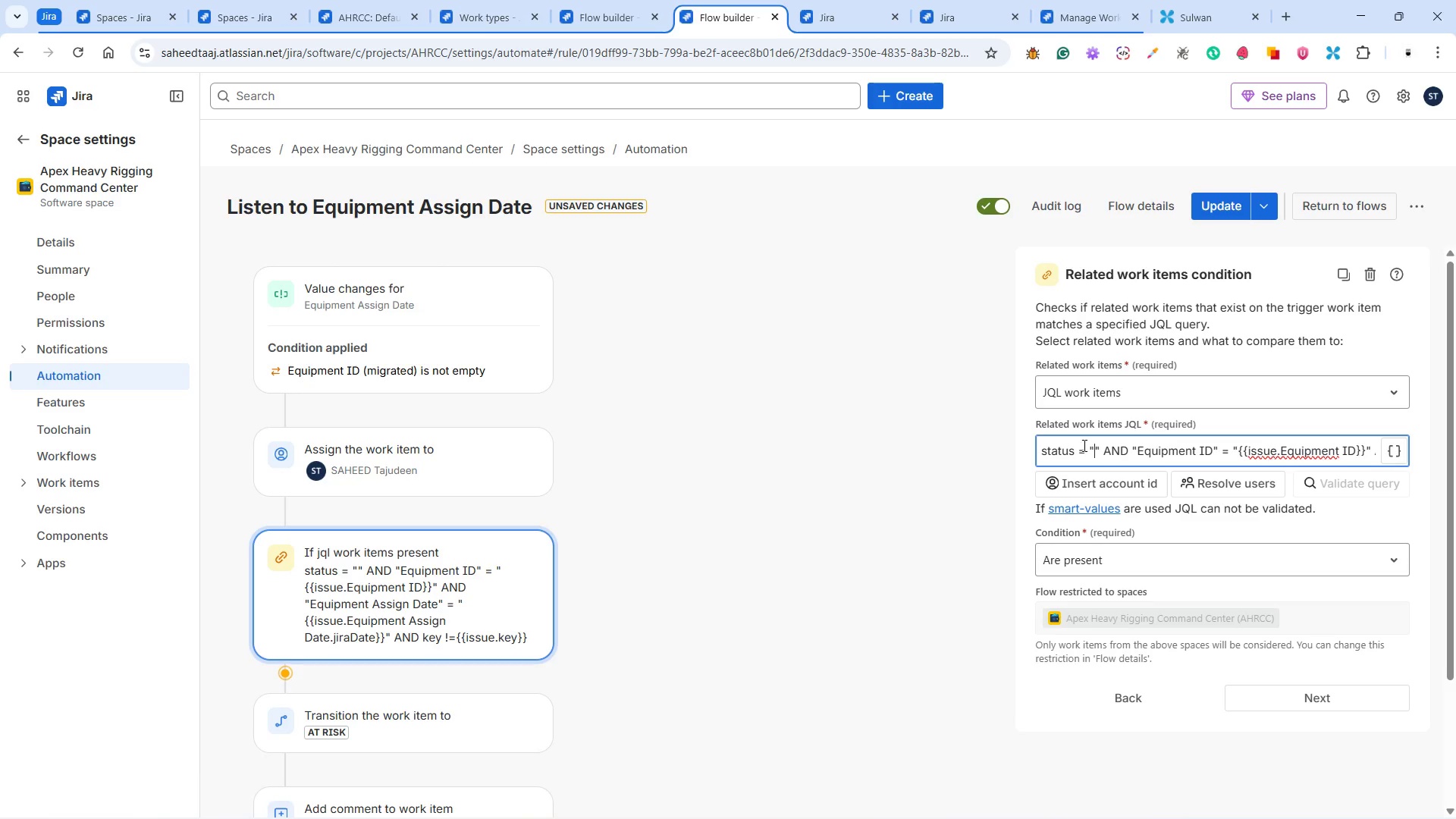 
type(Field Tran)
key(Backspace)
type(ining)
 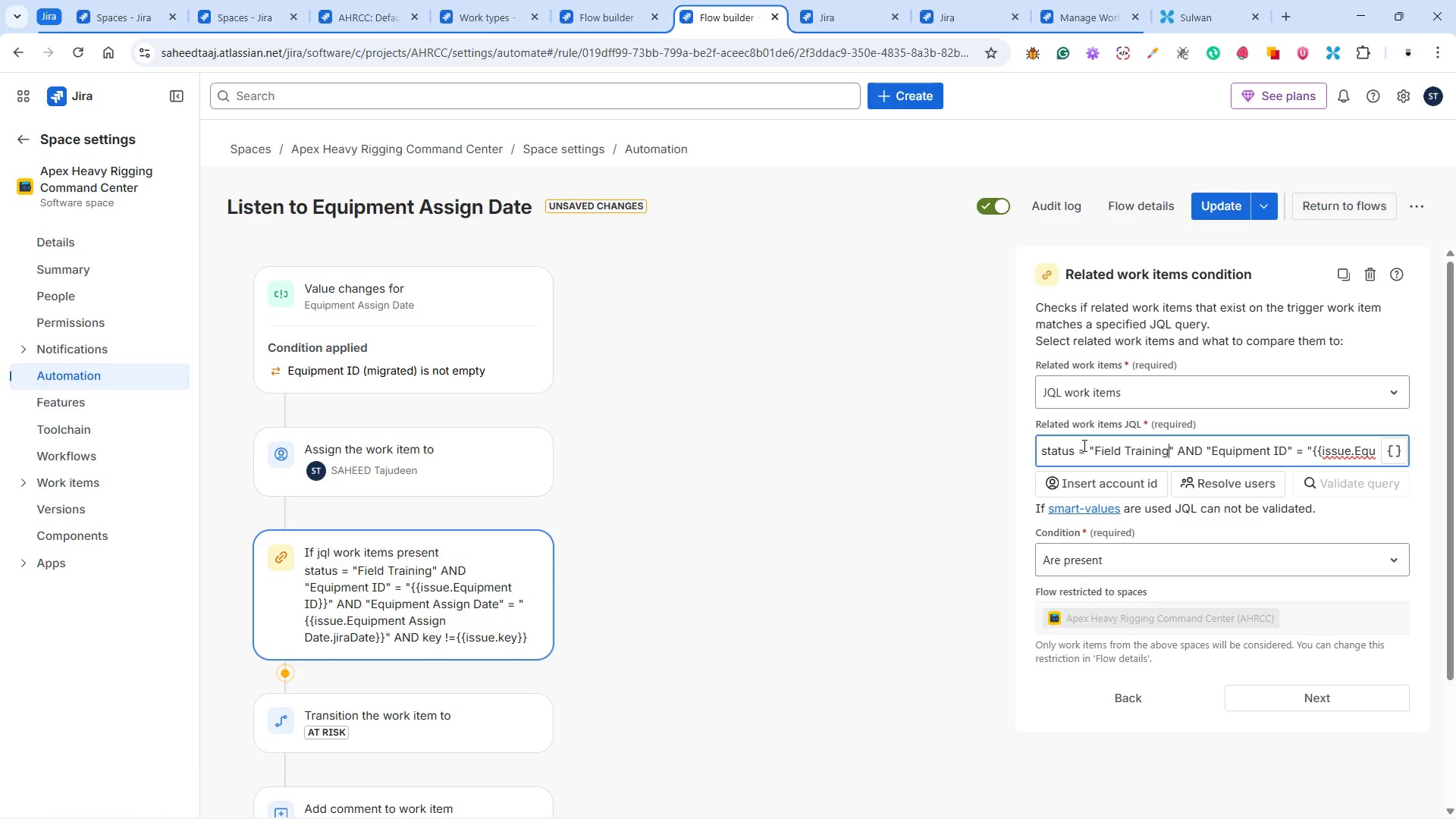 
key(Control+A)
 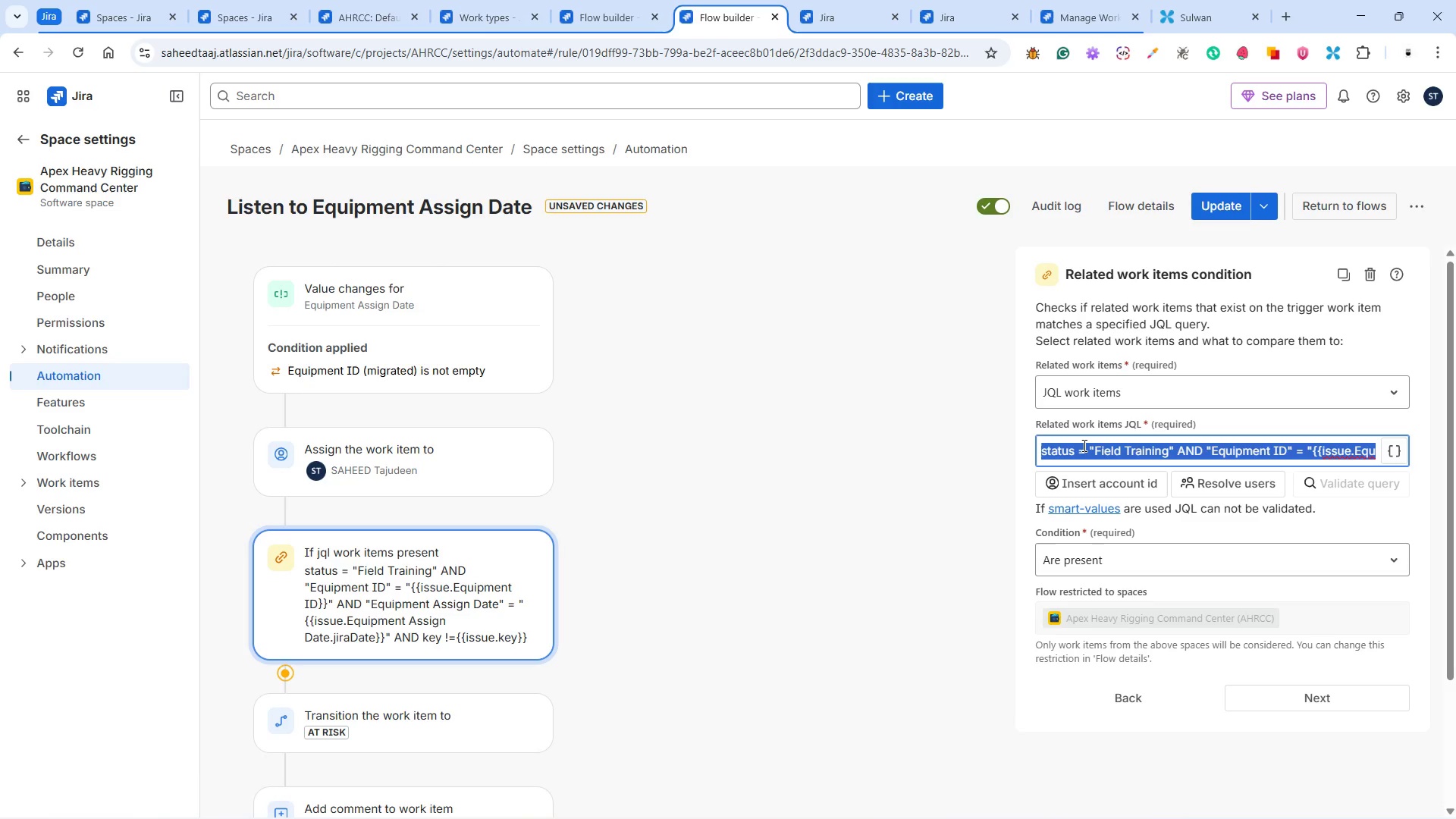 
key(Control+C)
 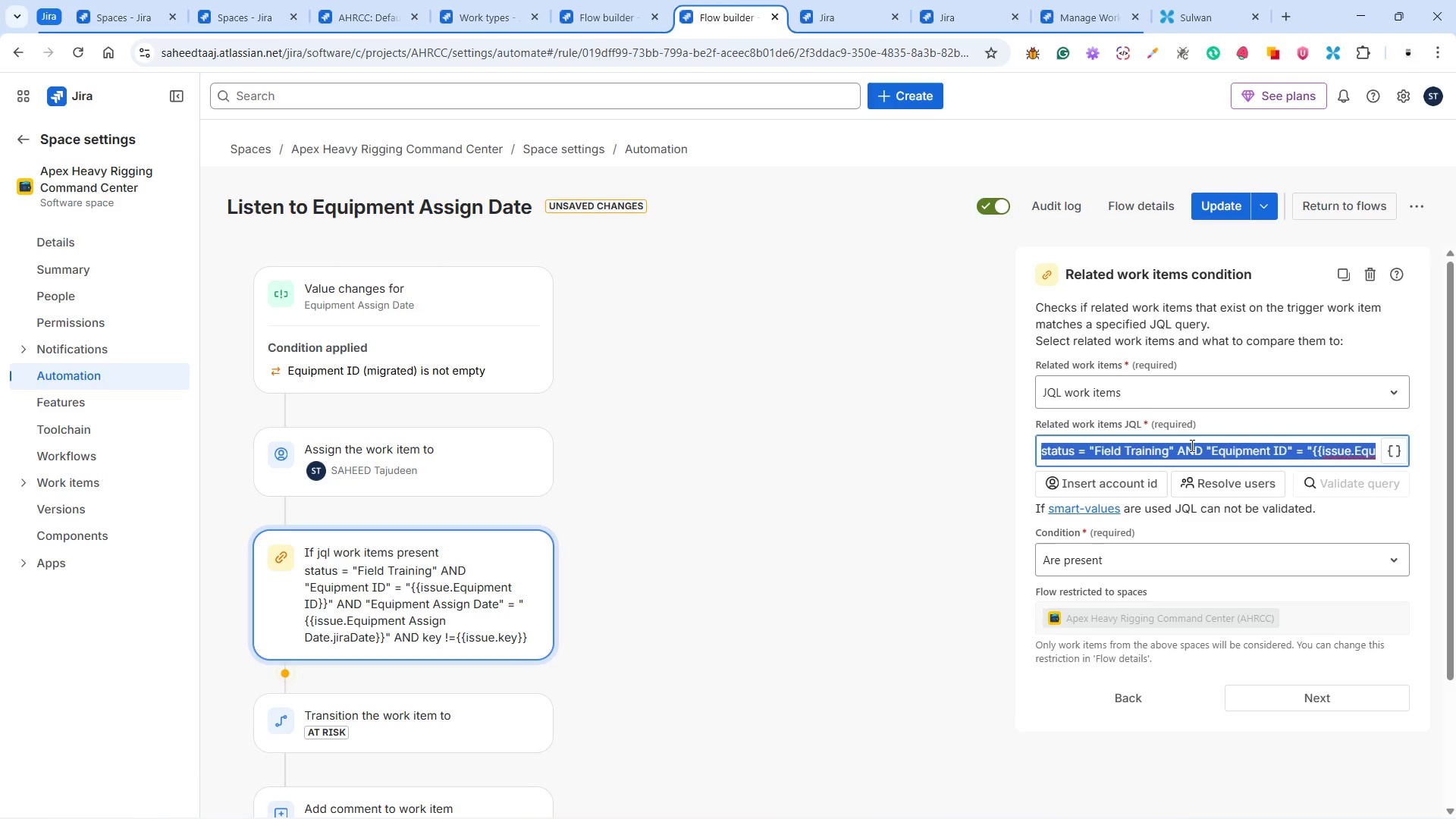 
left_click([1209, 447])
 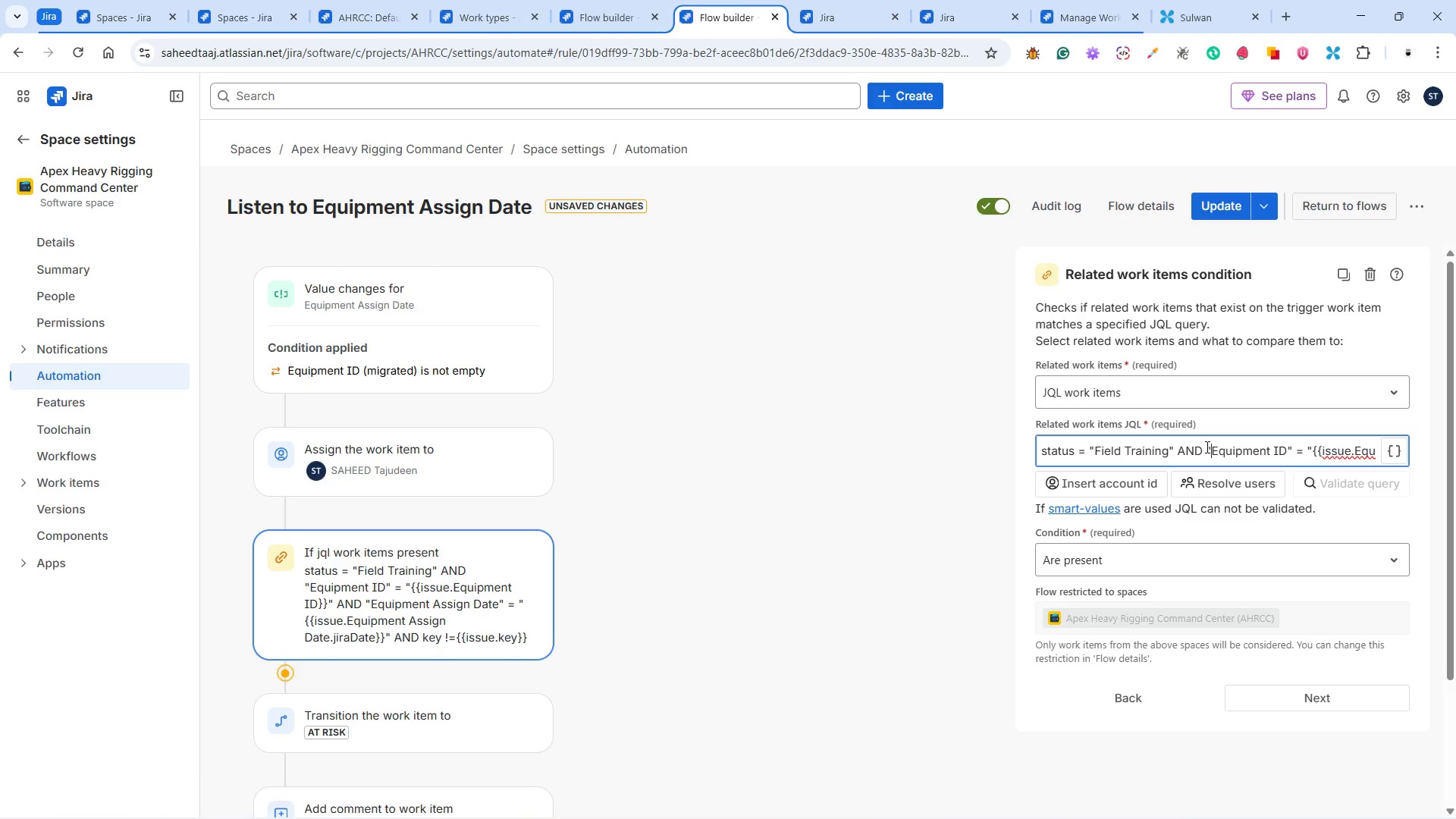 
left_click_drag(start_coordinate=[1206, 447], to_coordinate=[993, 425])
 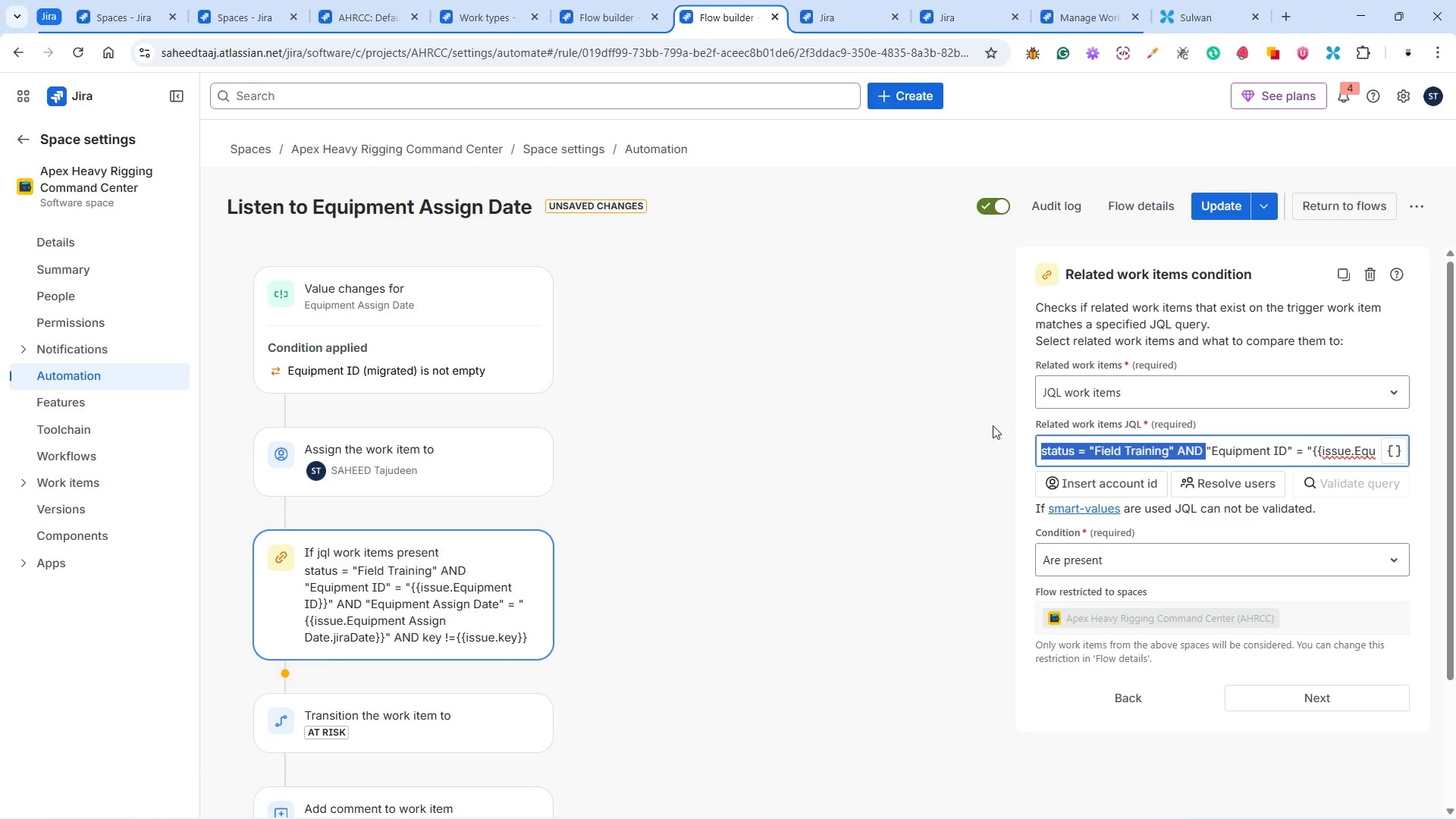 
key(Backspace)
 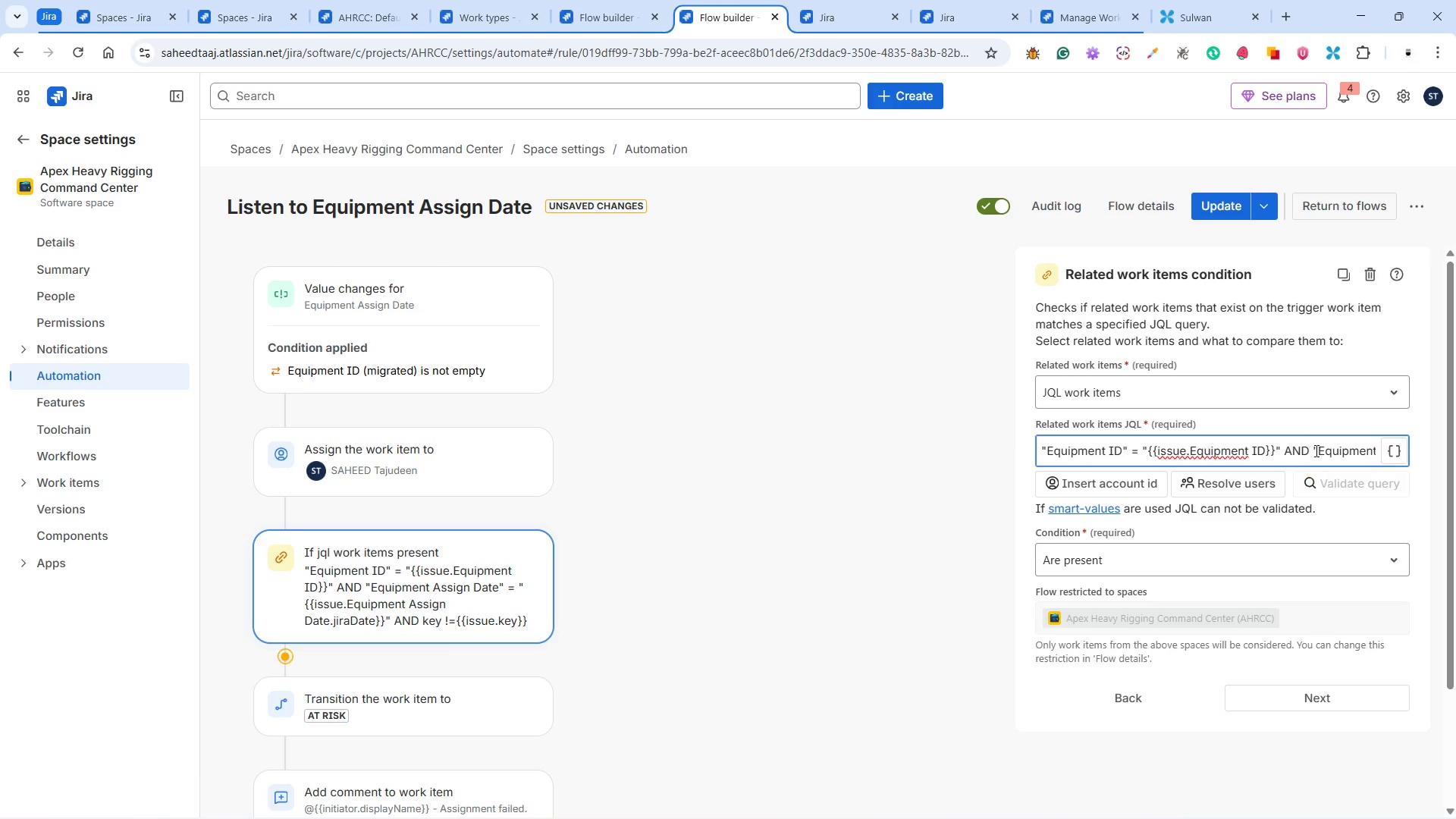 
left_click_drag(start_coordinate=[1280, 453], to_coordinate=[1239, 447])
 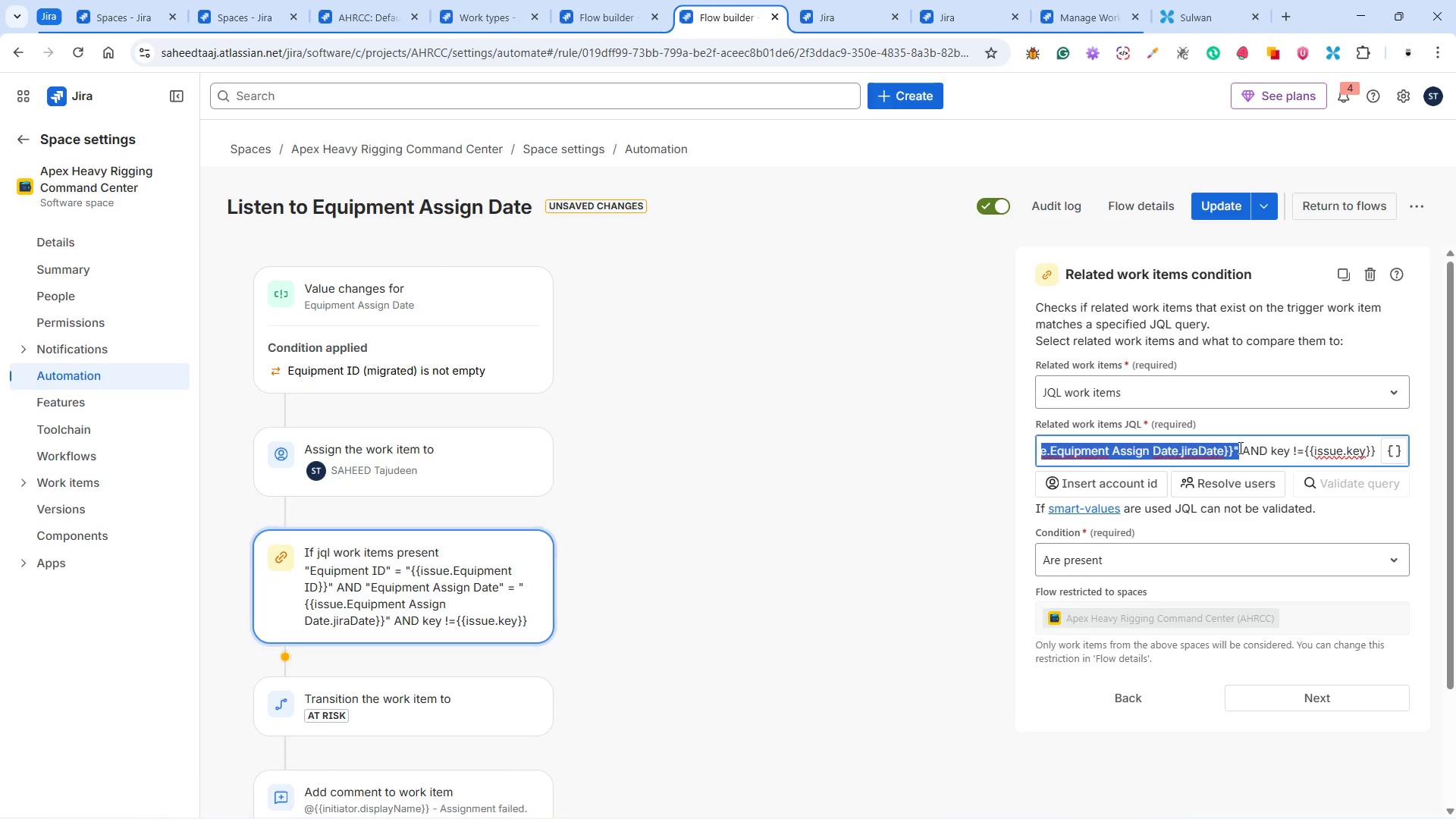 
key(Backspace)
 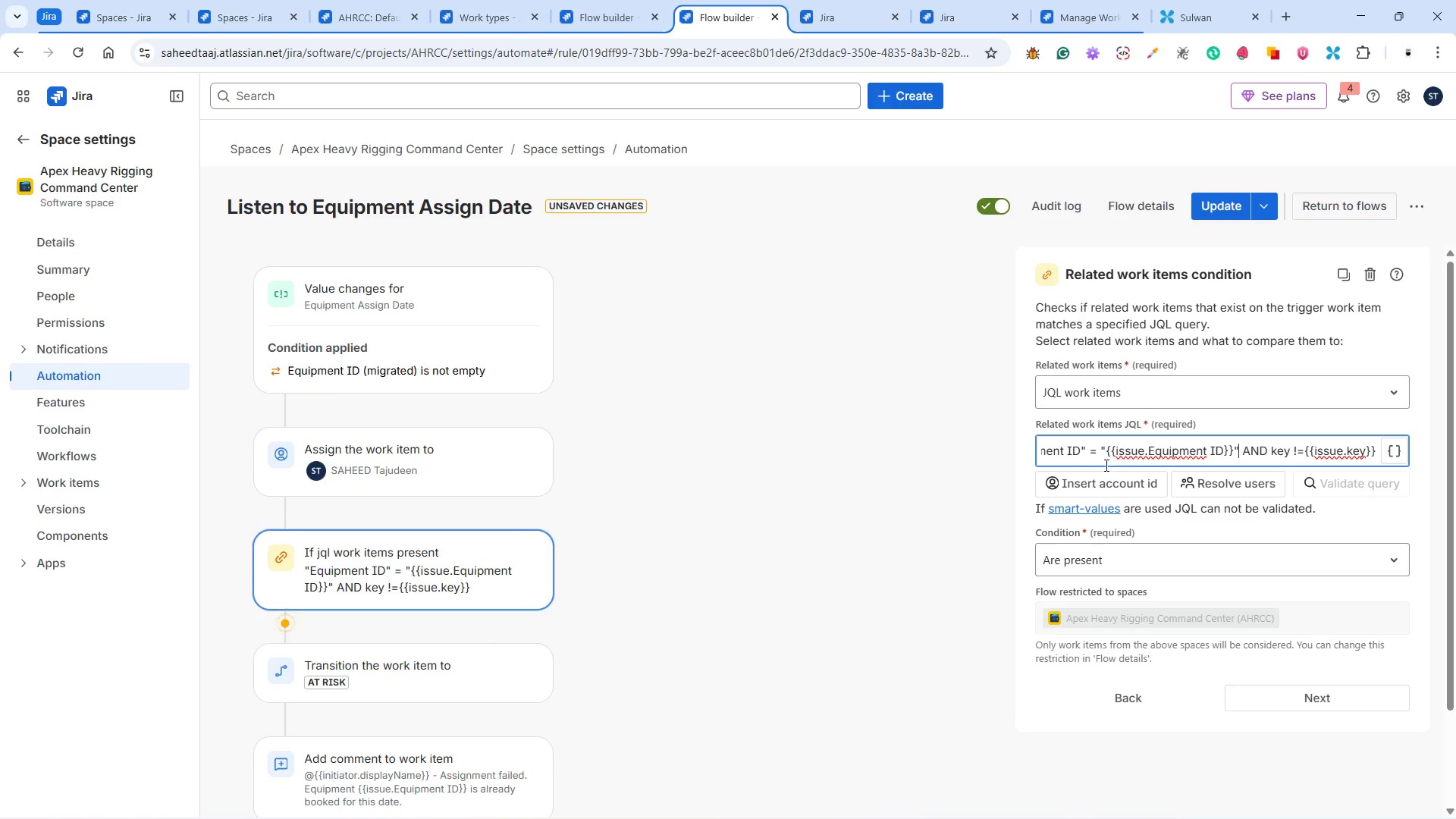 
left_click_drag(start_coordinate=[1063, 453], to_coordinate=[1011, 453])
 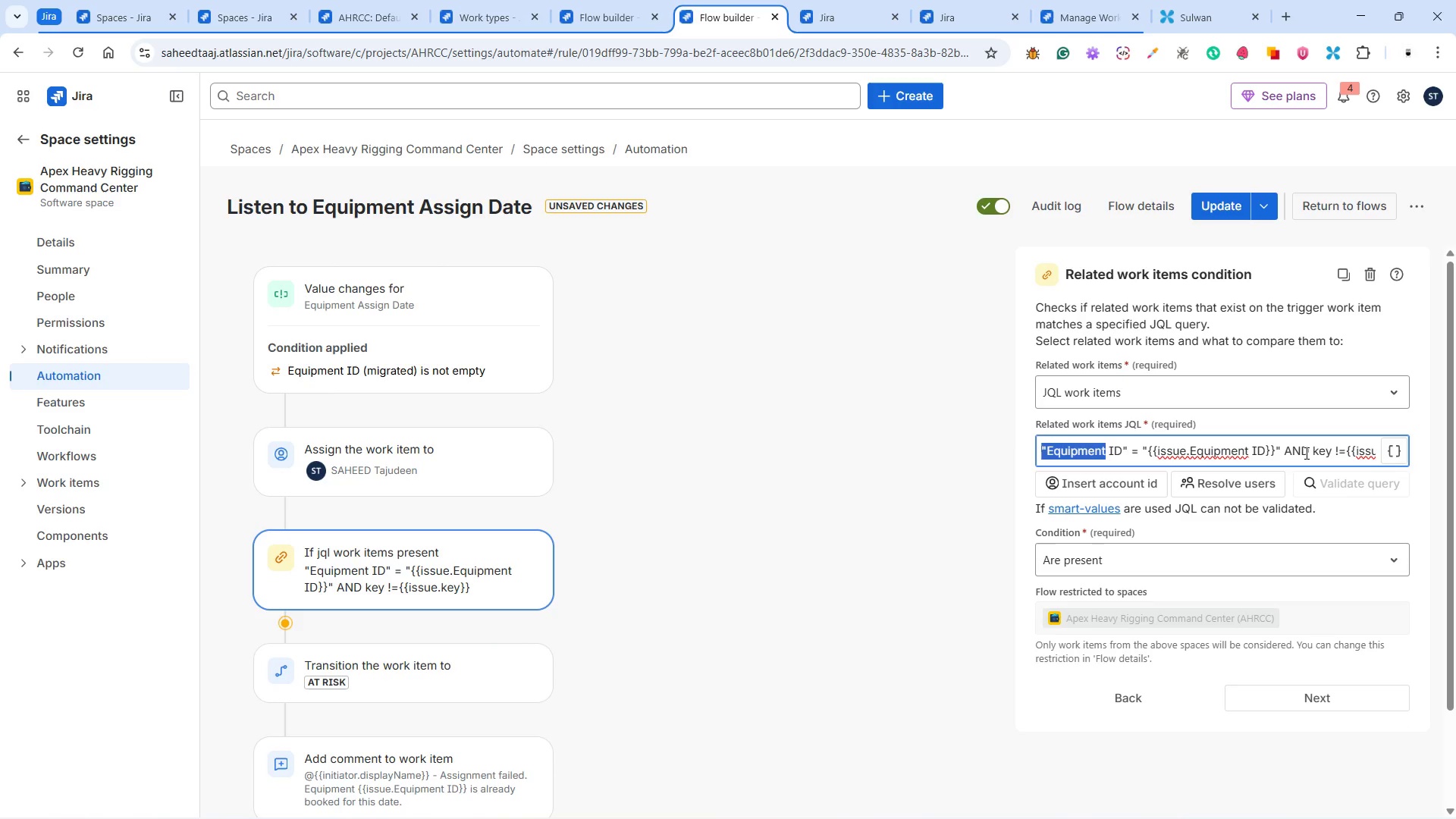 
left_click([1312, 452])
 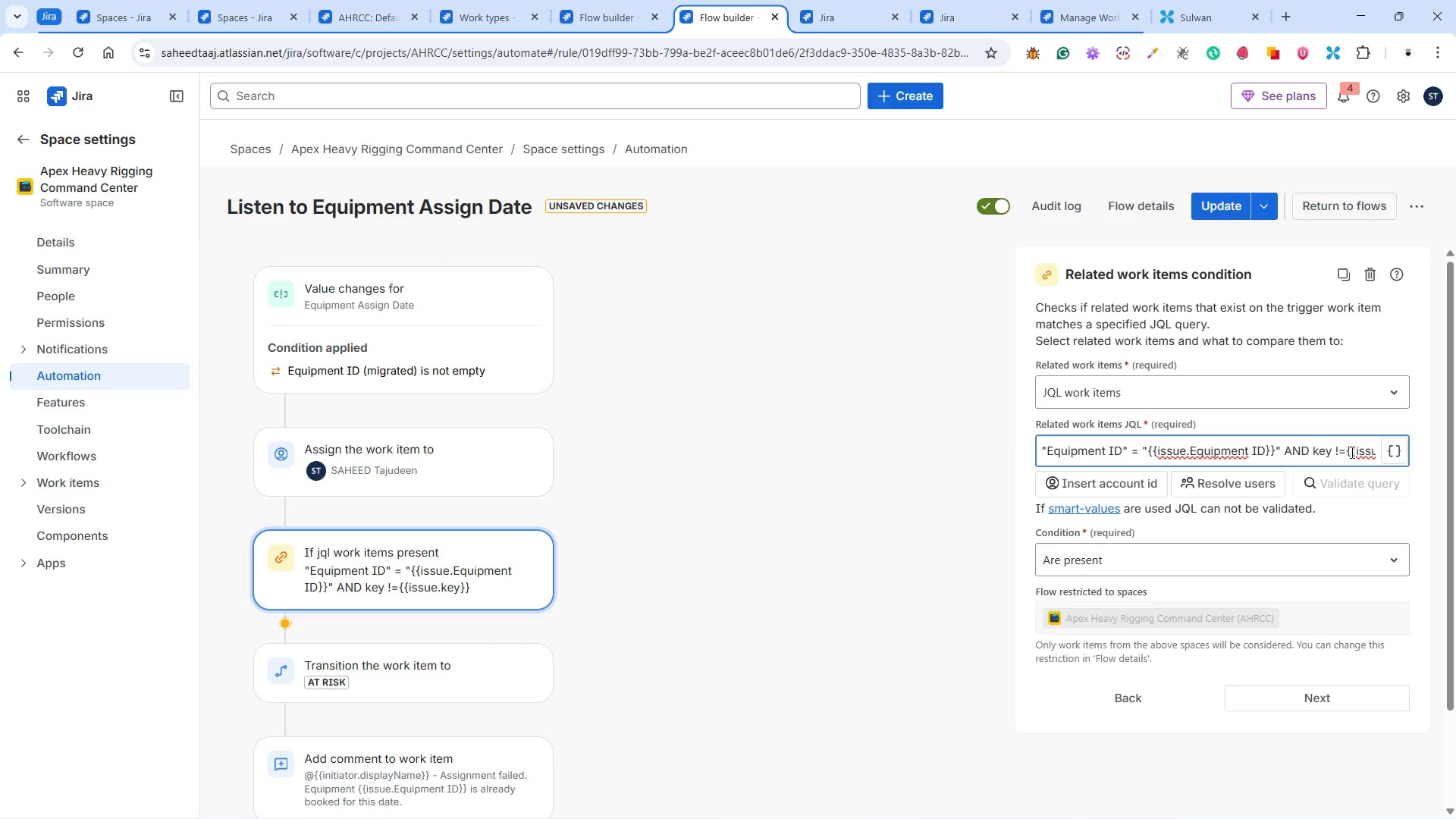 
left_click_drag(start_coordinate=[1352, 452], to_coordinate=[1401, 451])
 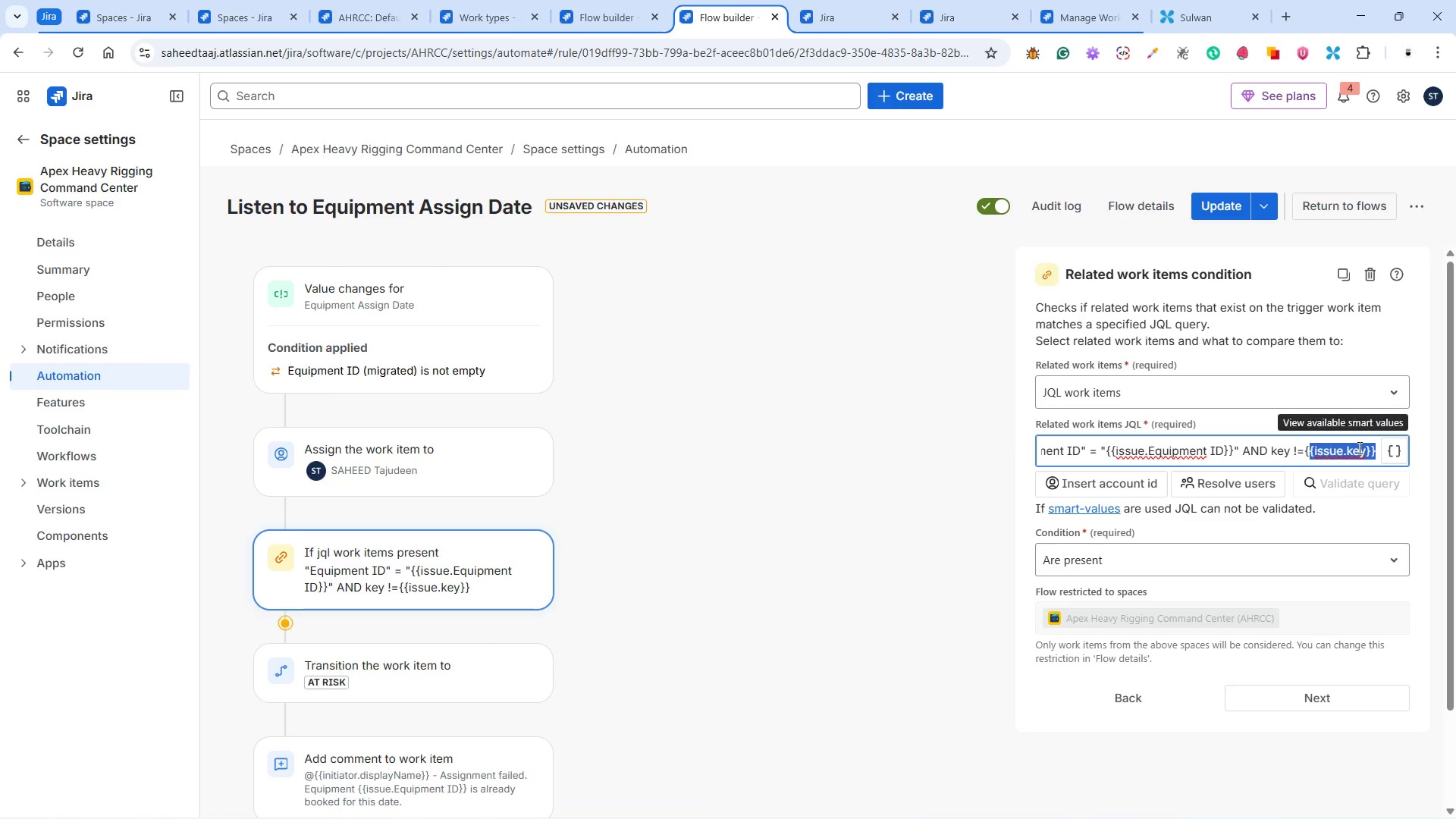 
left_click([1358, 447])
 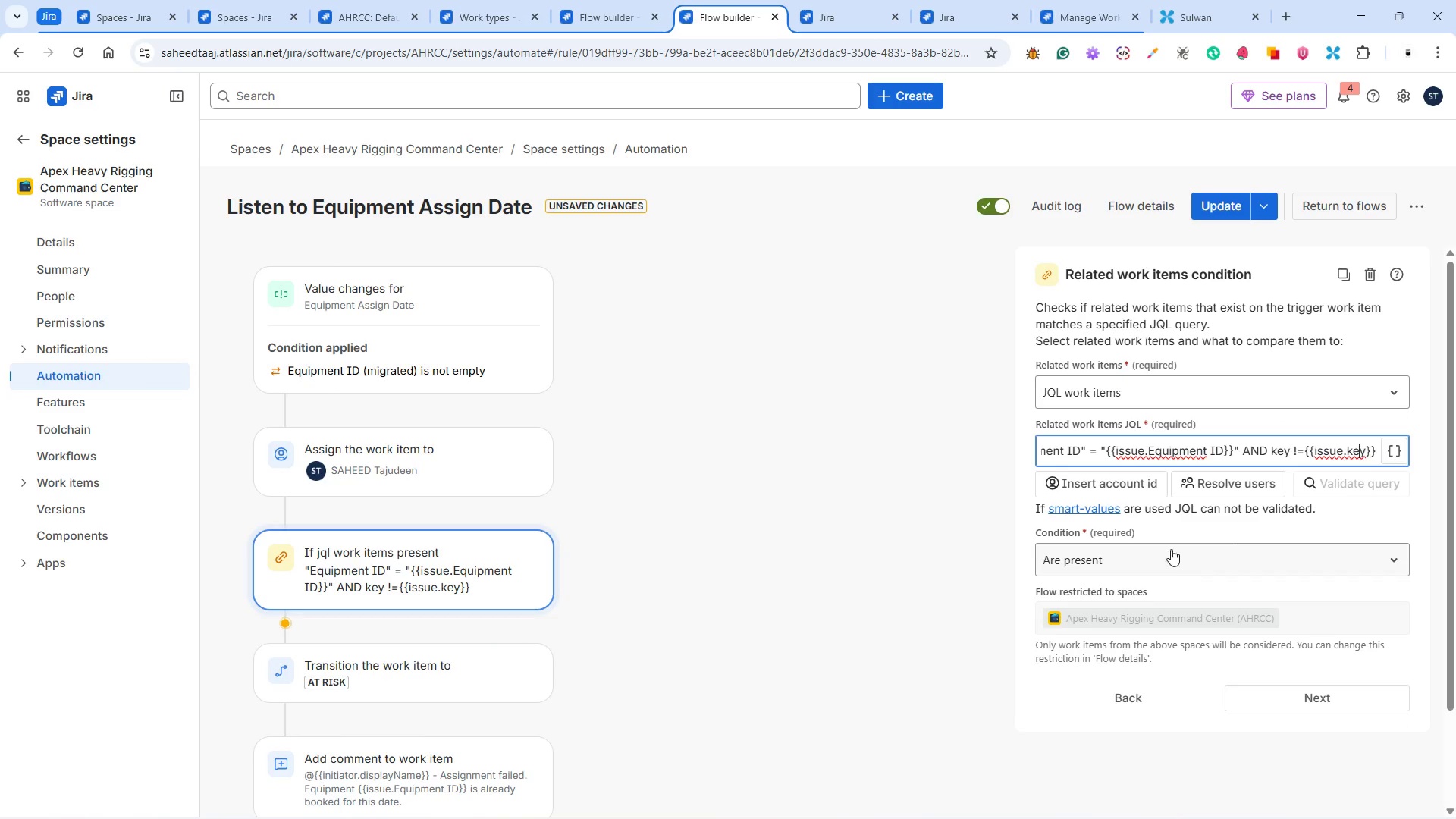 
left_click([1221, 205])
 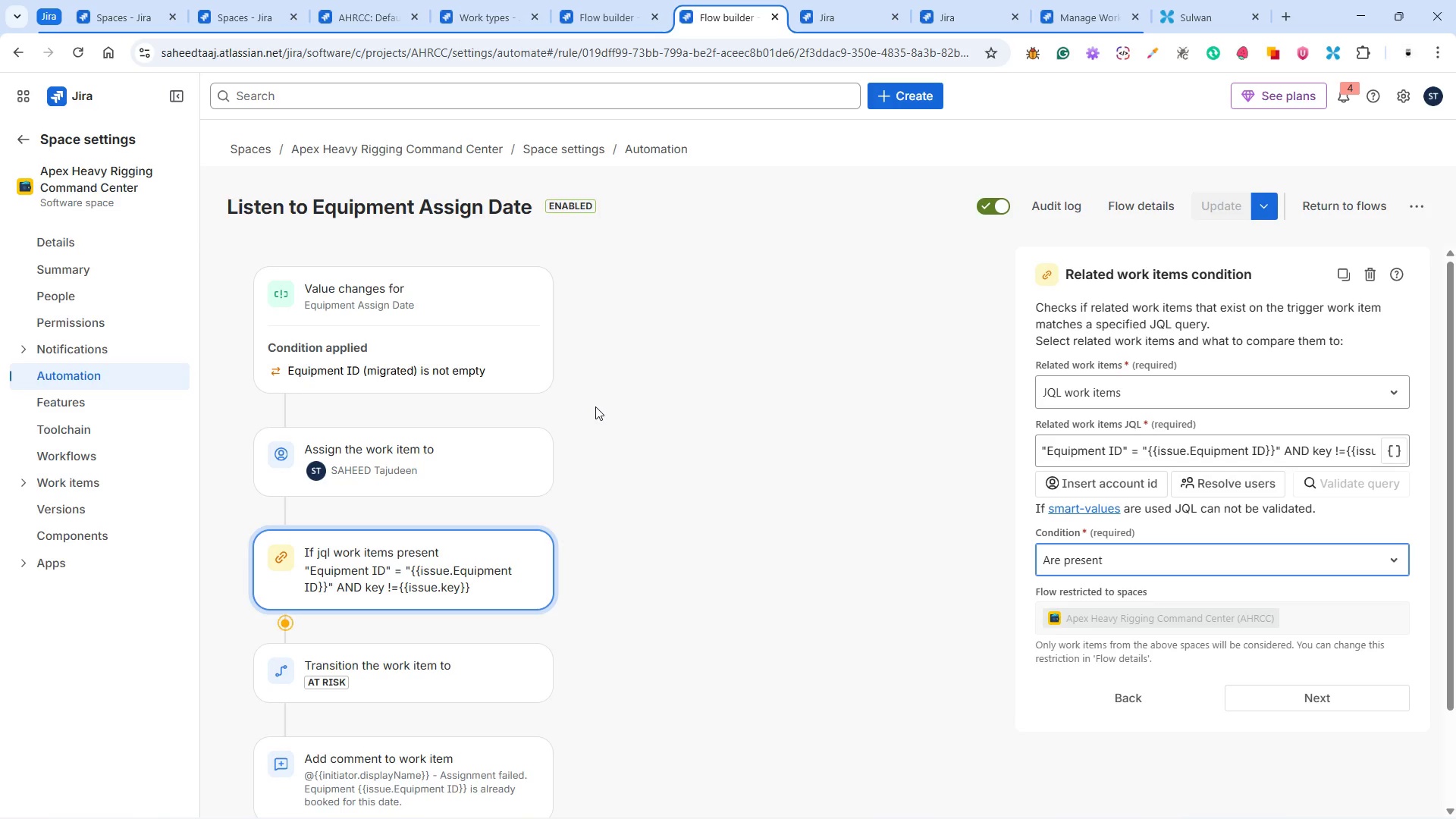 
wait(45.34)
 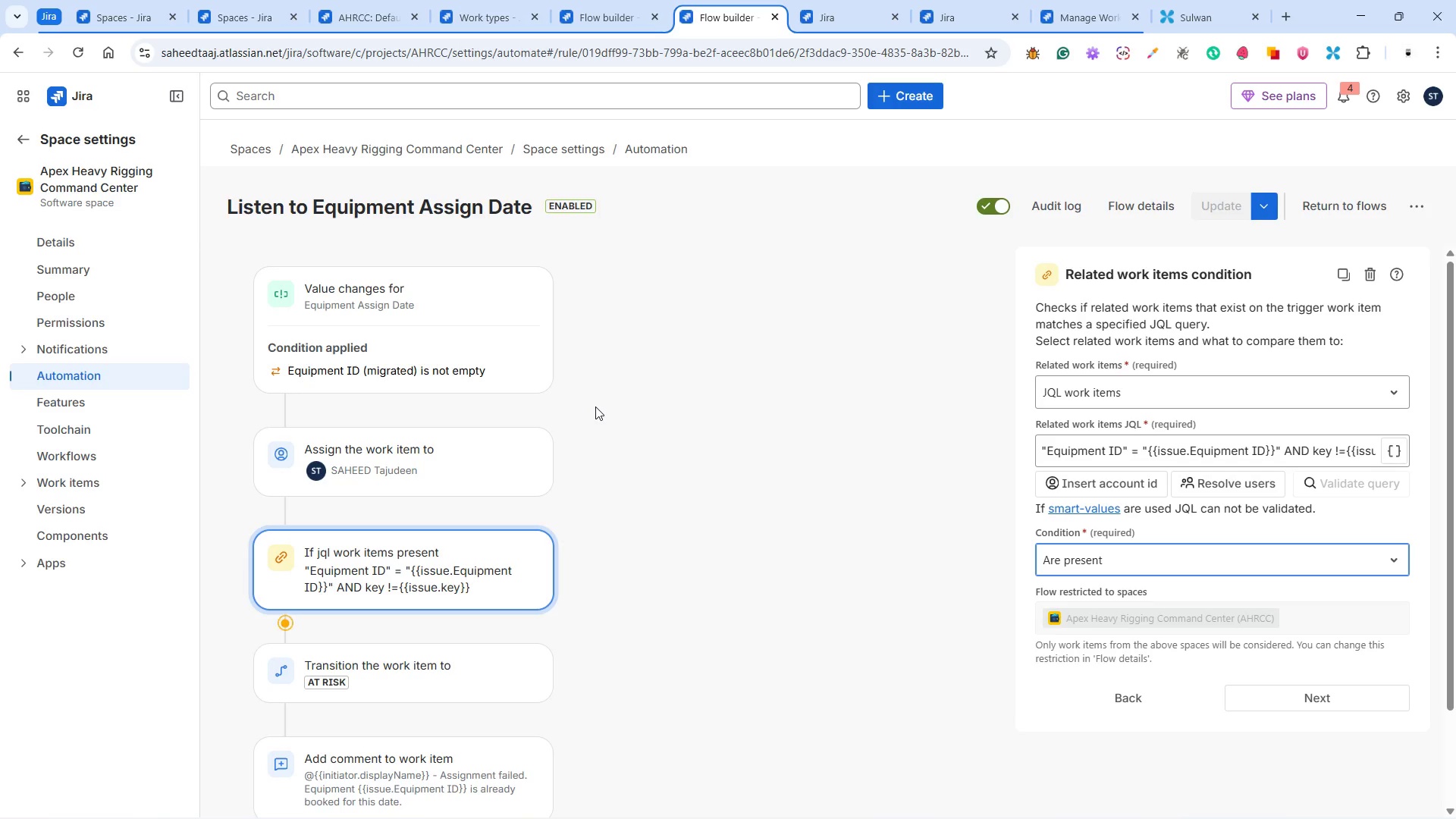 
scroll: coordinate [1310, 414], scroll_direction: down, amount: 1.0
 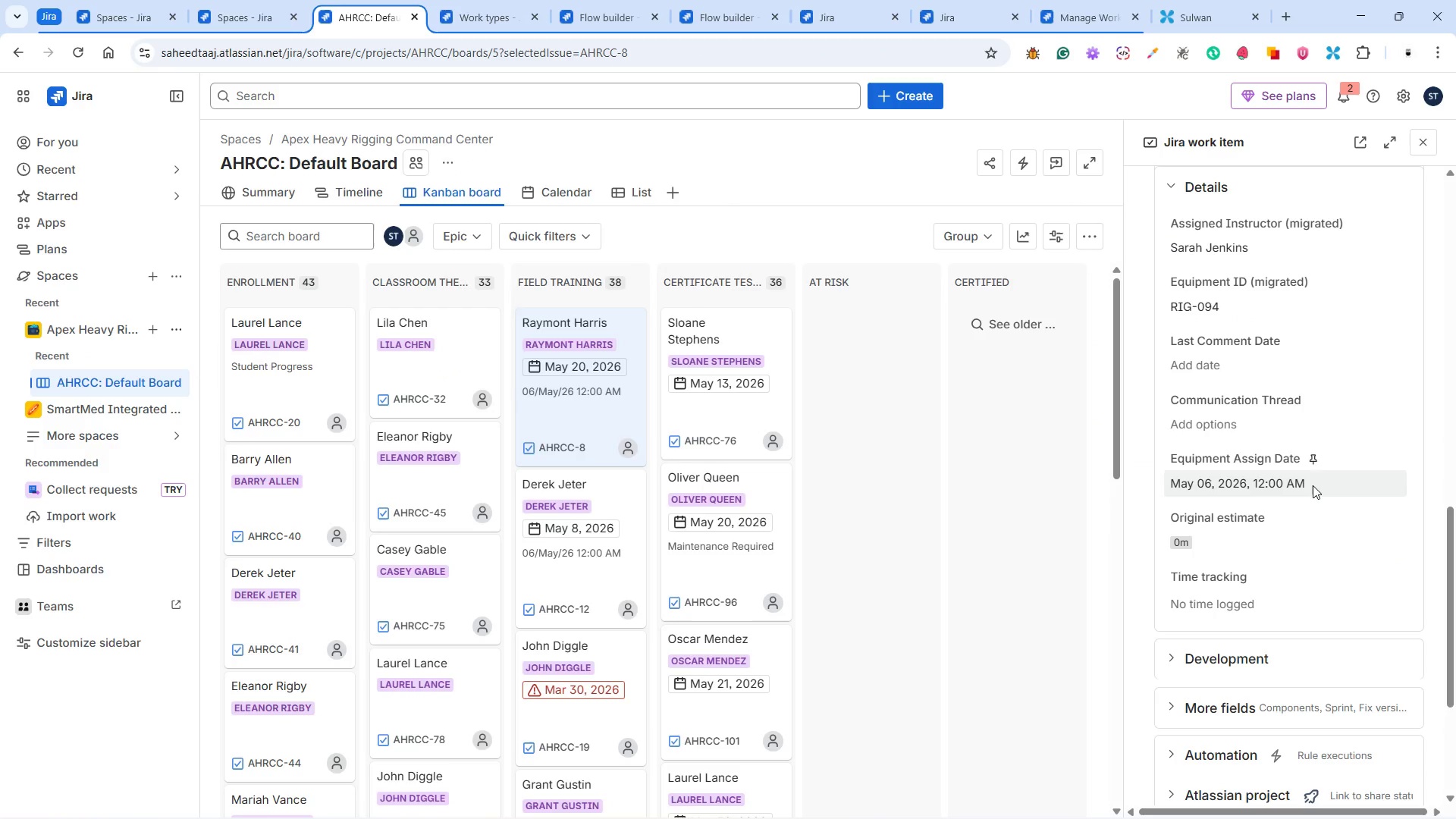 
scroll: coordinate [1304, 482], scroll_direction: up, amount: 10.0
 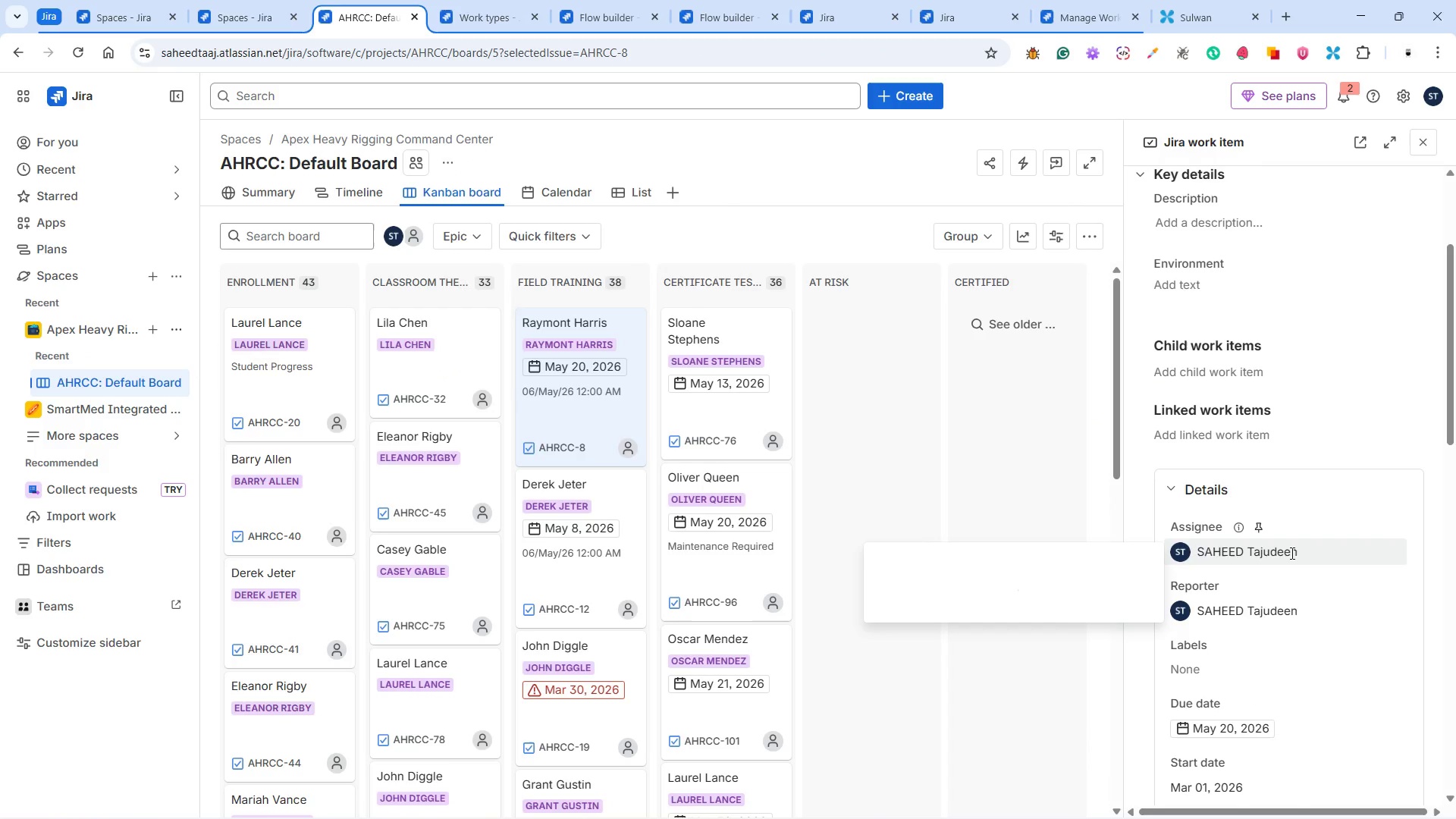 
scroll: coordinate [1320, 485], scroll_direction: down, amount: 12.0
 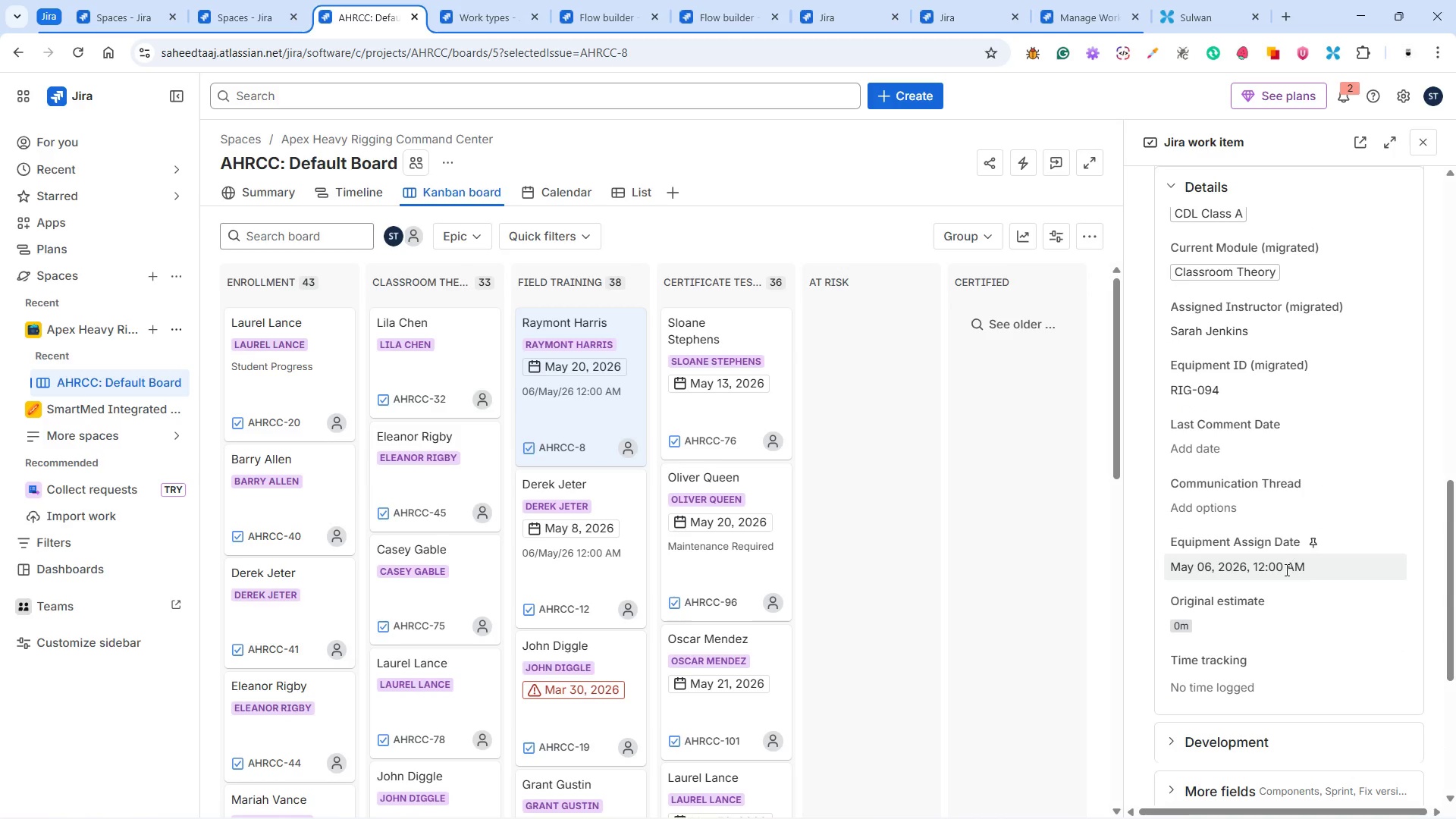 
left_click([1285, 570])
 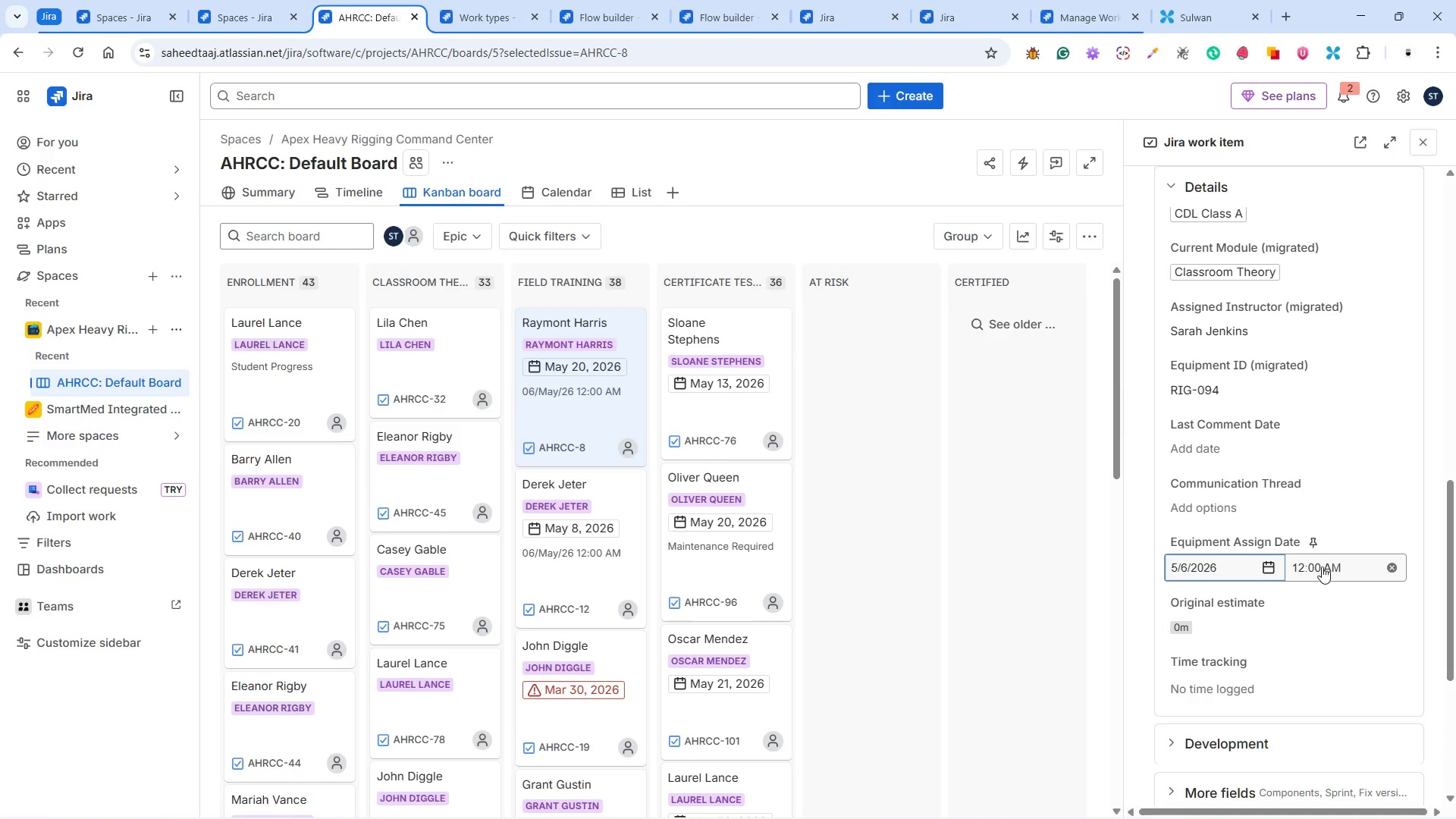 
left_click([1322, 566])
 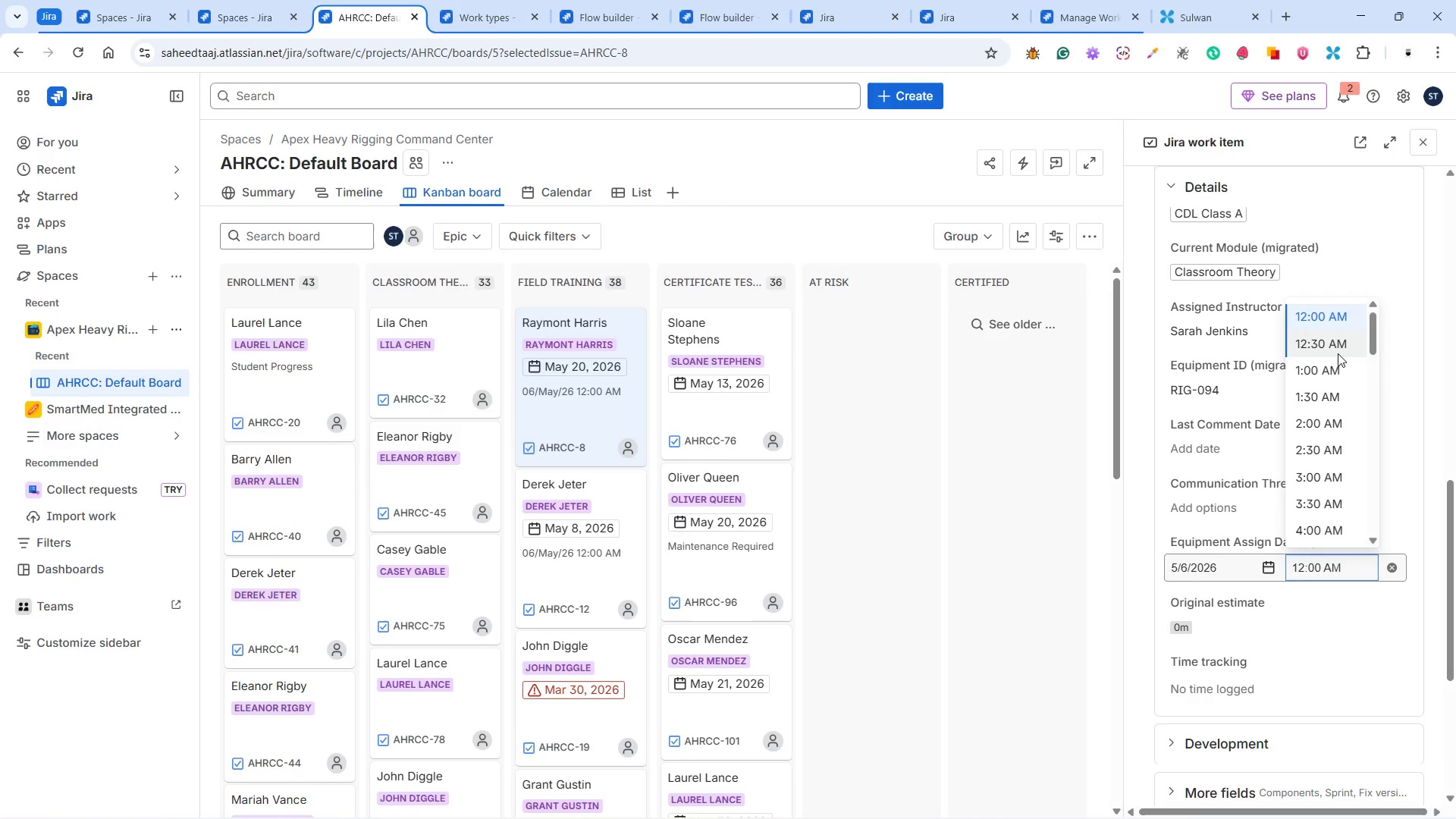 
left_click_drag(start_coordinate=[1336, 352], to_coordinate=[1329, 355])
 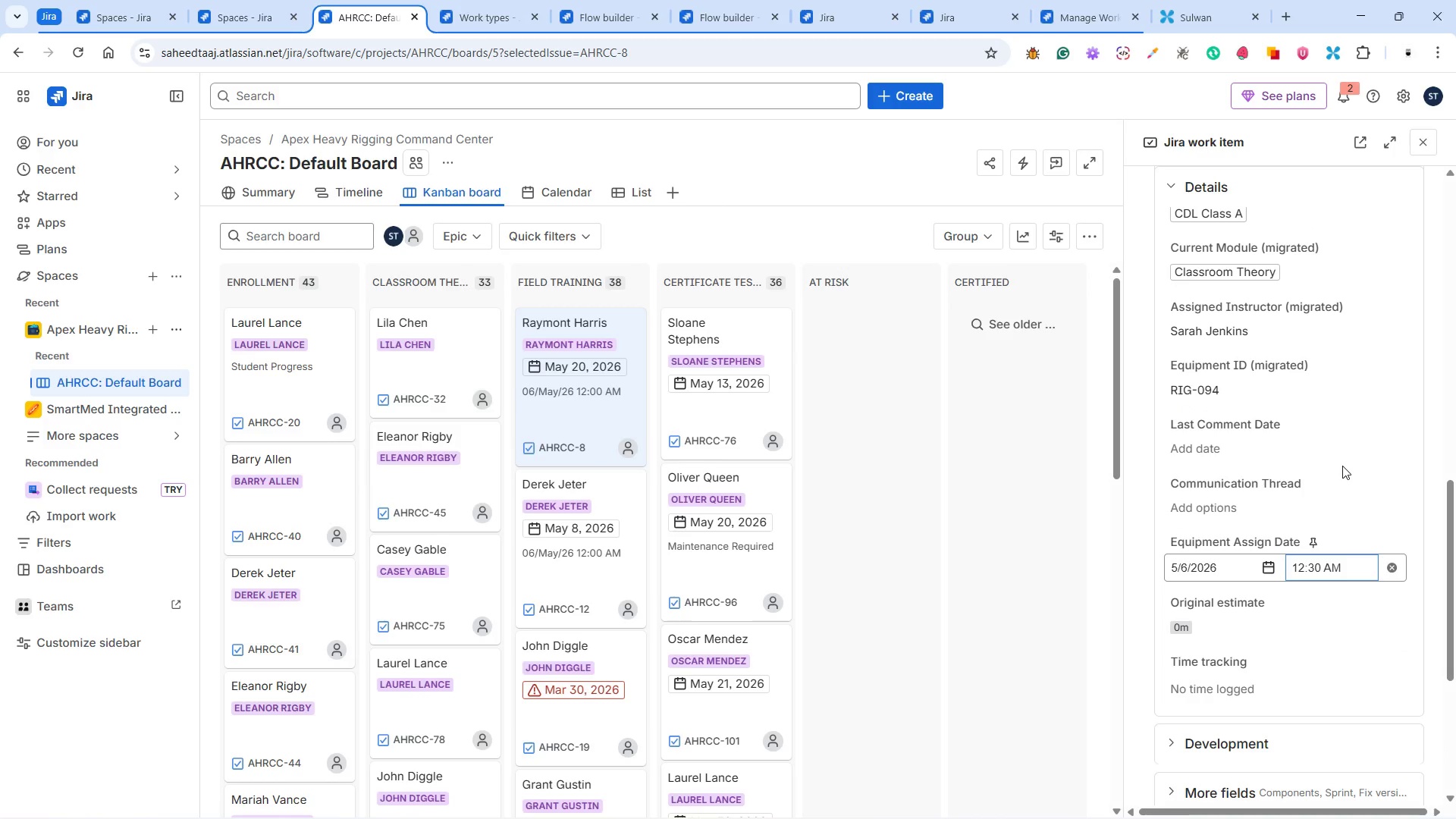 
scroll: coordinate [1285, 463], scroll_direction: up, amount: 8.0
 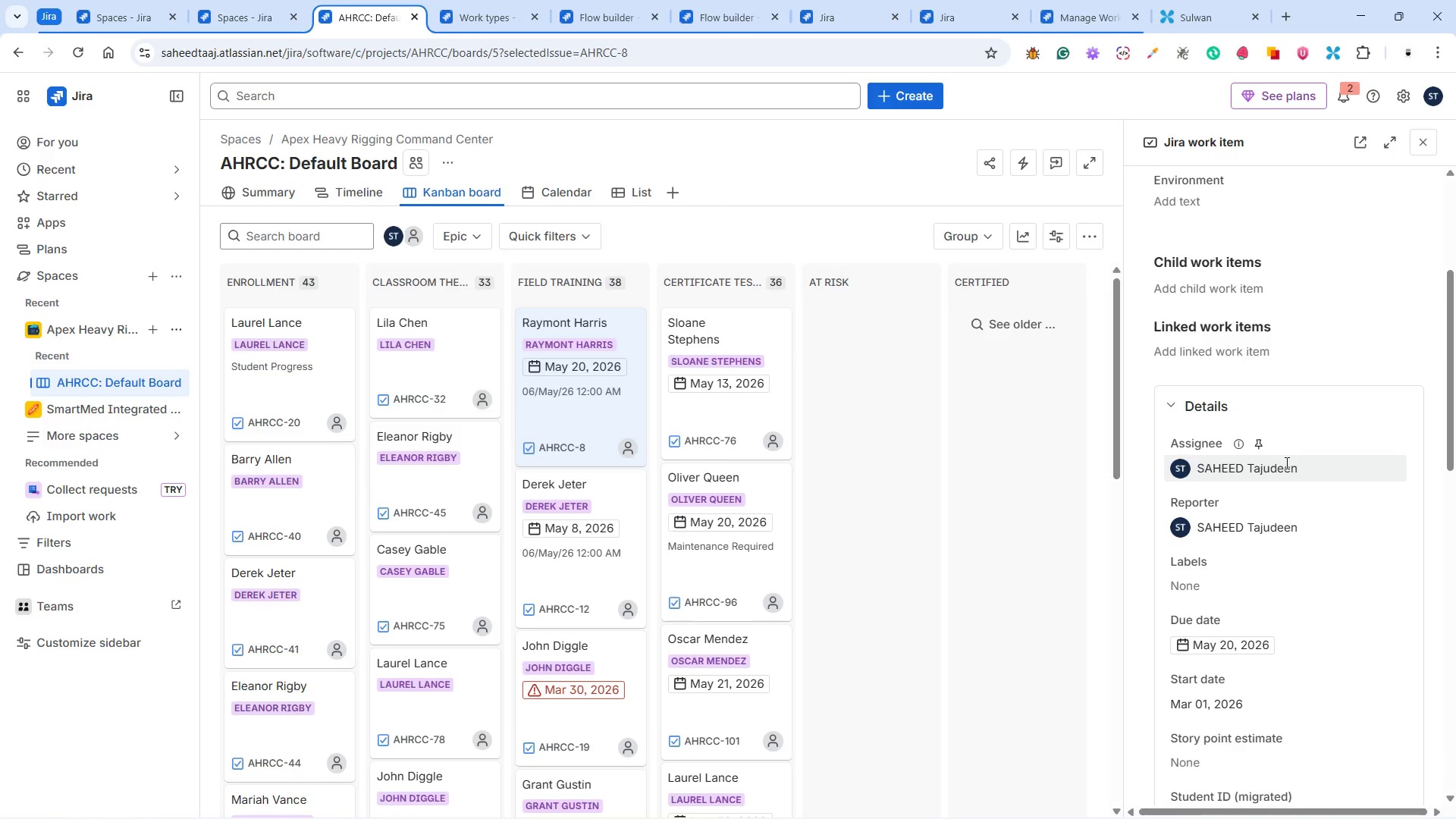 
scroll: coordinate [1281, 455], scroll_direction: down, amount: 21.0
 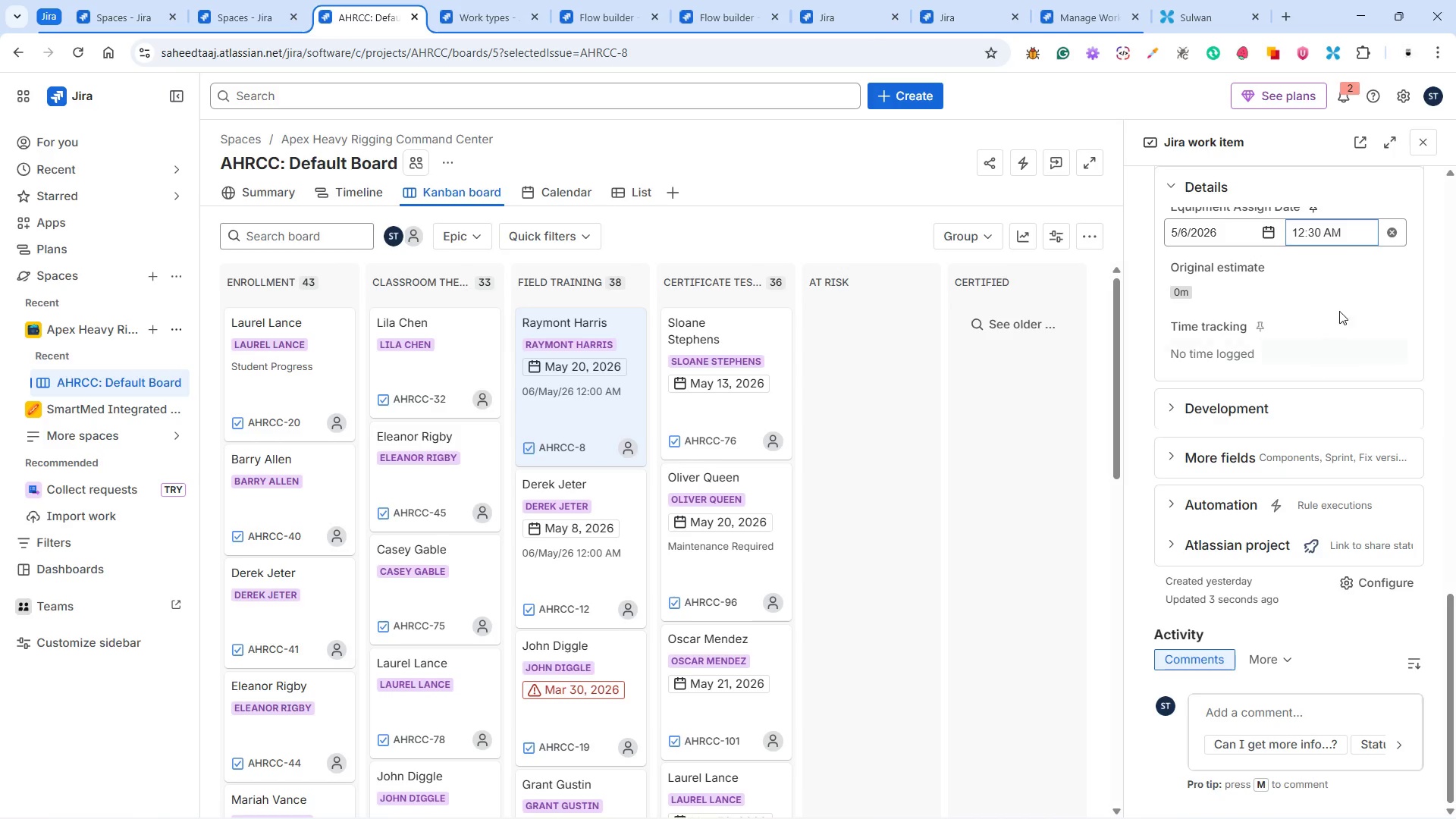 
left_click([1366, 255])
 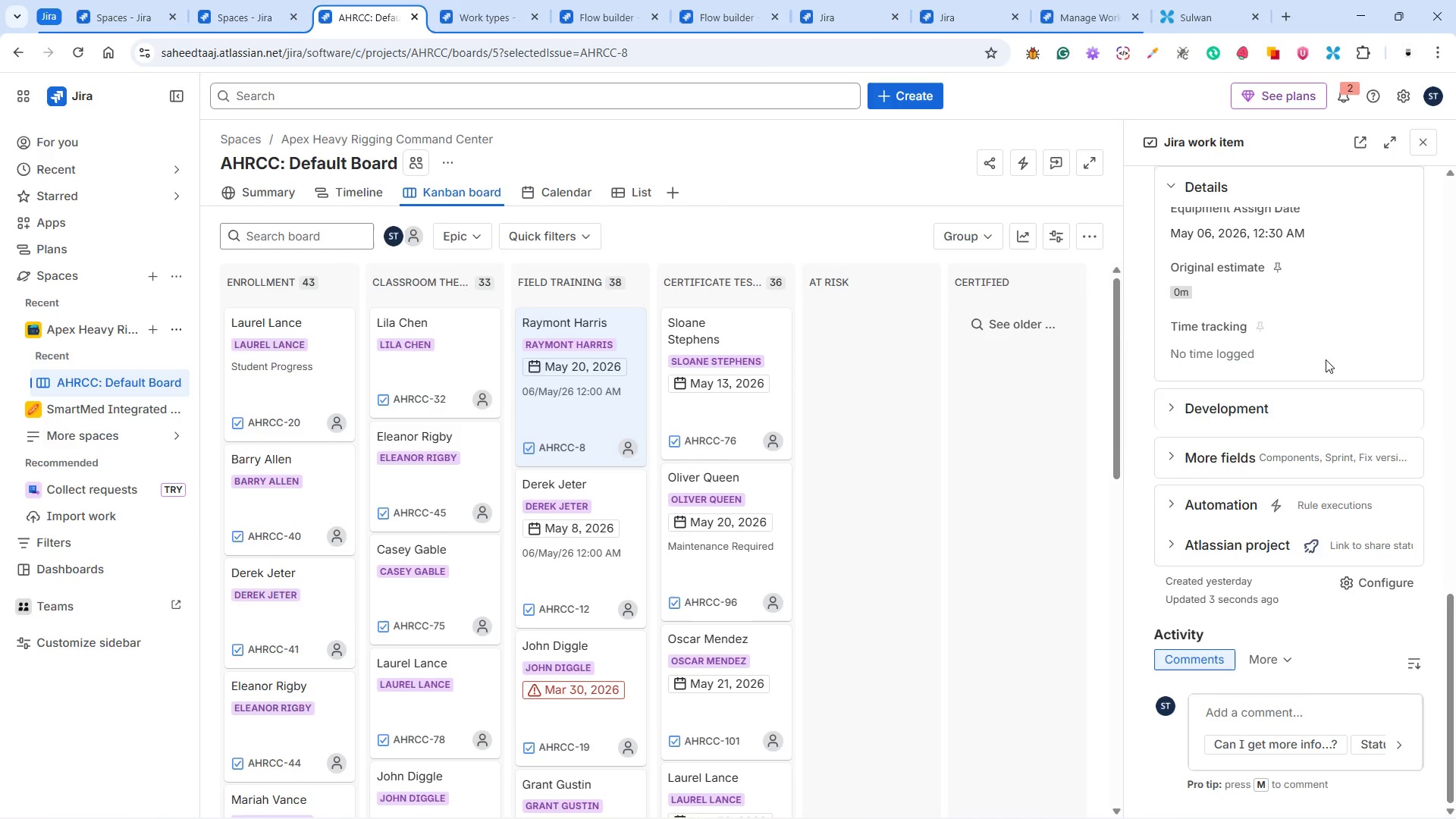 
scroll: coordinate [1307, 424], scroll_direction: down, amount: 5.0
 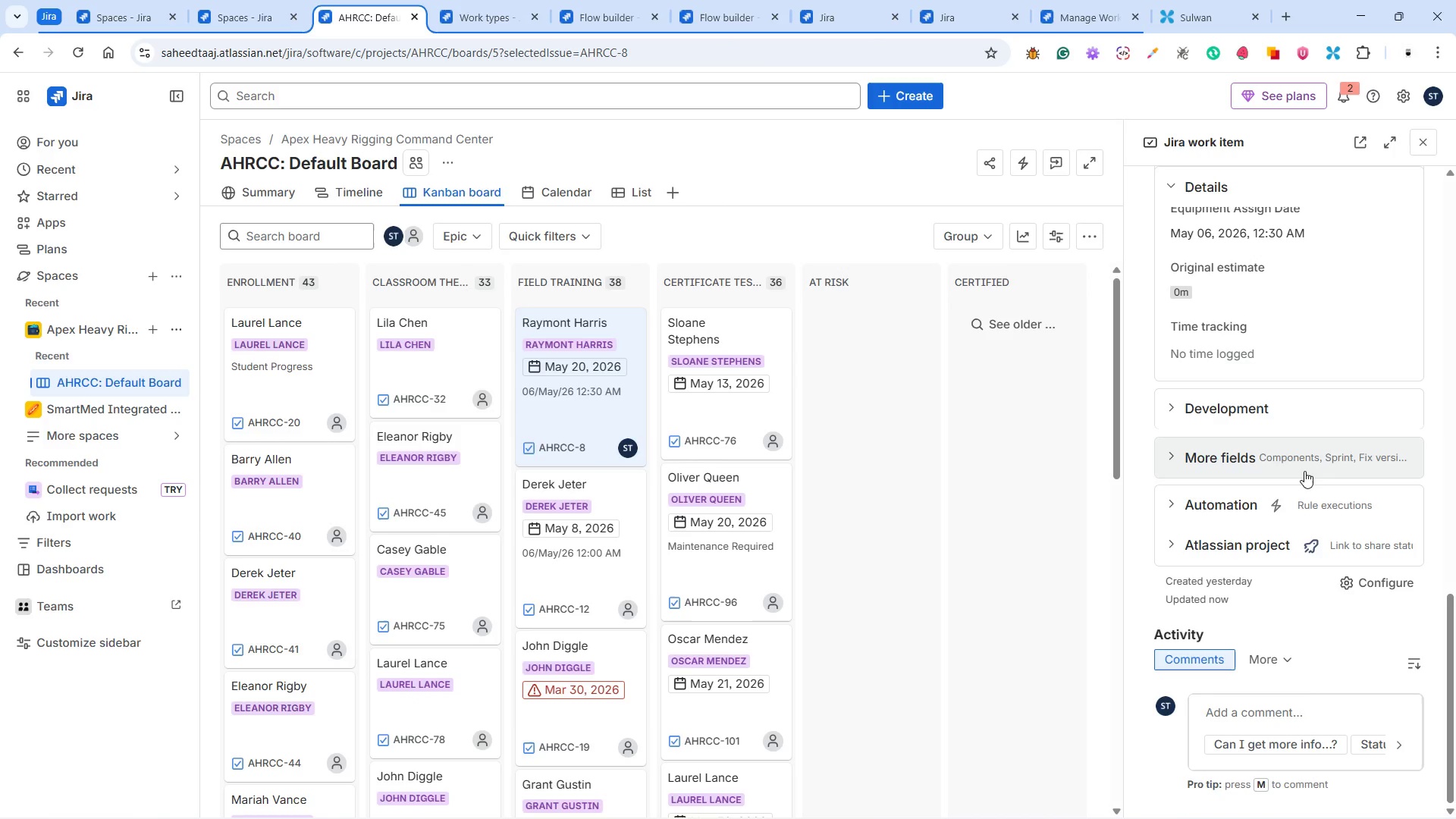 
wait(19.57)
 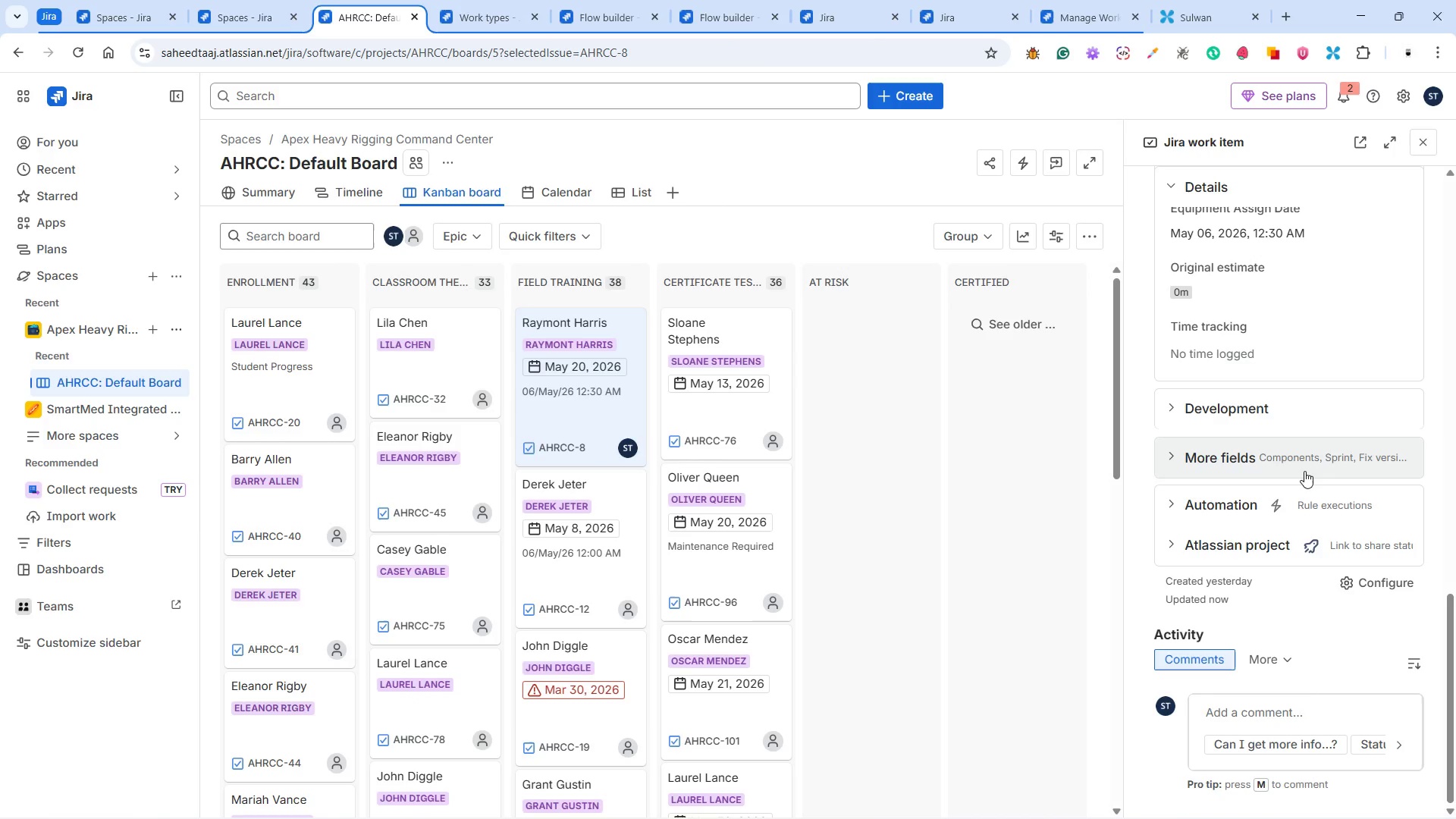 
scroll: coordinate [1310, 532], scroll_direction: up, amount: 12.0
 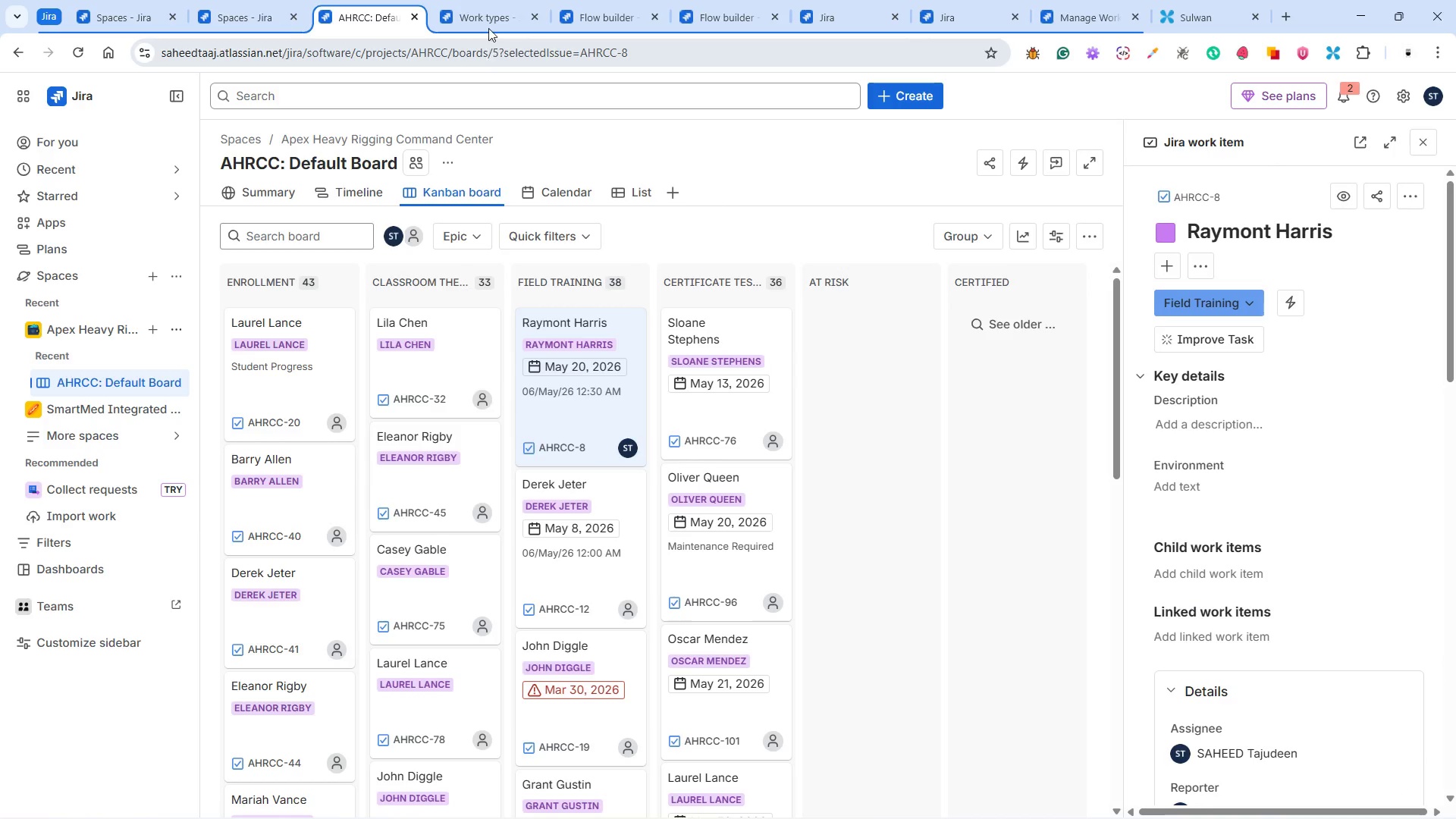 
left_click([488, 16])
 